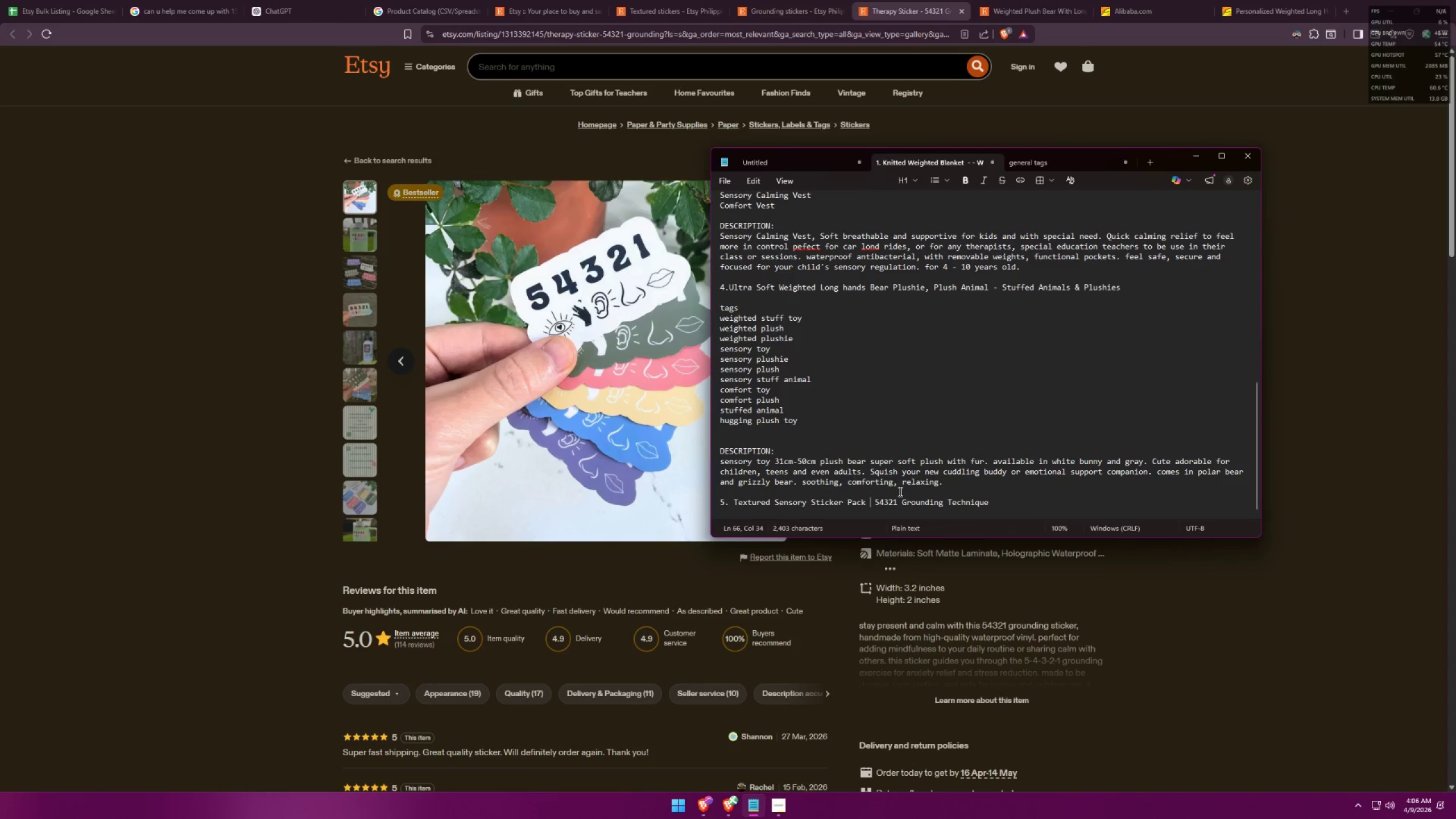 
key(Backspace)
 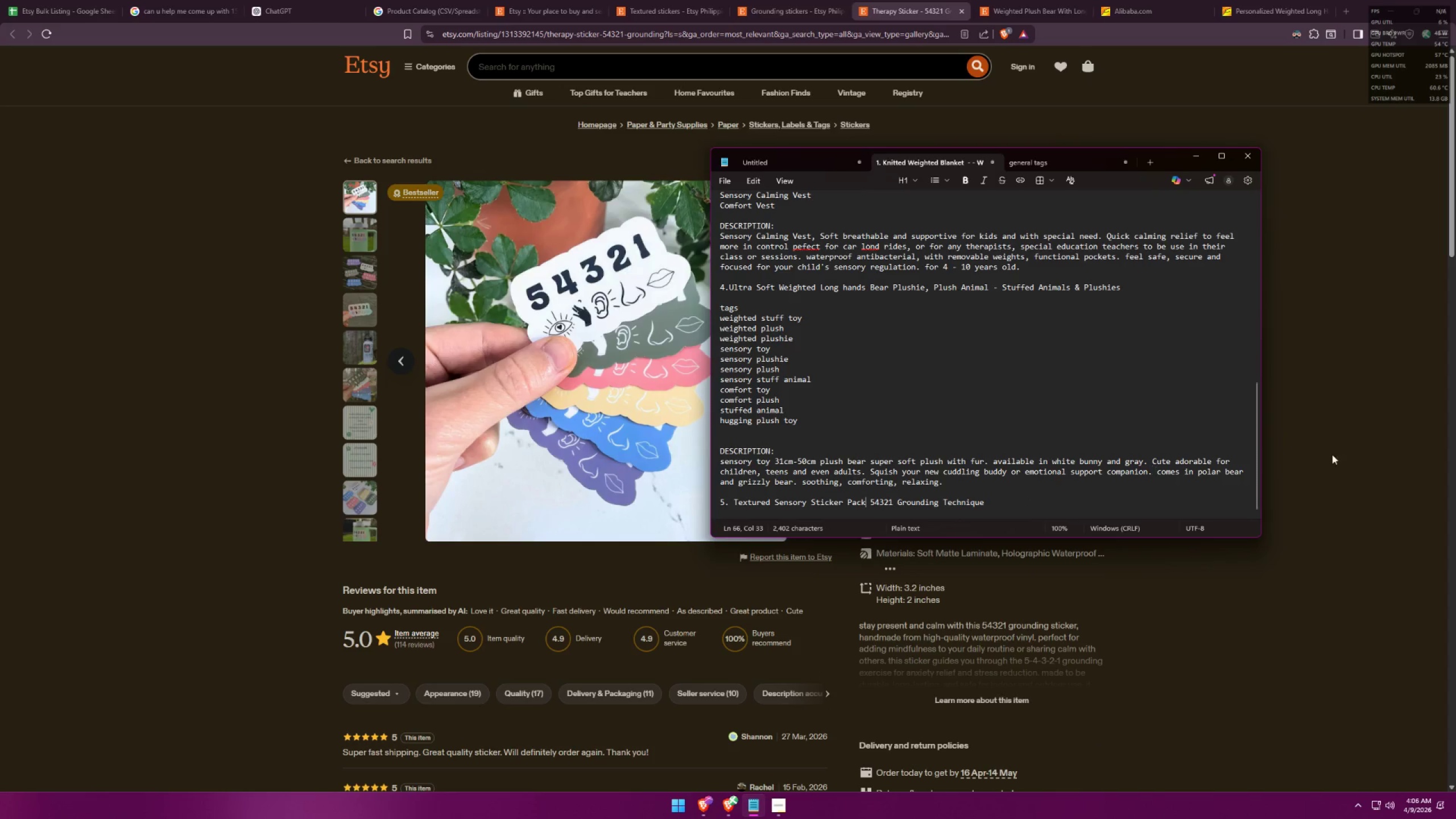 
left_click([1404, 426])
 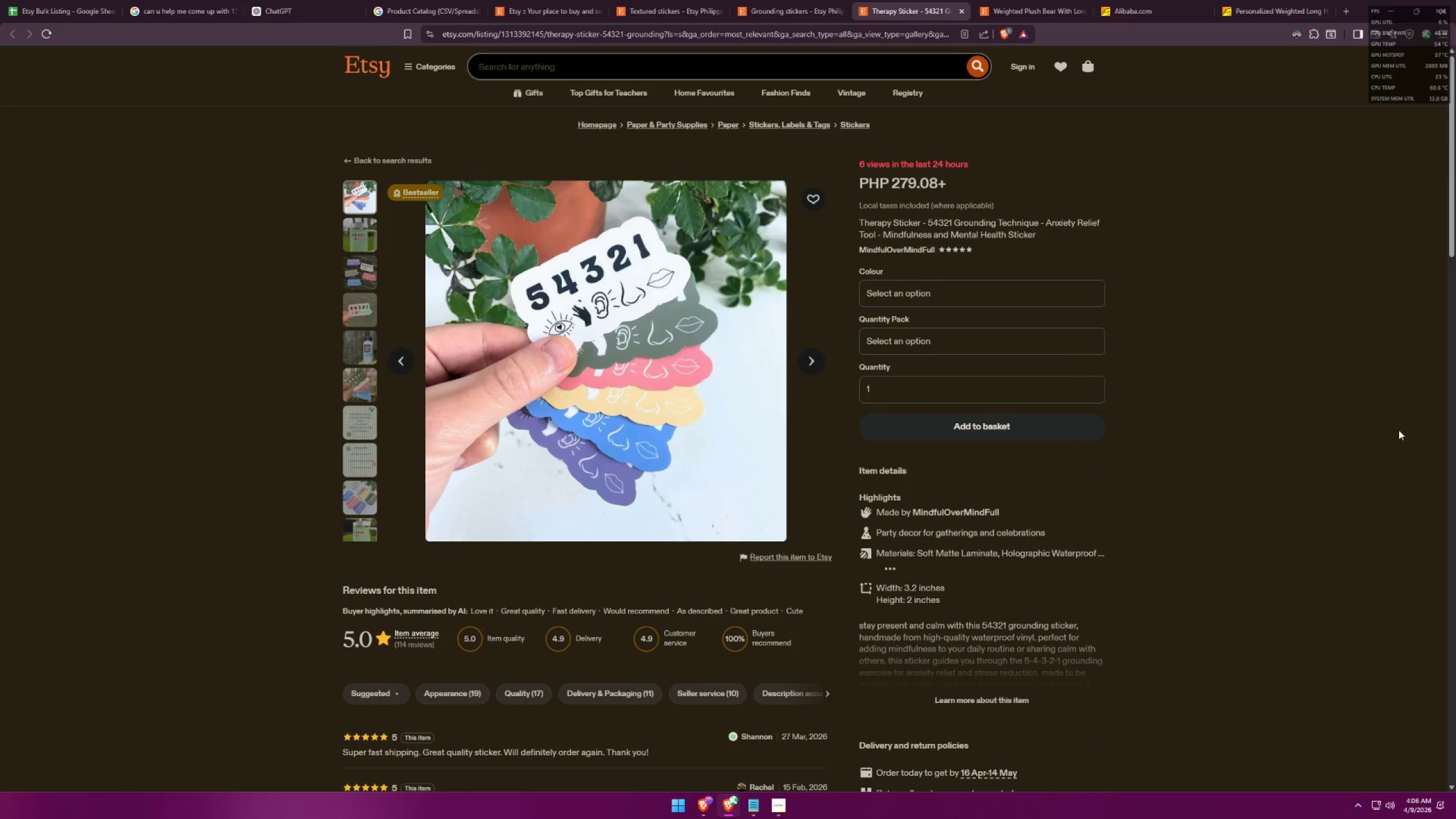 
key(Alt+AltLeft)
 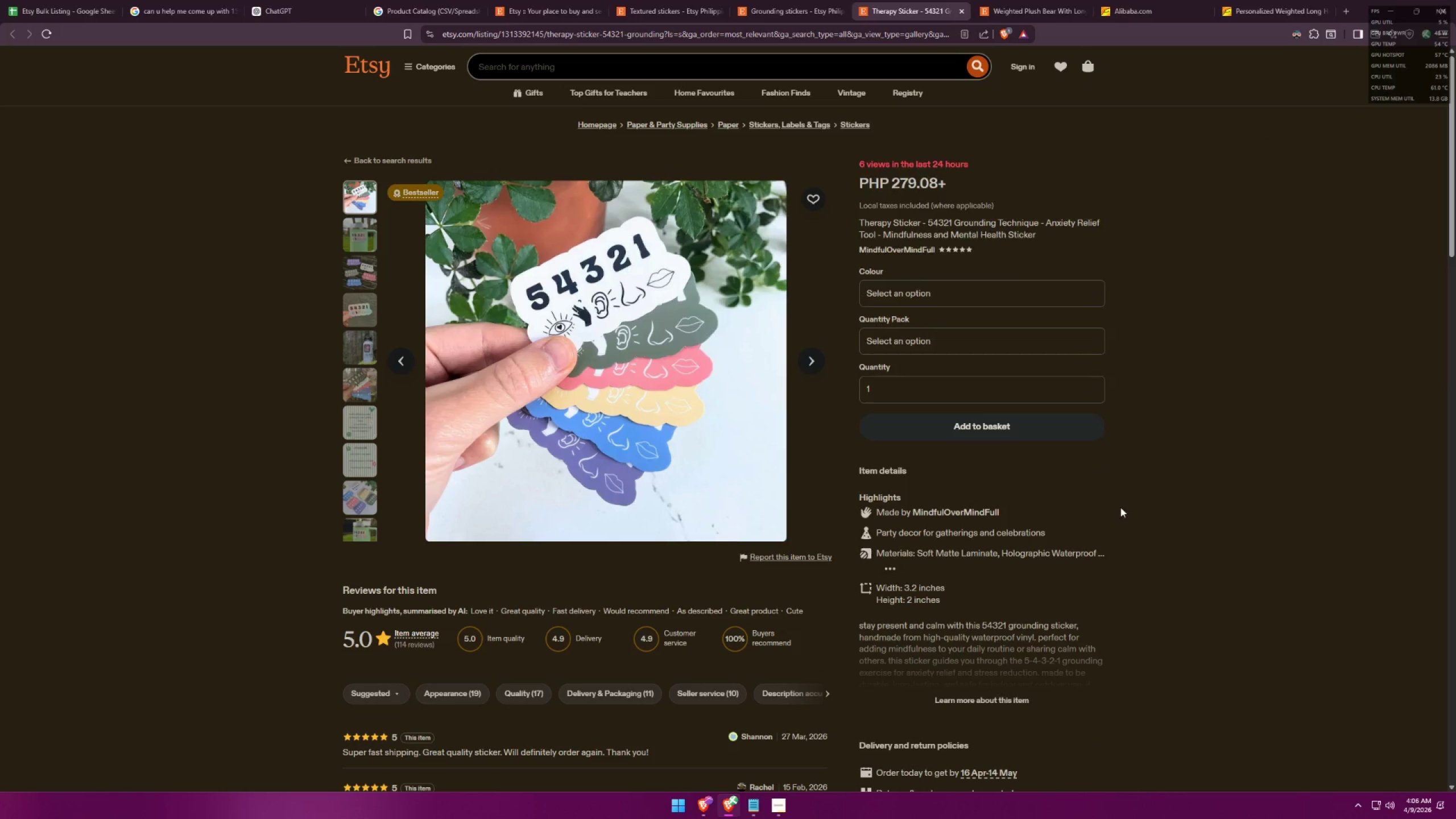 
key(Alt+Tab)
 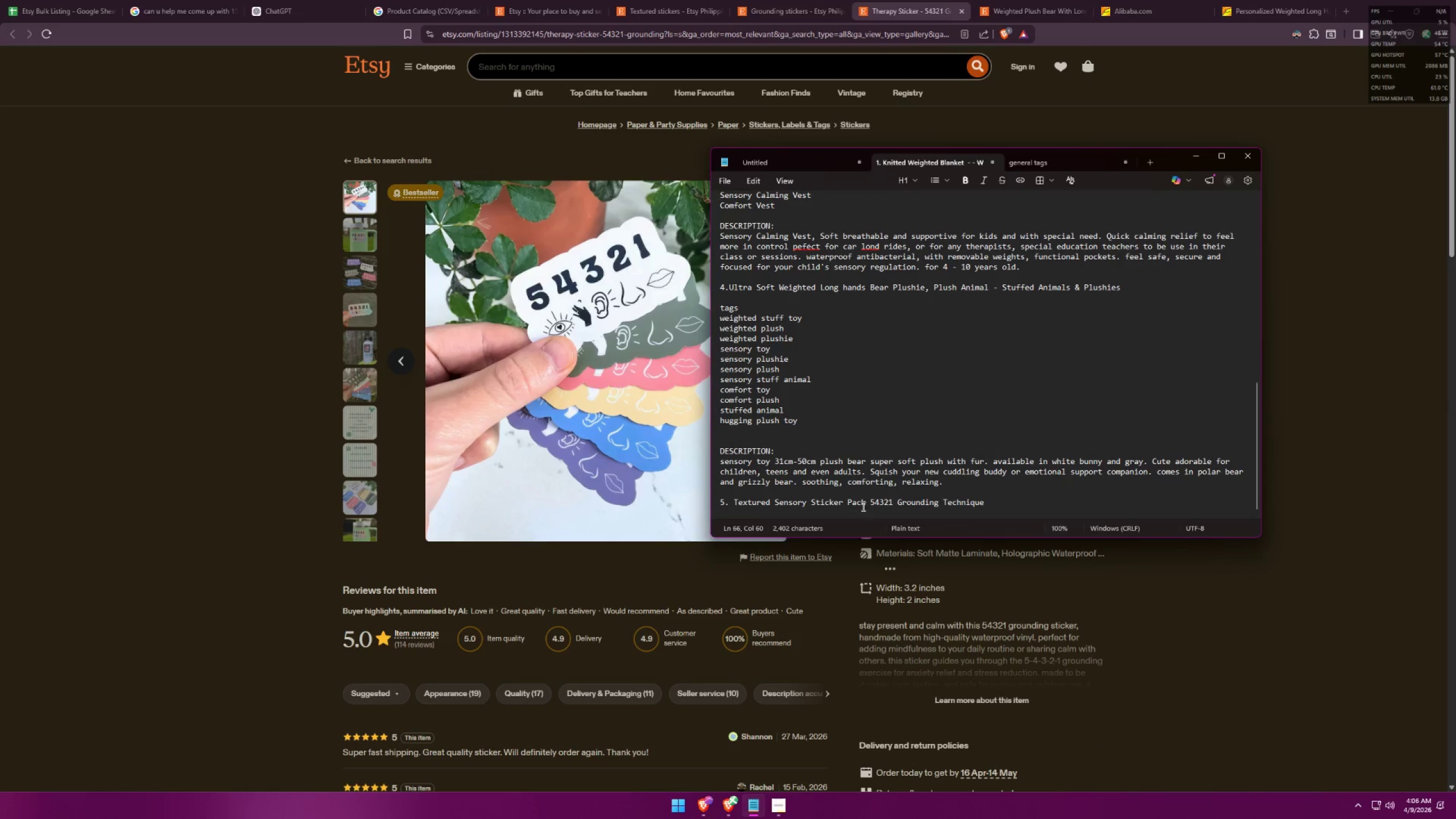 
left_click_drag(start_coordinate=[865, 502], to_coordinate=[847, 500])
 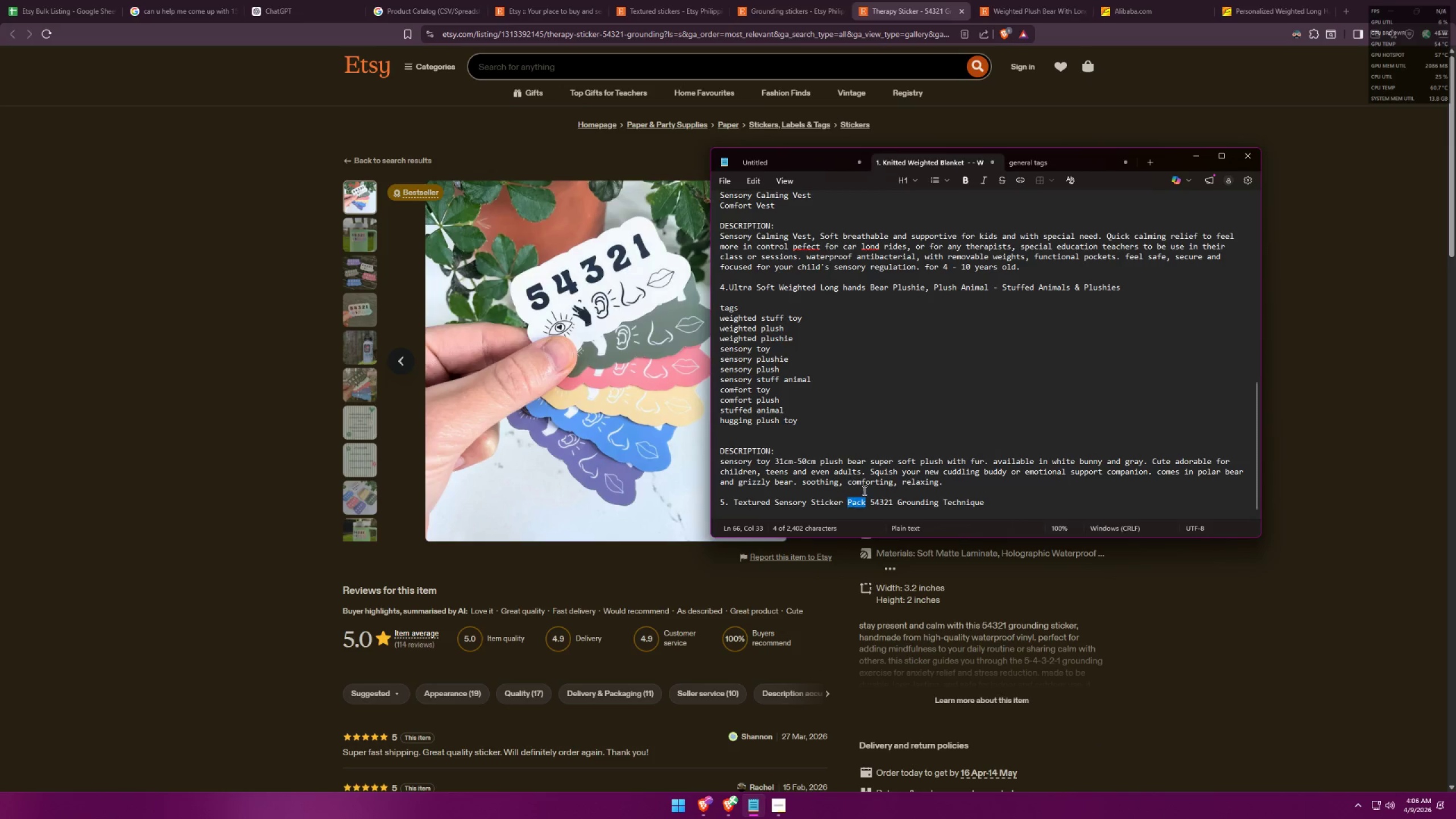 
key(Control+X)
 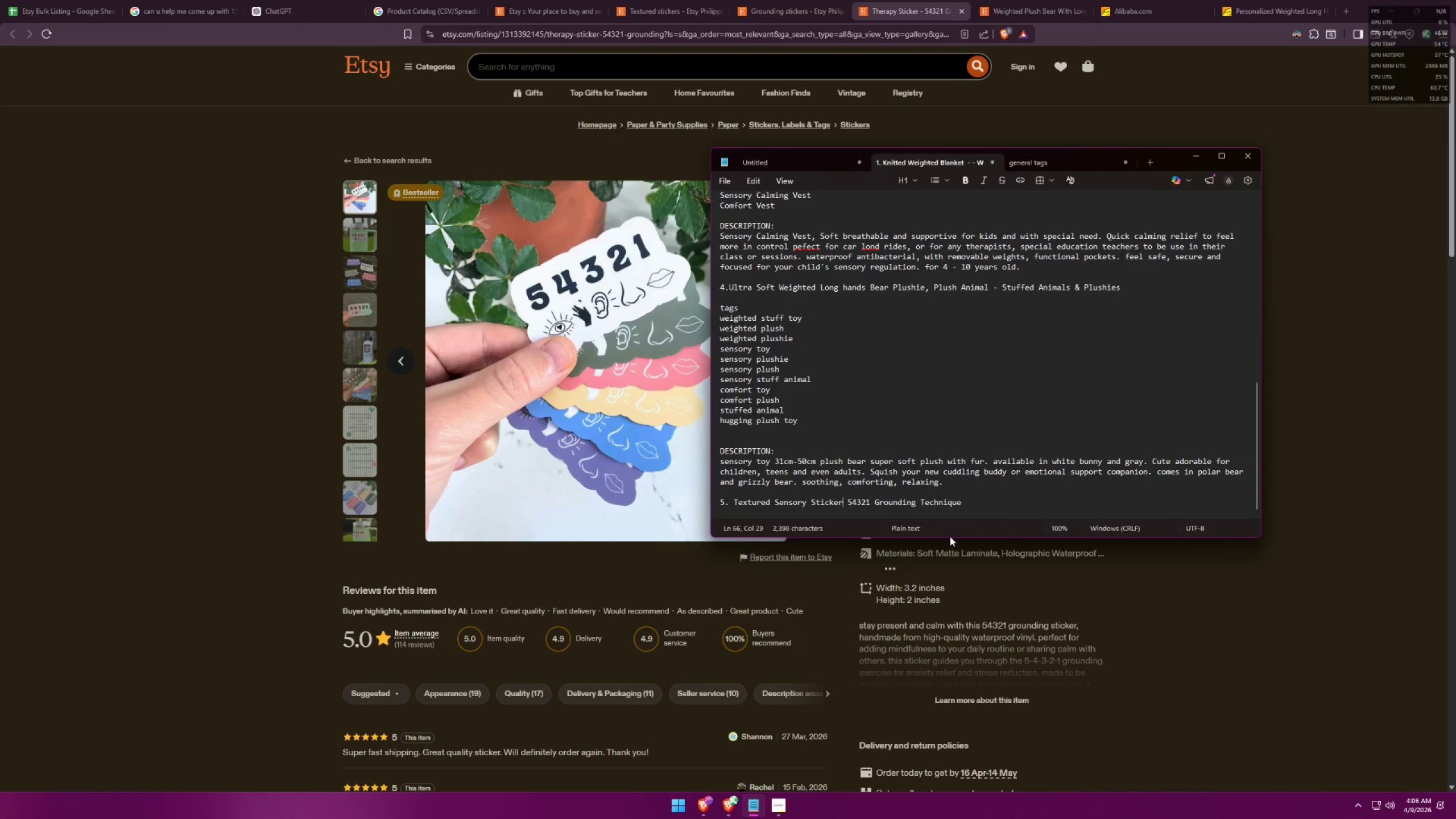 
key(Backspace)
 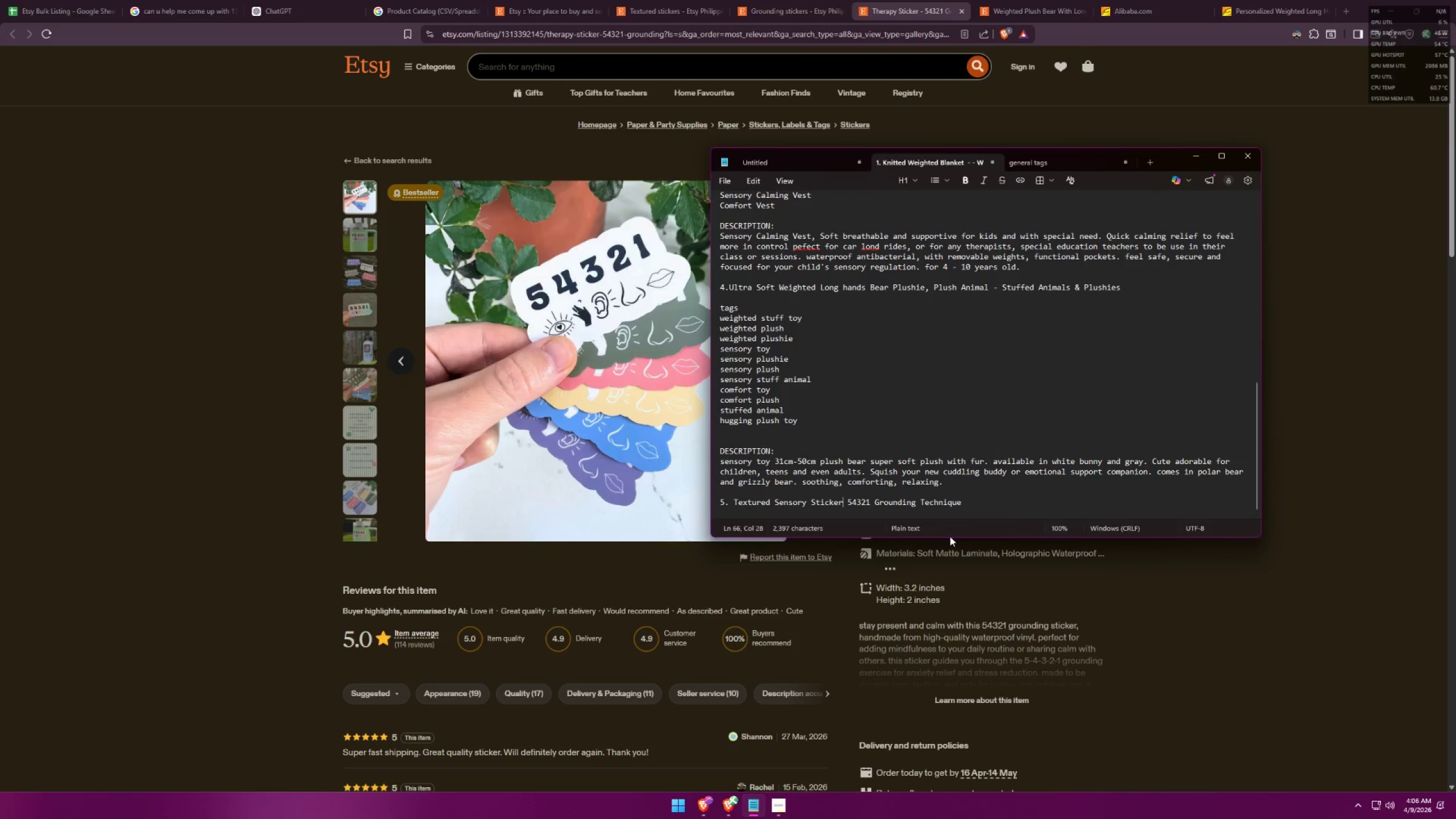 
key(Backspace)
 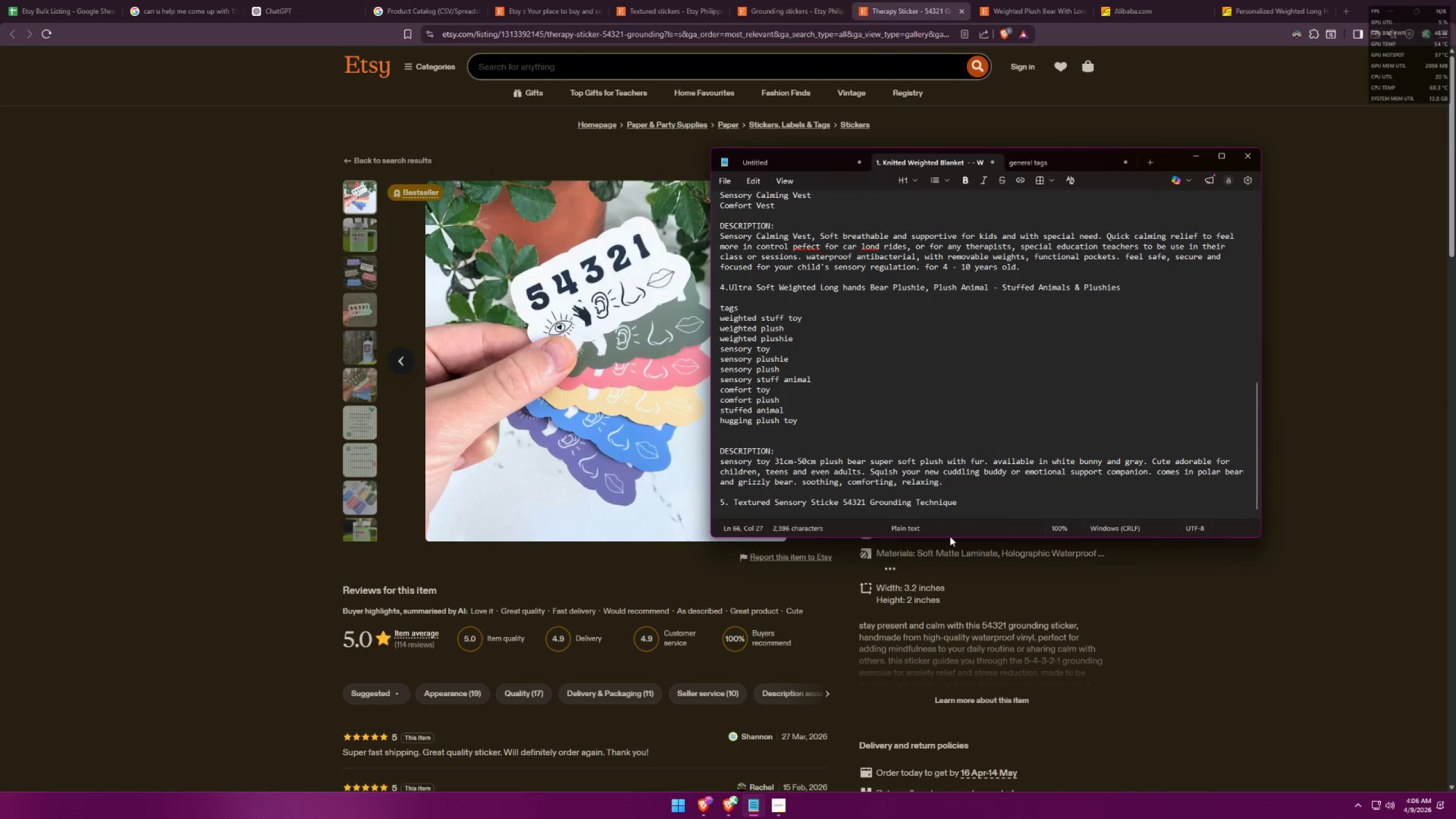 
key(R)
 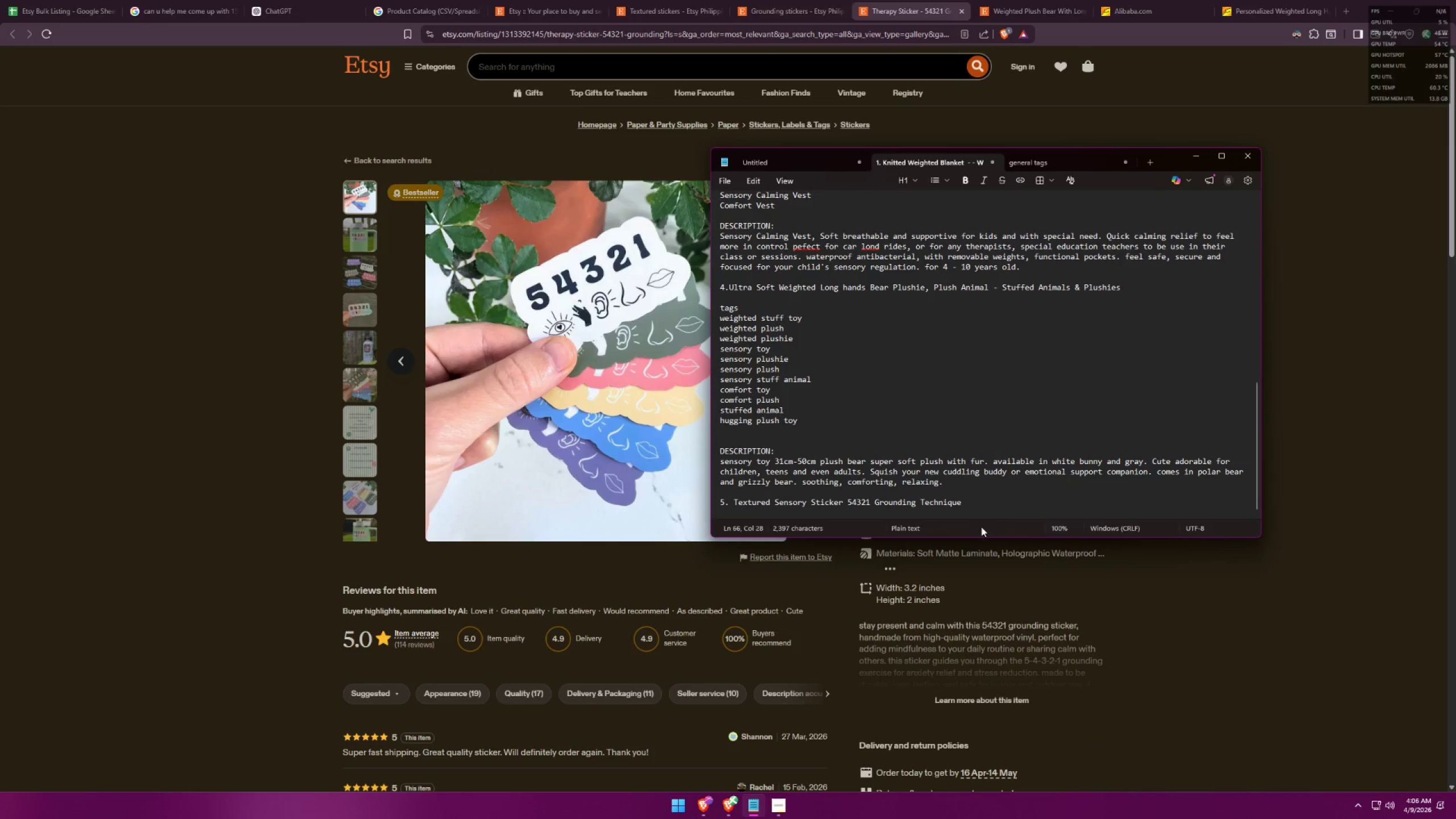 
left_click([991, 500])
 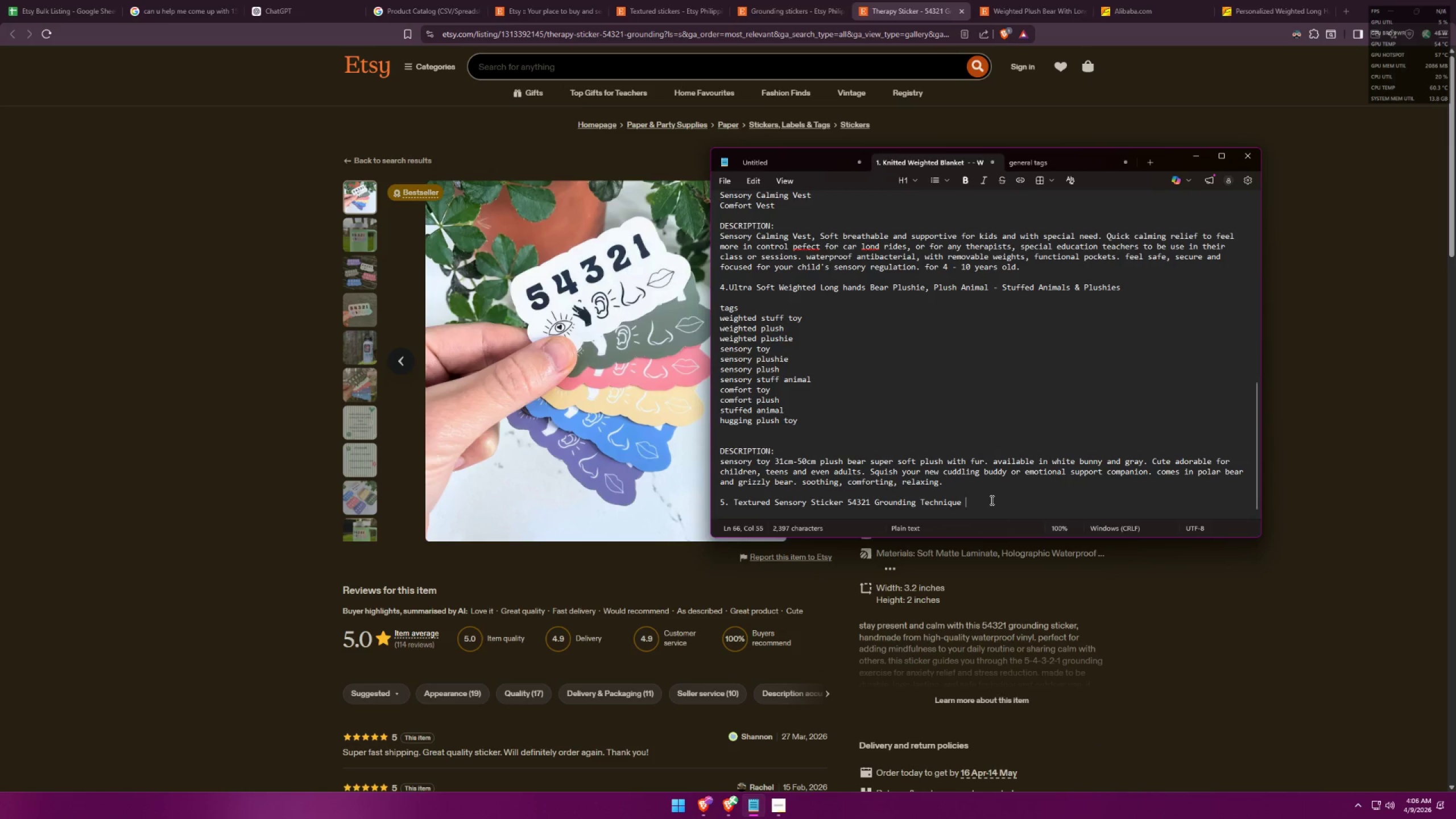 
key(Space)
 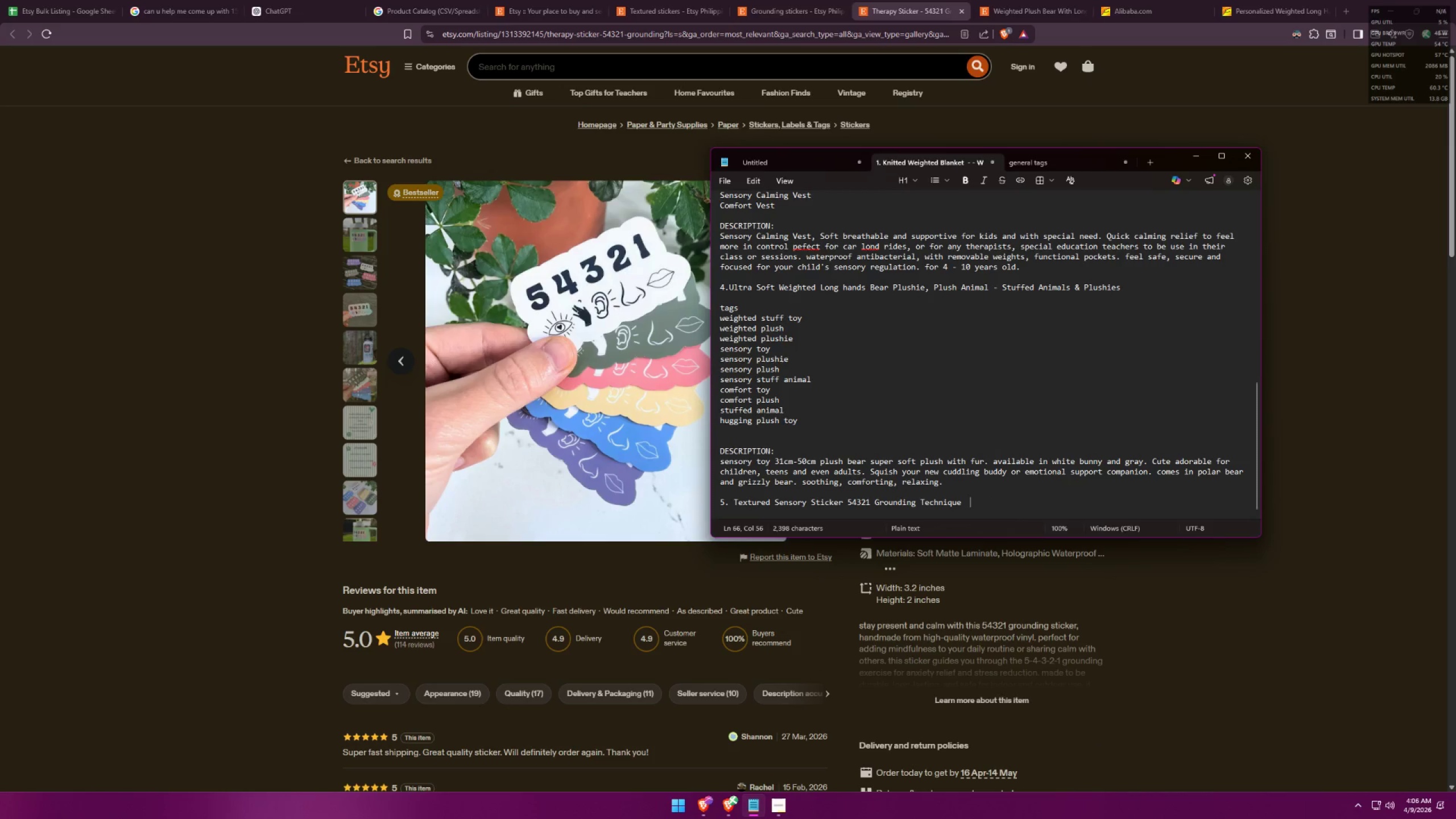 
key(Control+ControlLeft)
 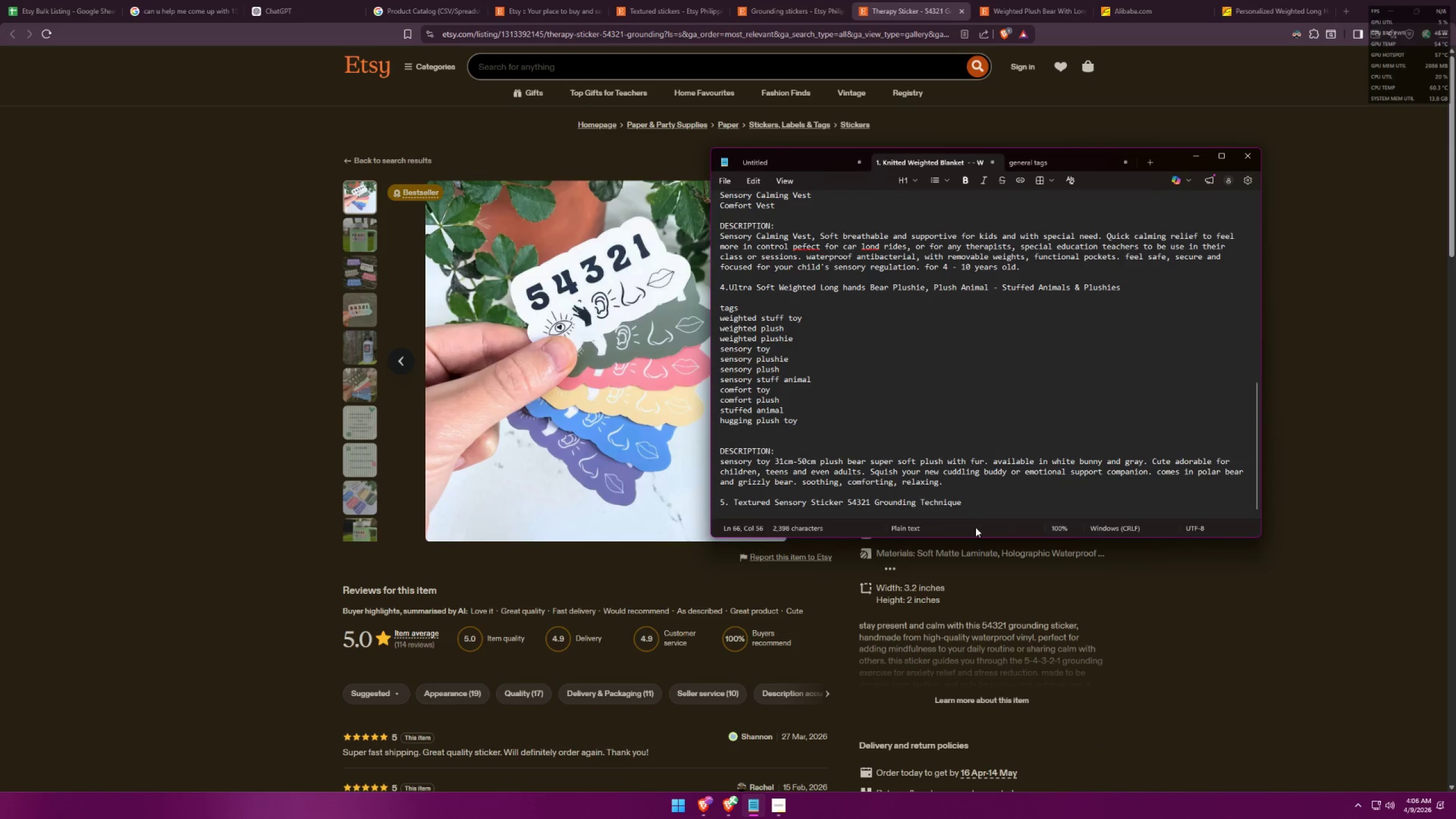 
key(Backspace)
 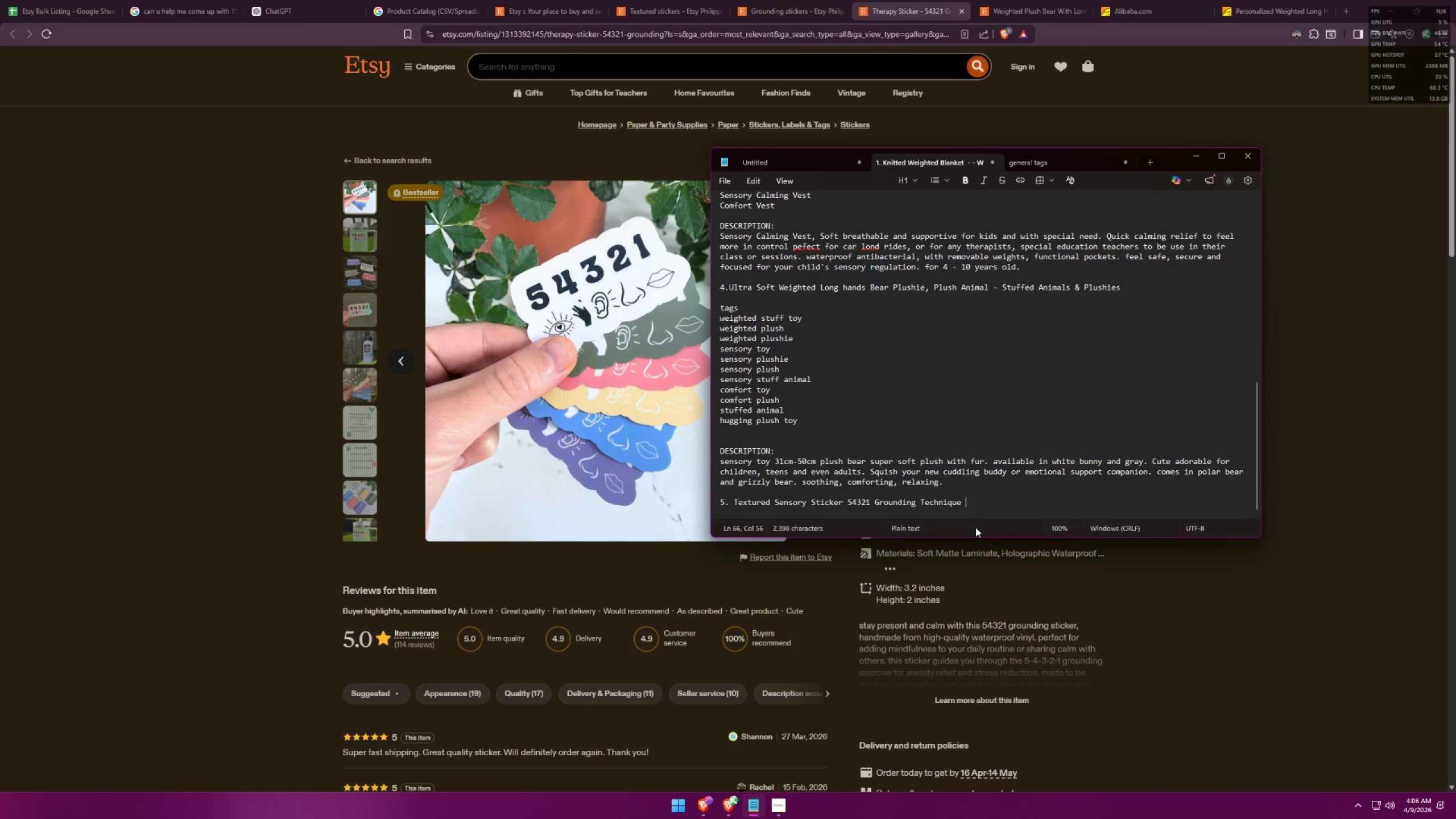 
key(Control+ControlLeft)
 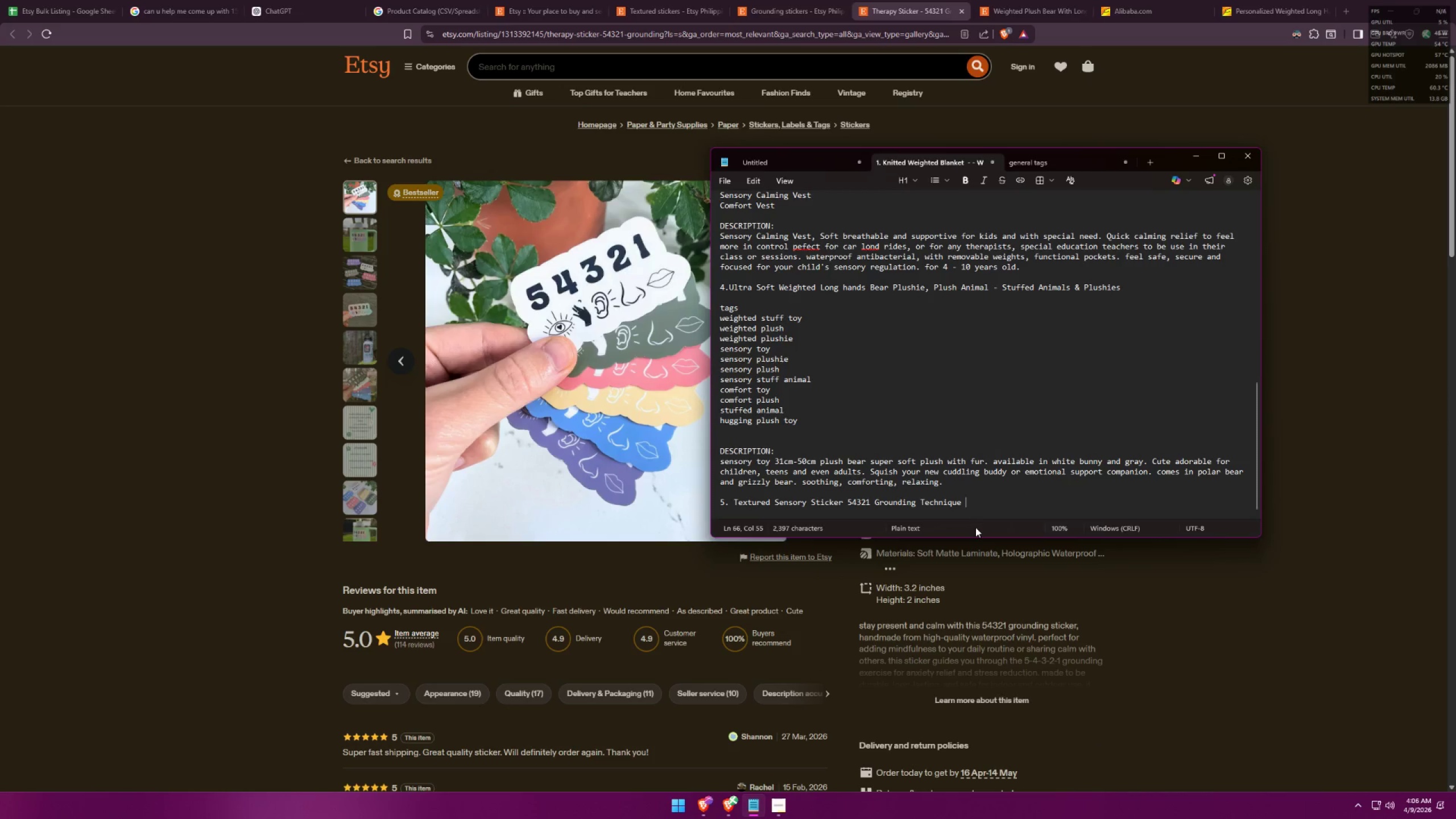 
key(Control+V)
 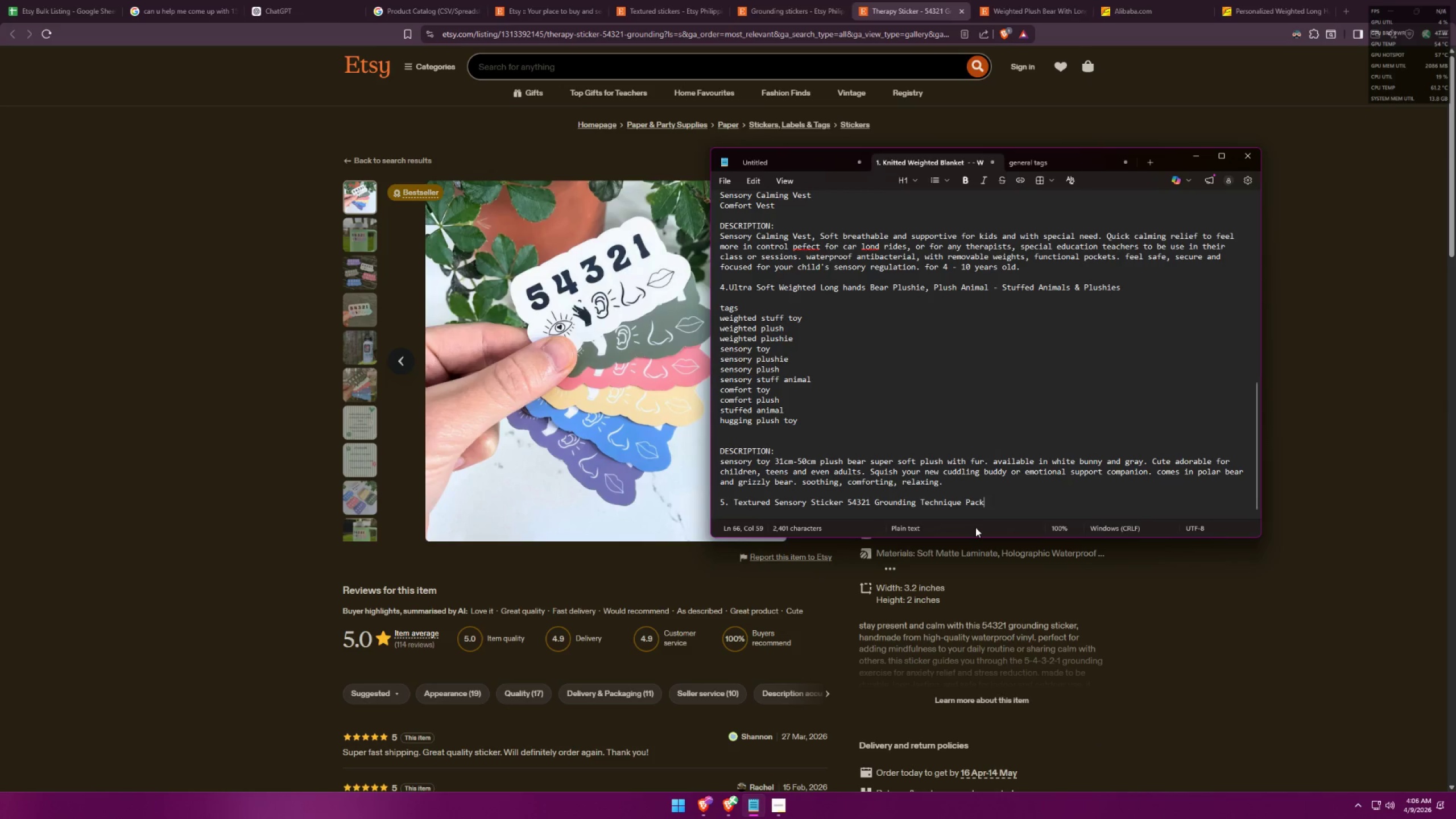 
key(Shift+Enter)
 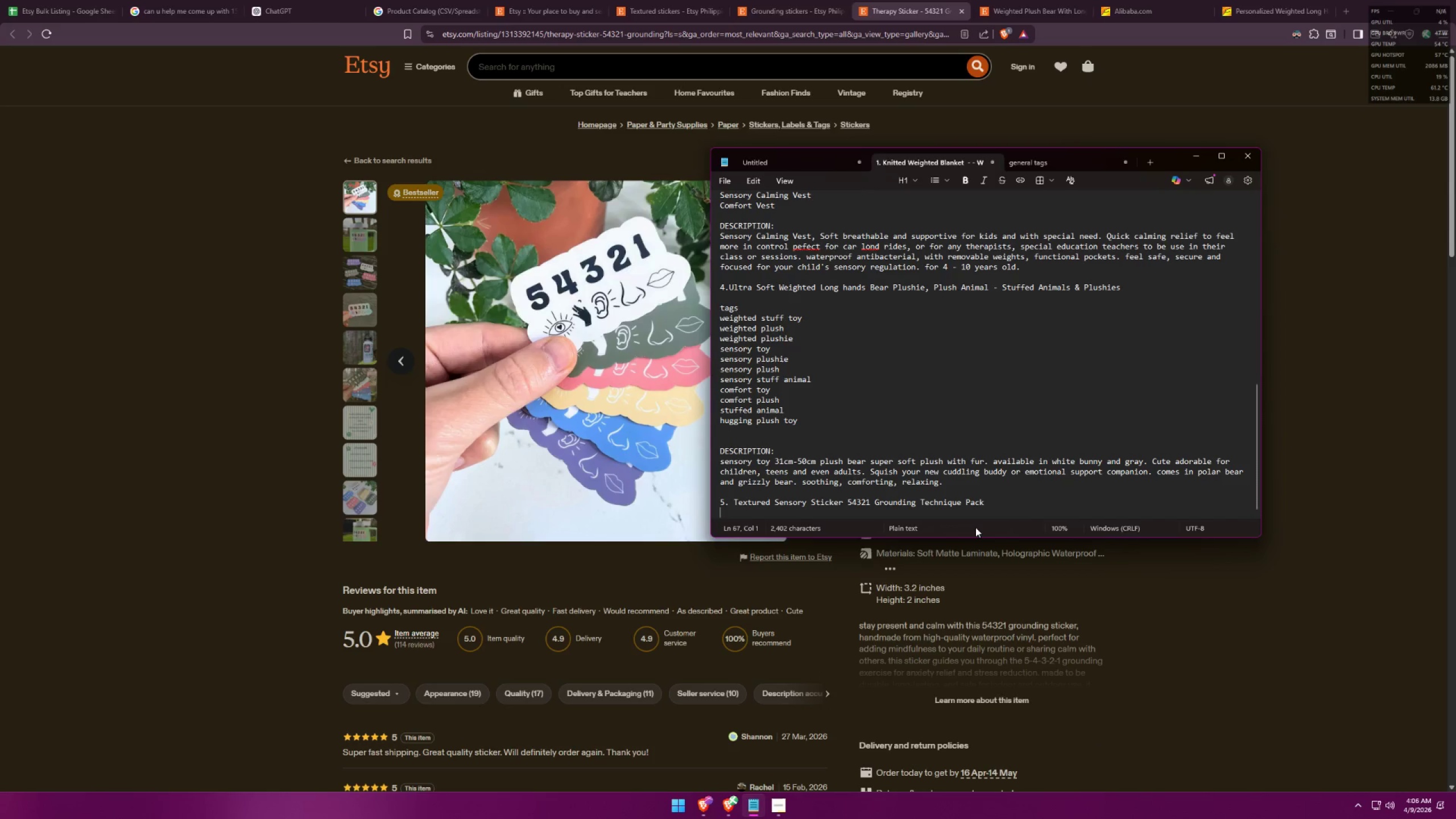 
key(Alt+AltLeft)
 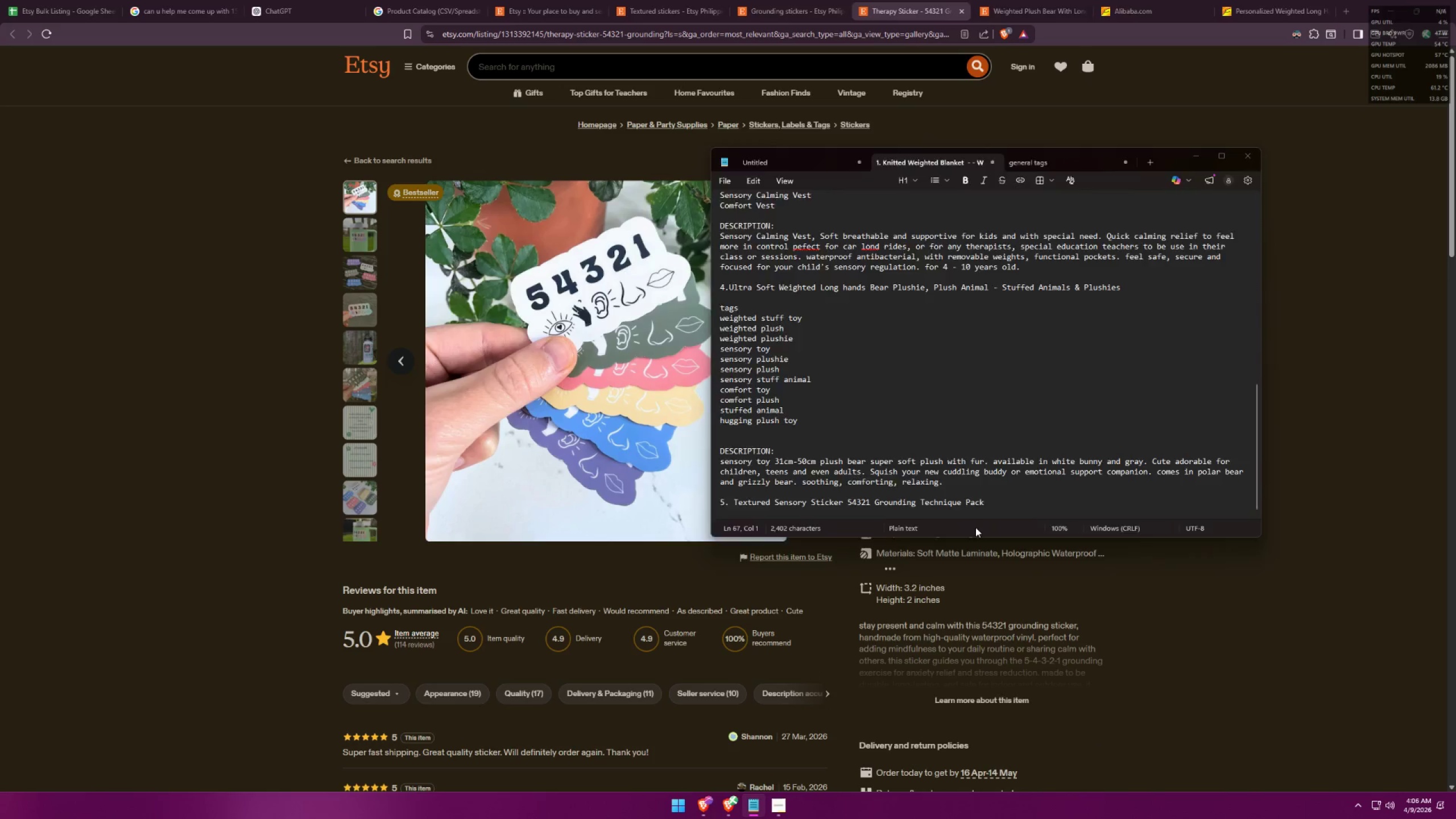 
key(Alt+Tab)
 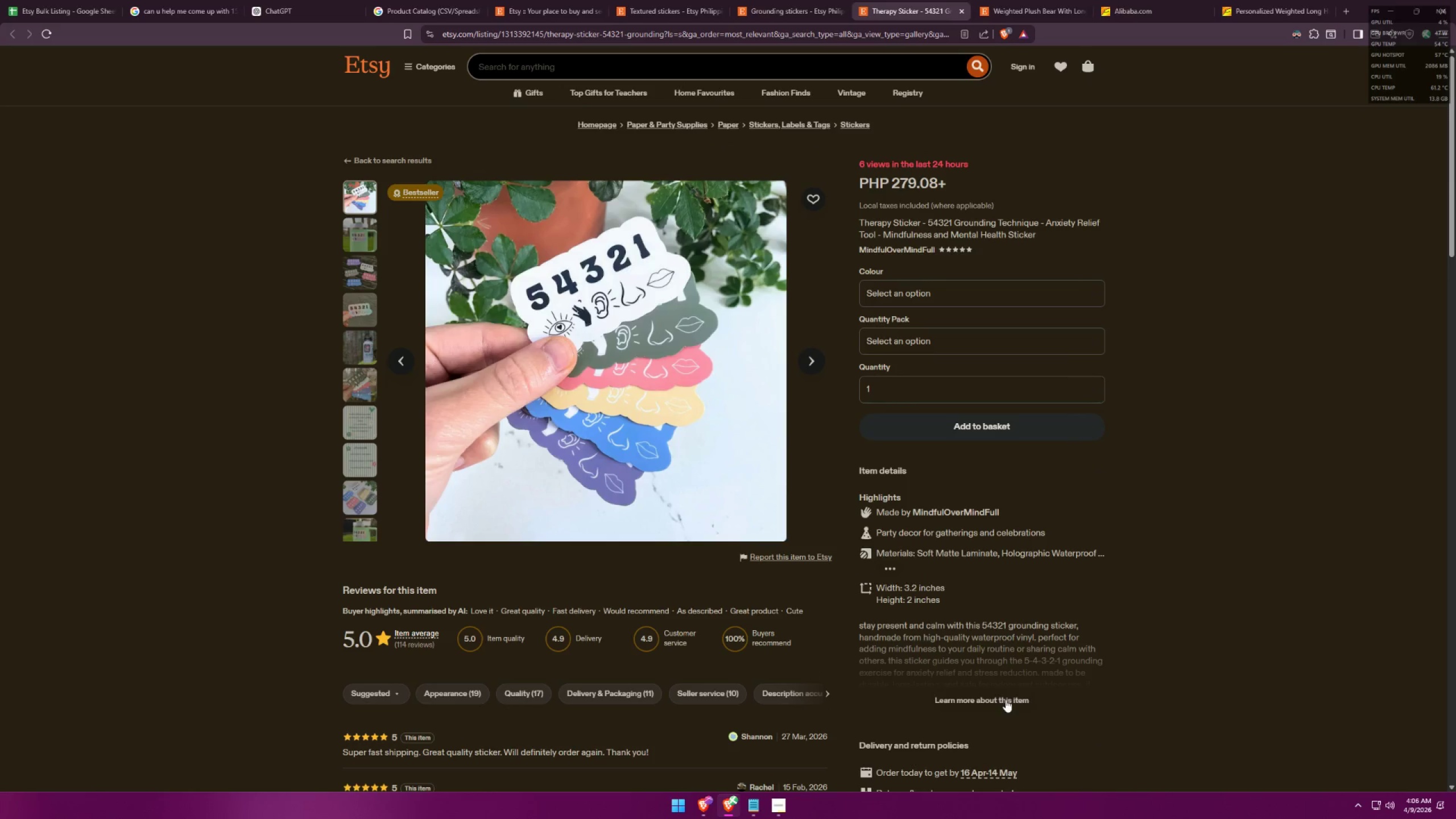 
scroll: coordinate [1022, 611], scroll_direction: down, amount: 2.0
 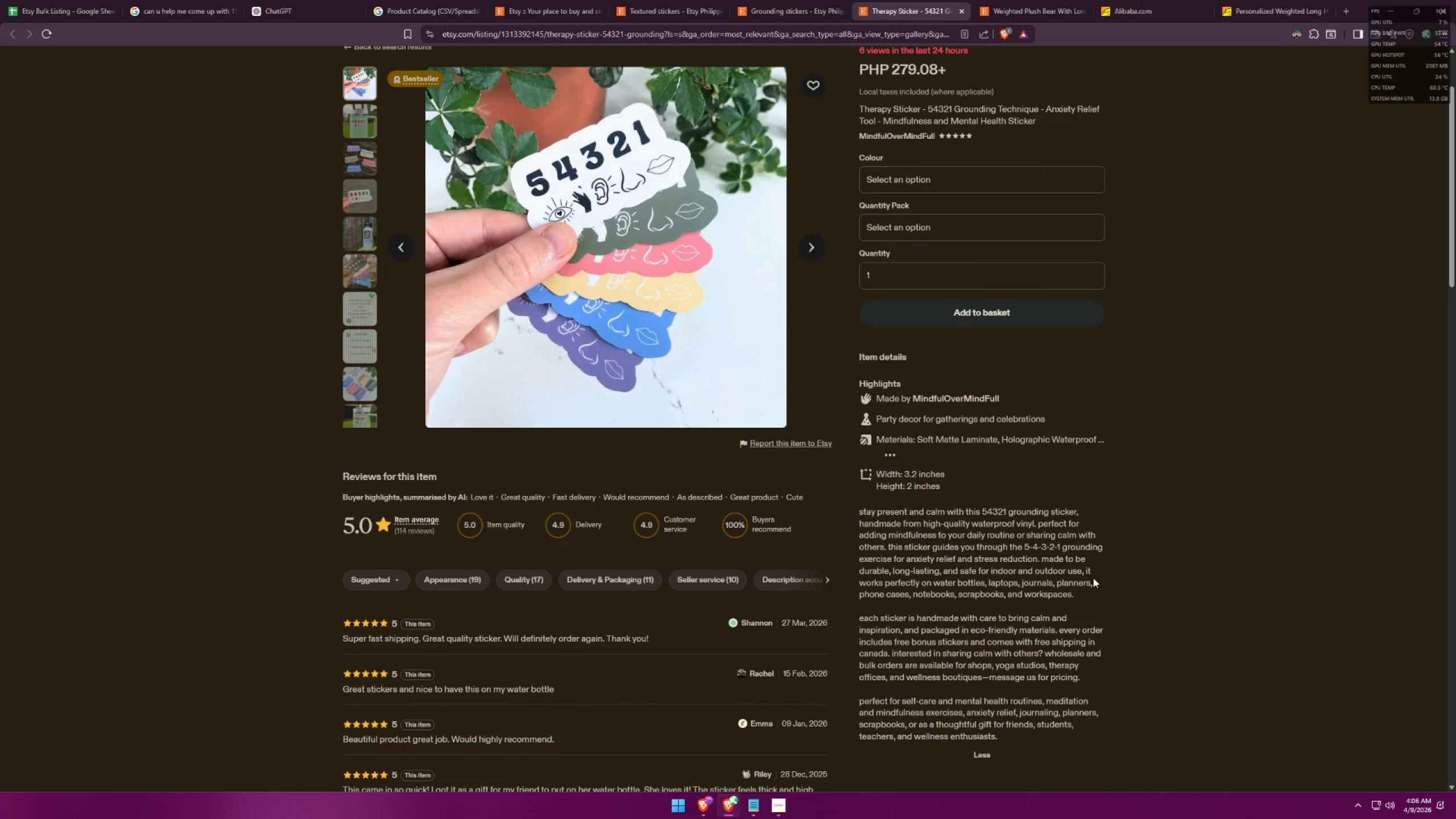 
key(Alt+AltLeft)
 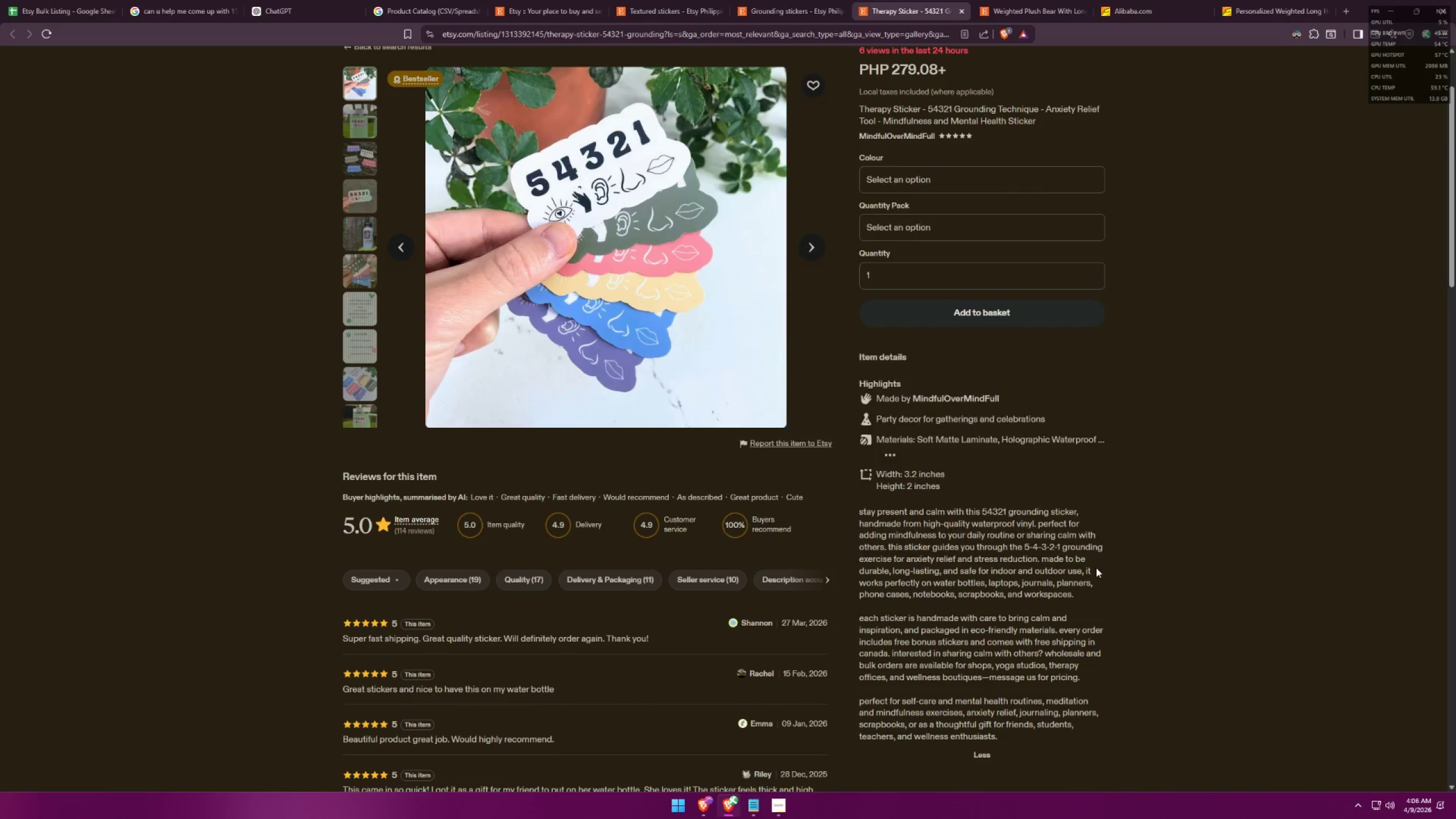 
key(Alt+Tab)
 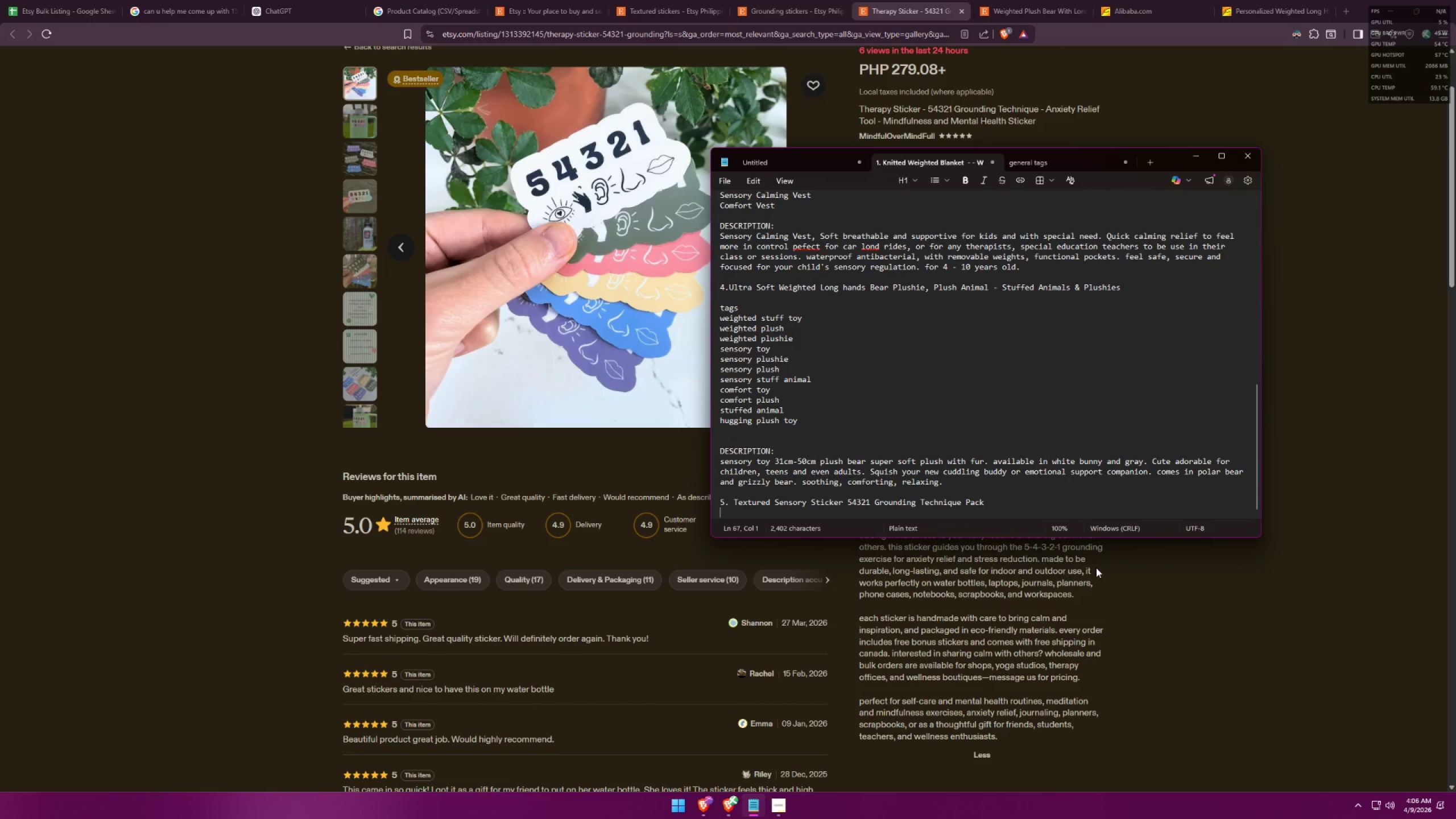 
key(Alt+AltLeft)
 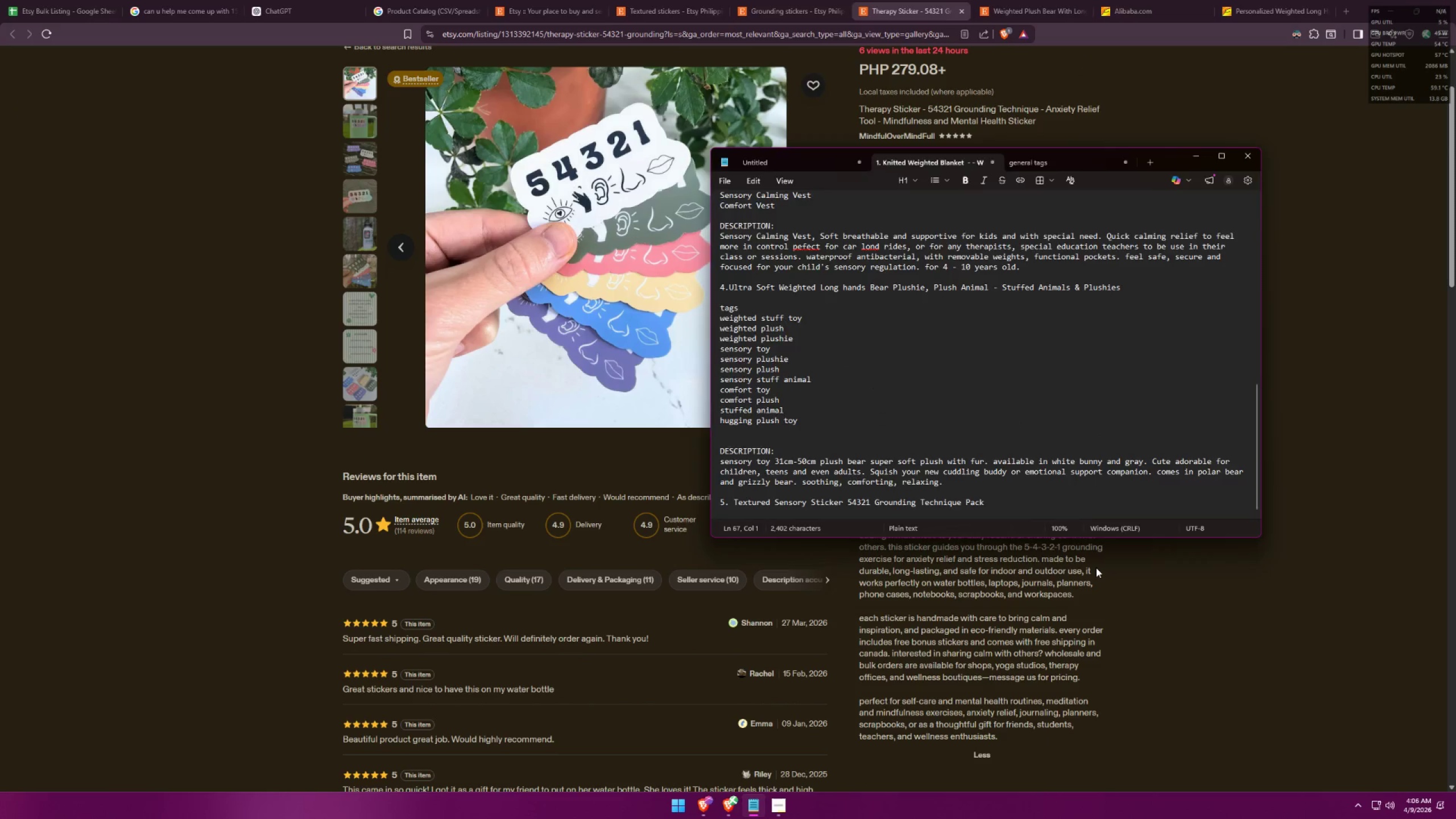 
key(Alt+Tab)
 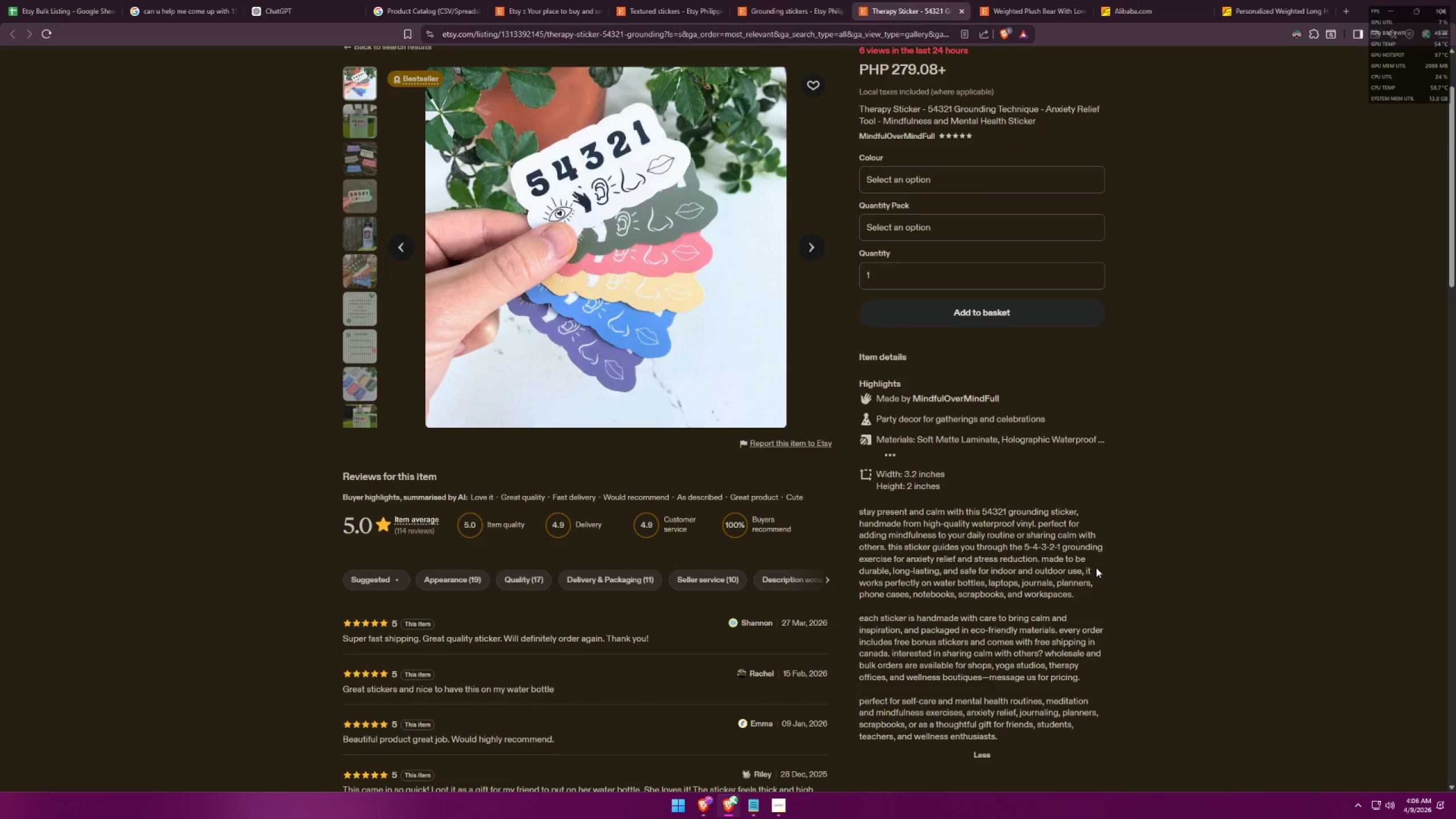 
key(Alt+AltLeft)
 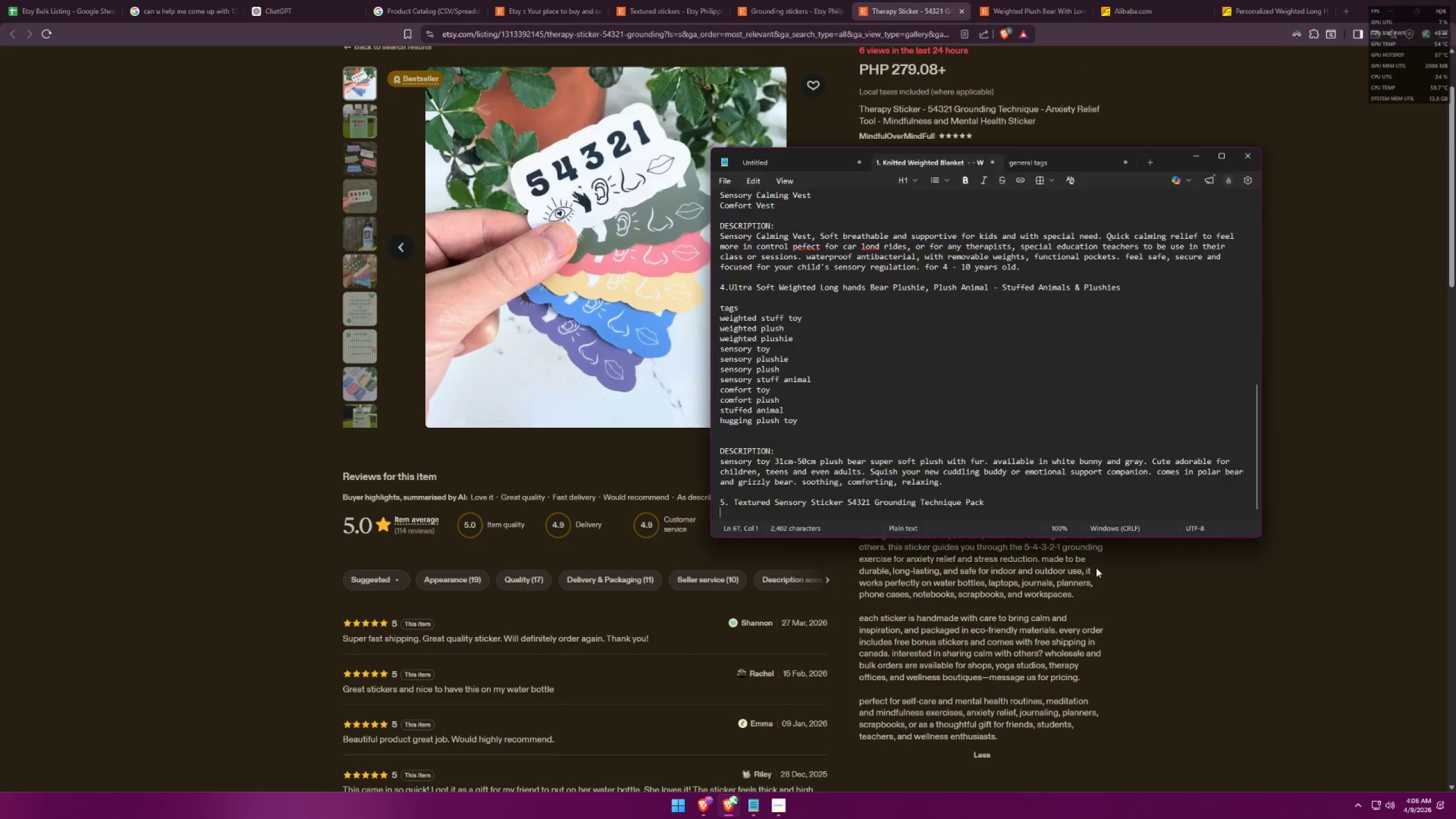 
key(Alt+Tab)
 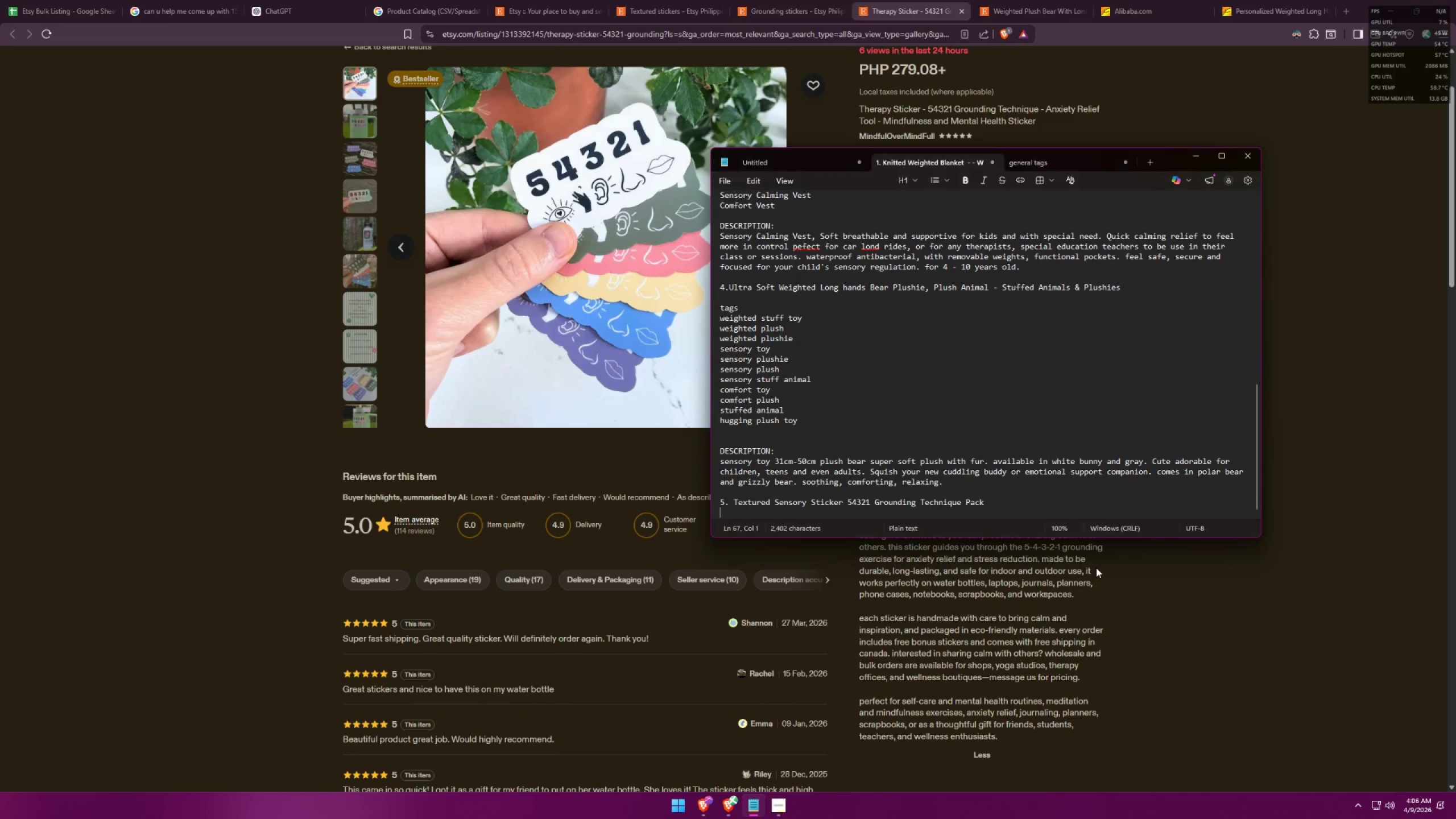 
key(Alt+AltLeft)
 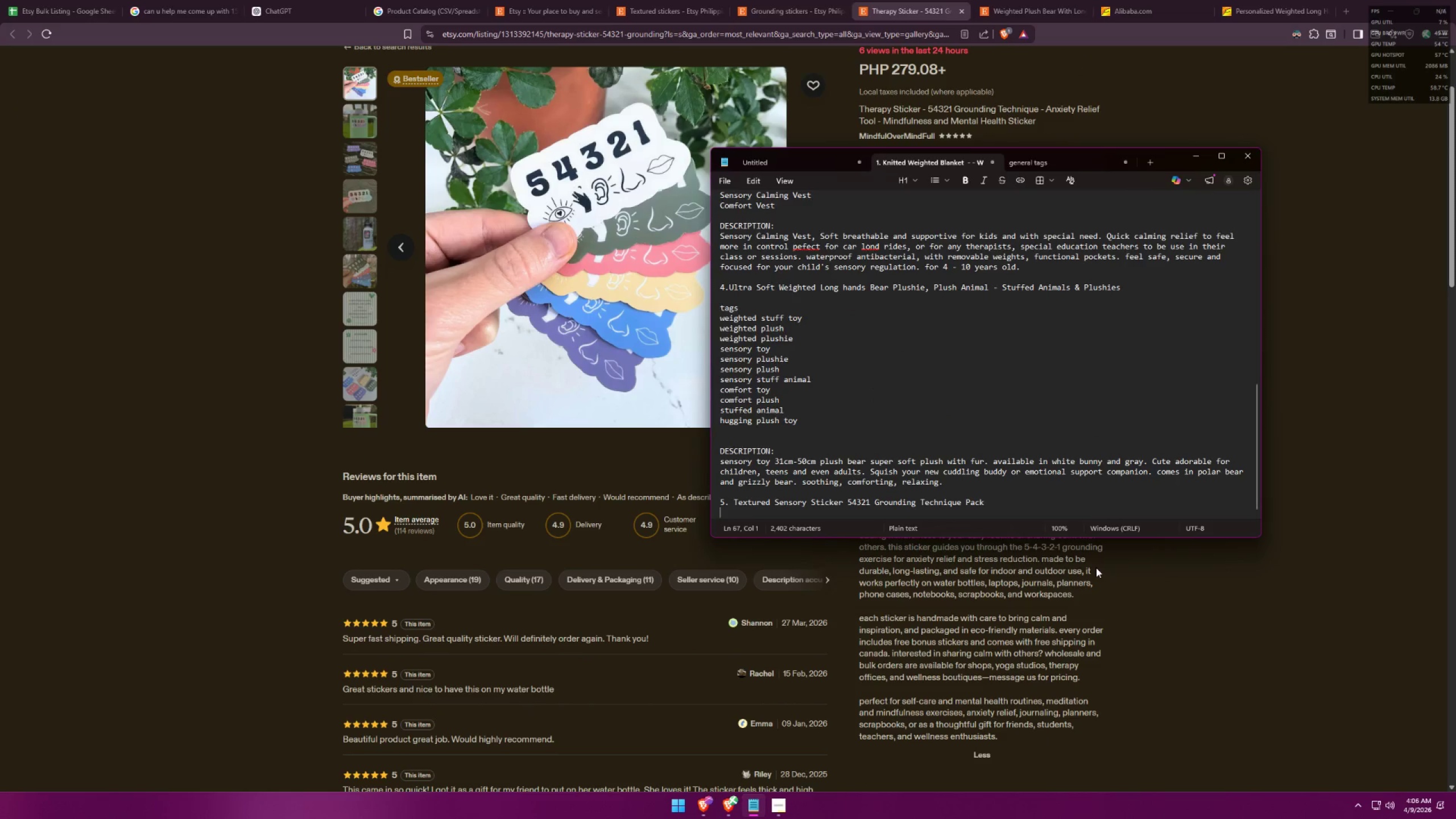 
key(Alt+Tab)
 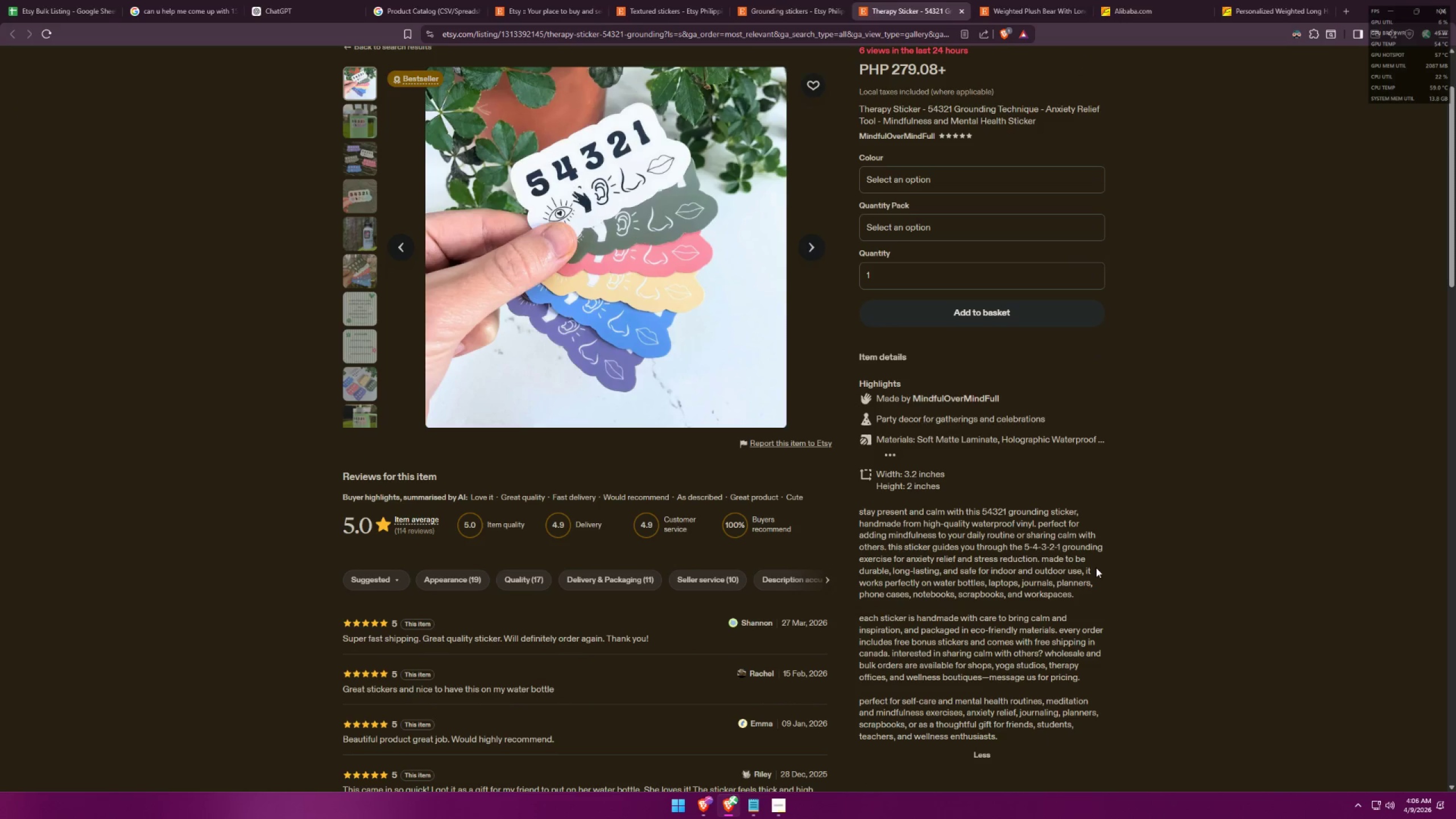 
key(Alt+AltLeft)
 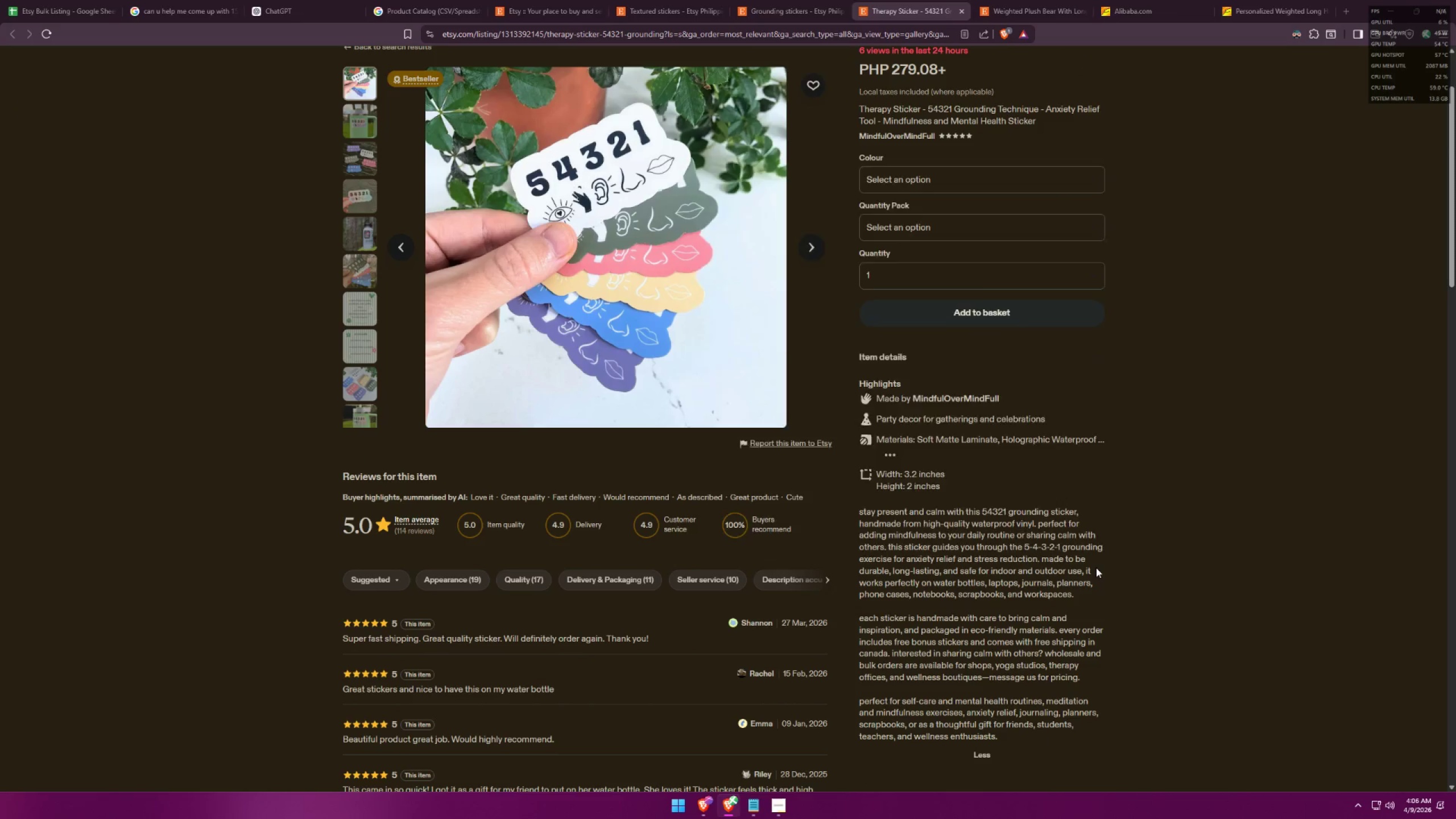 
key(Alt+Tab)
 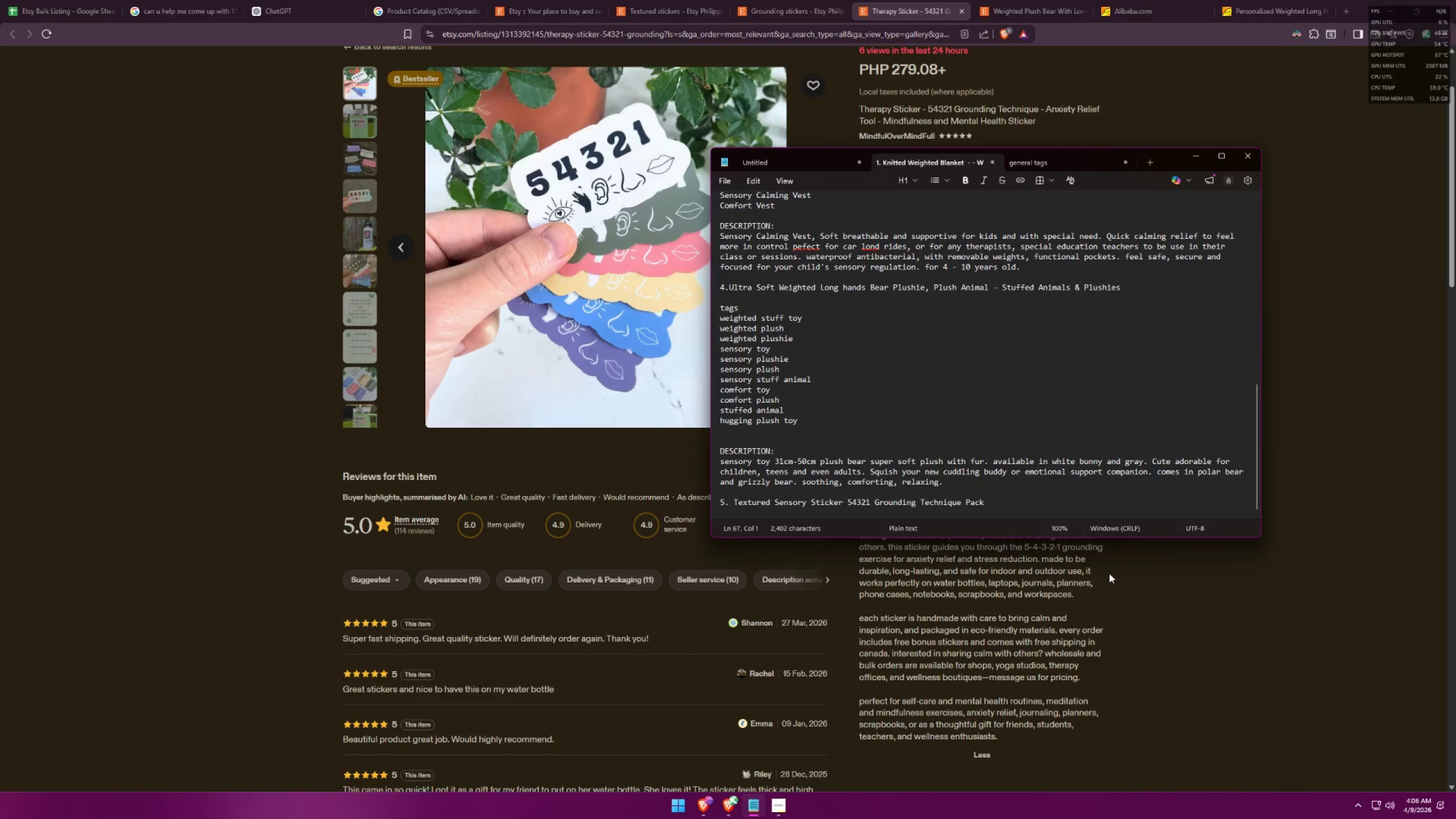 
type(be calm and present)
 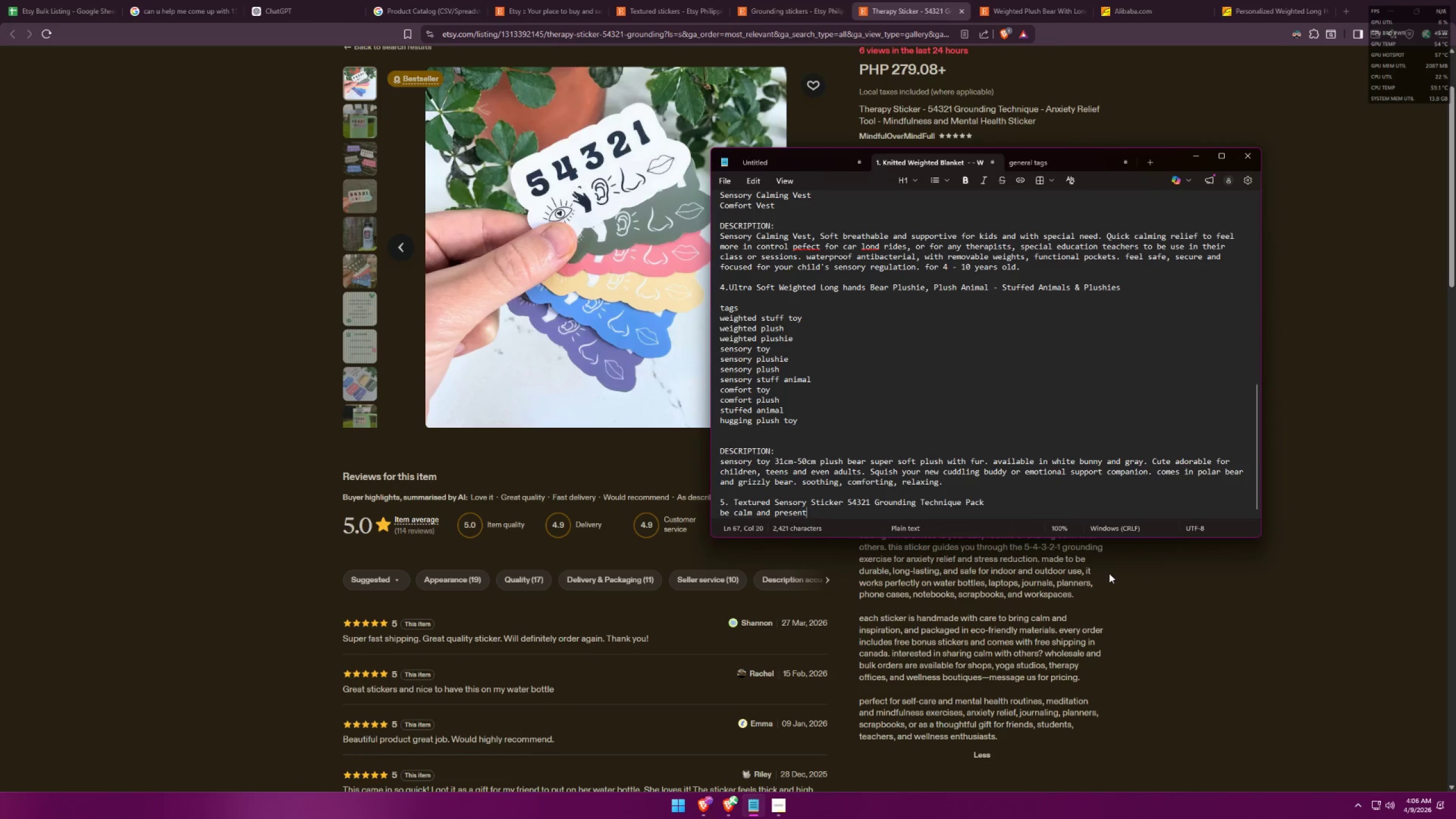 
key(Alt+AltLeft)
 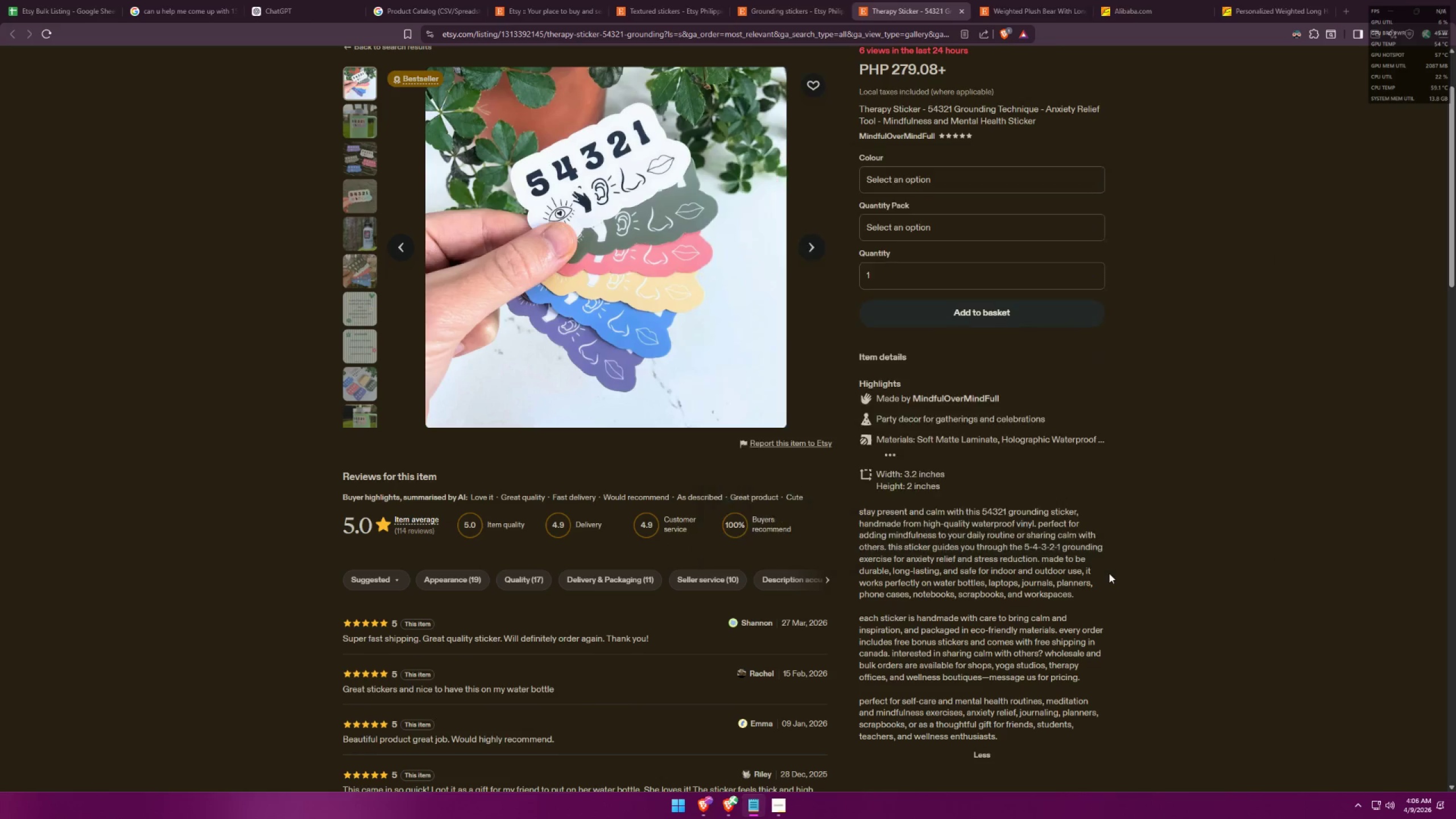 
key(Alt+Tab)
 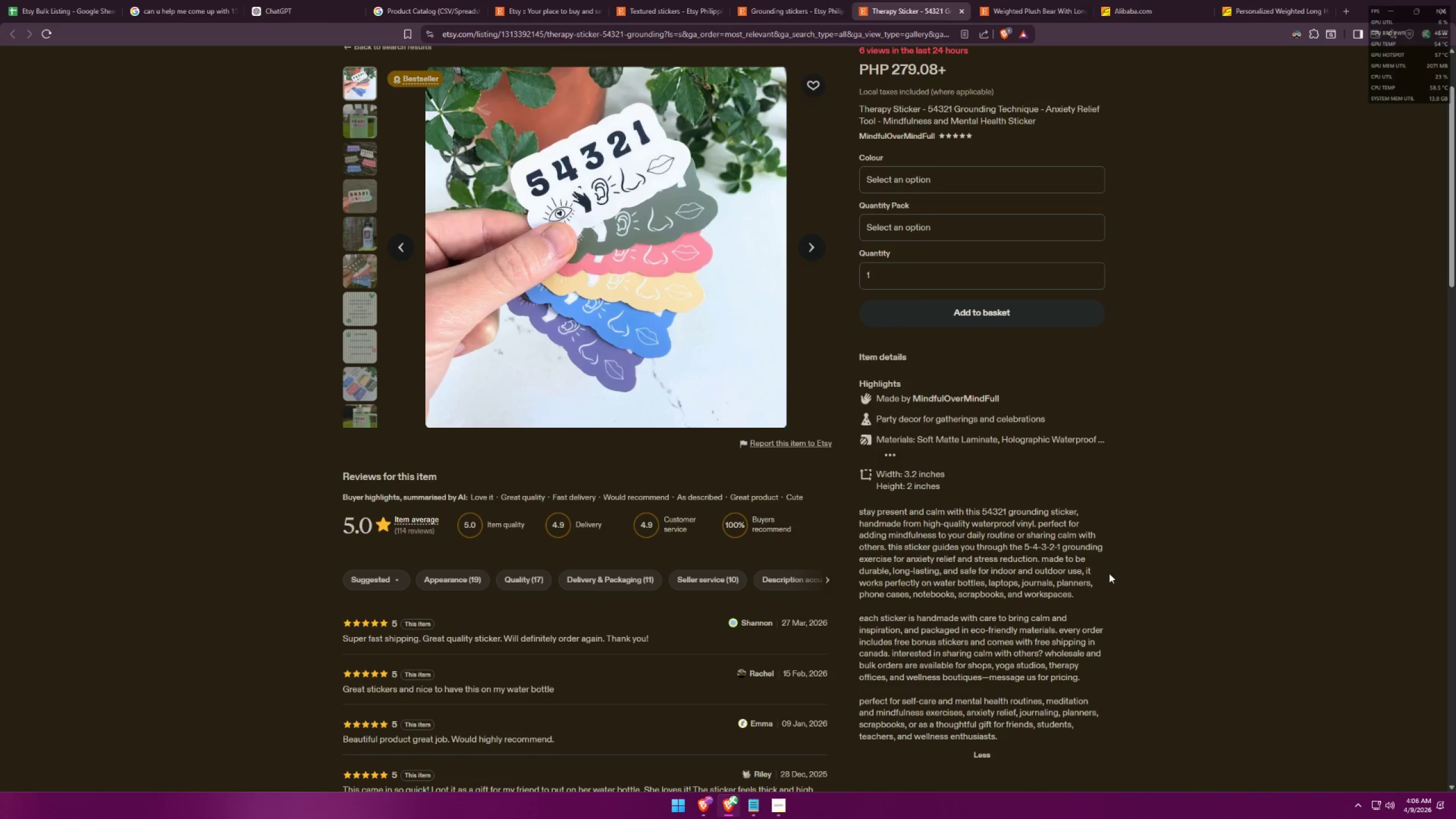 
key(Alt+AltLeft)
 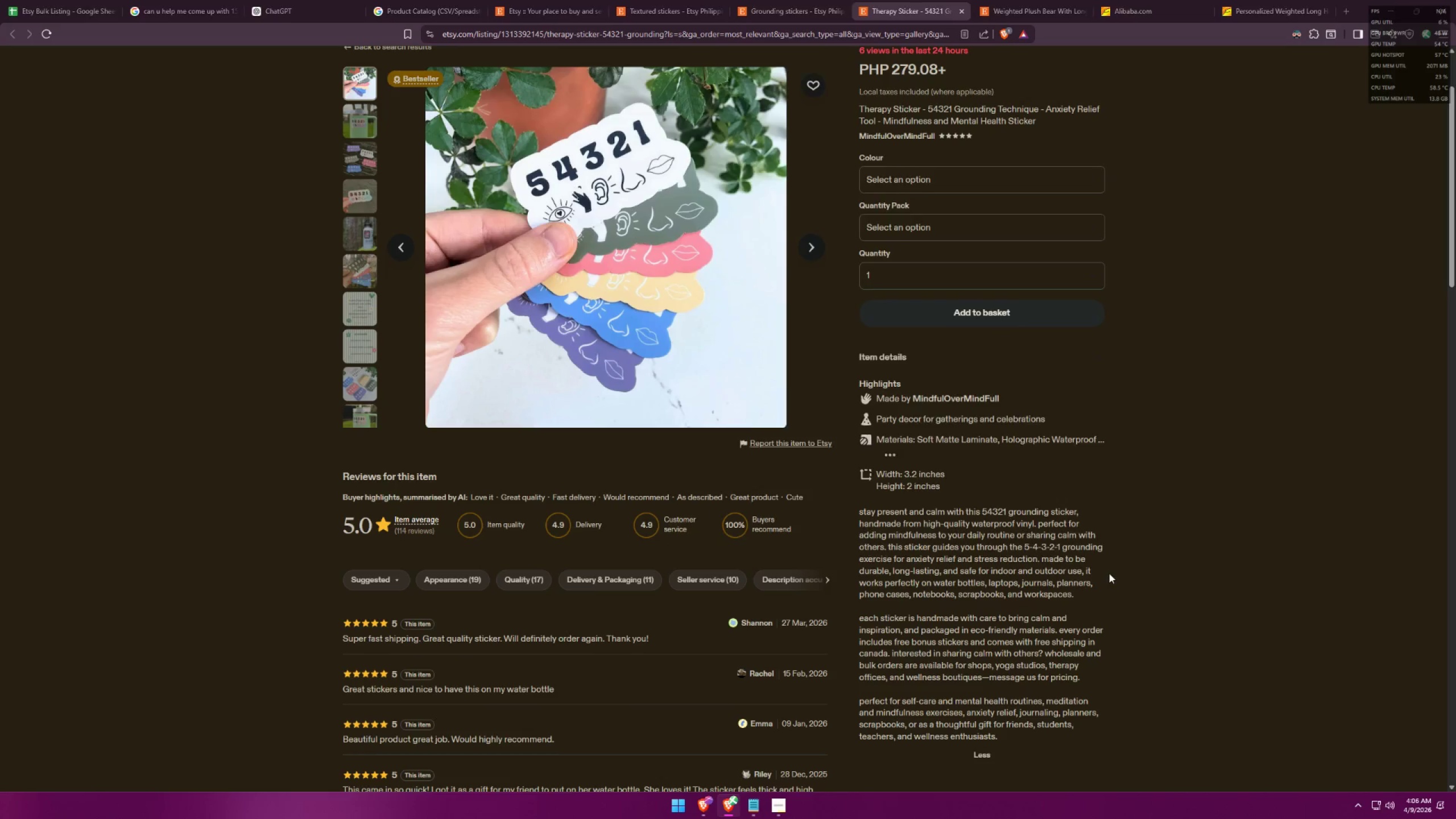 
key(Tab)
type( with this grounding stickers. )
 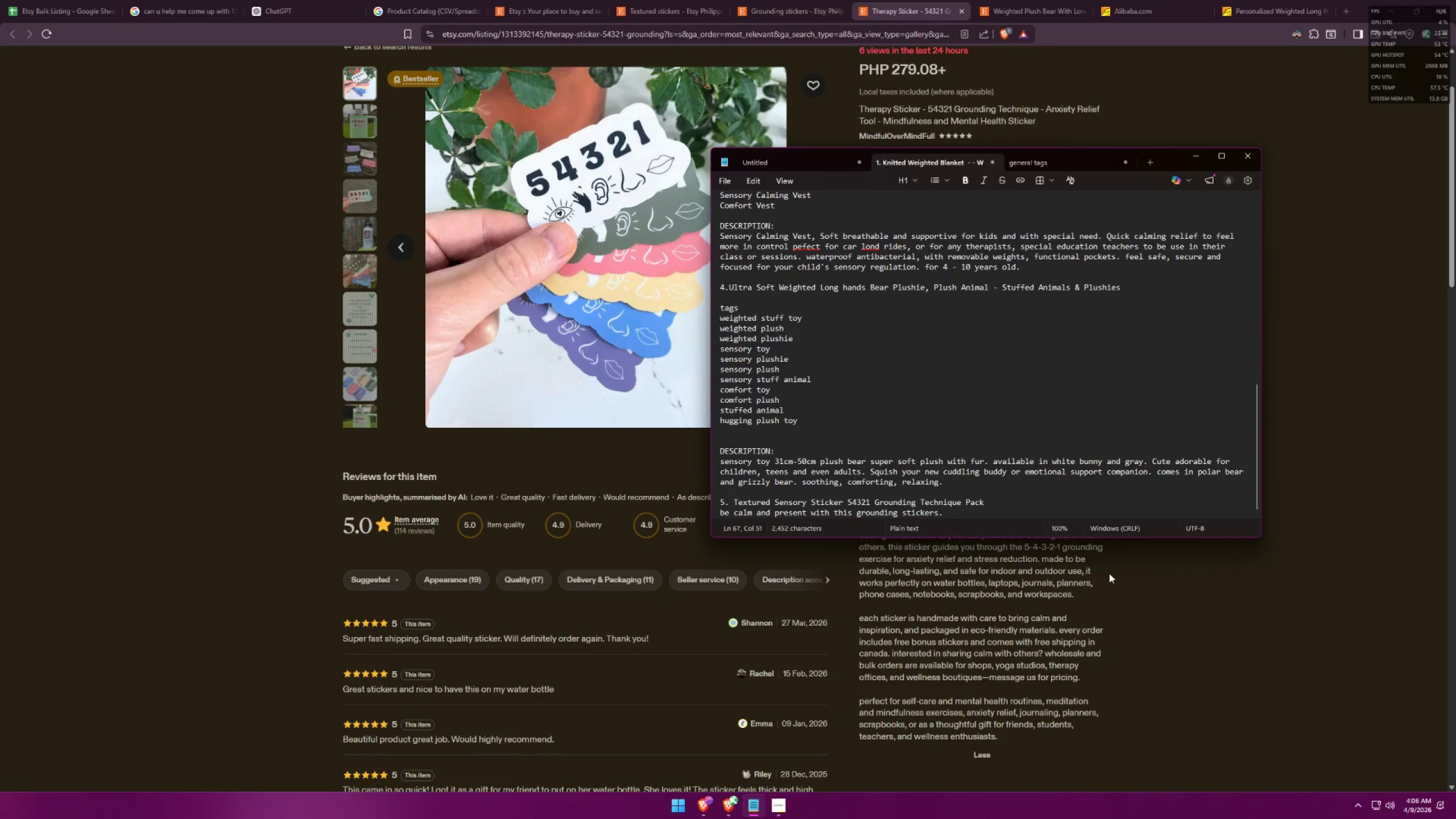 
wait(5.43)
 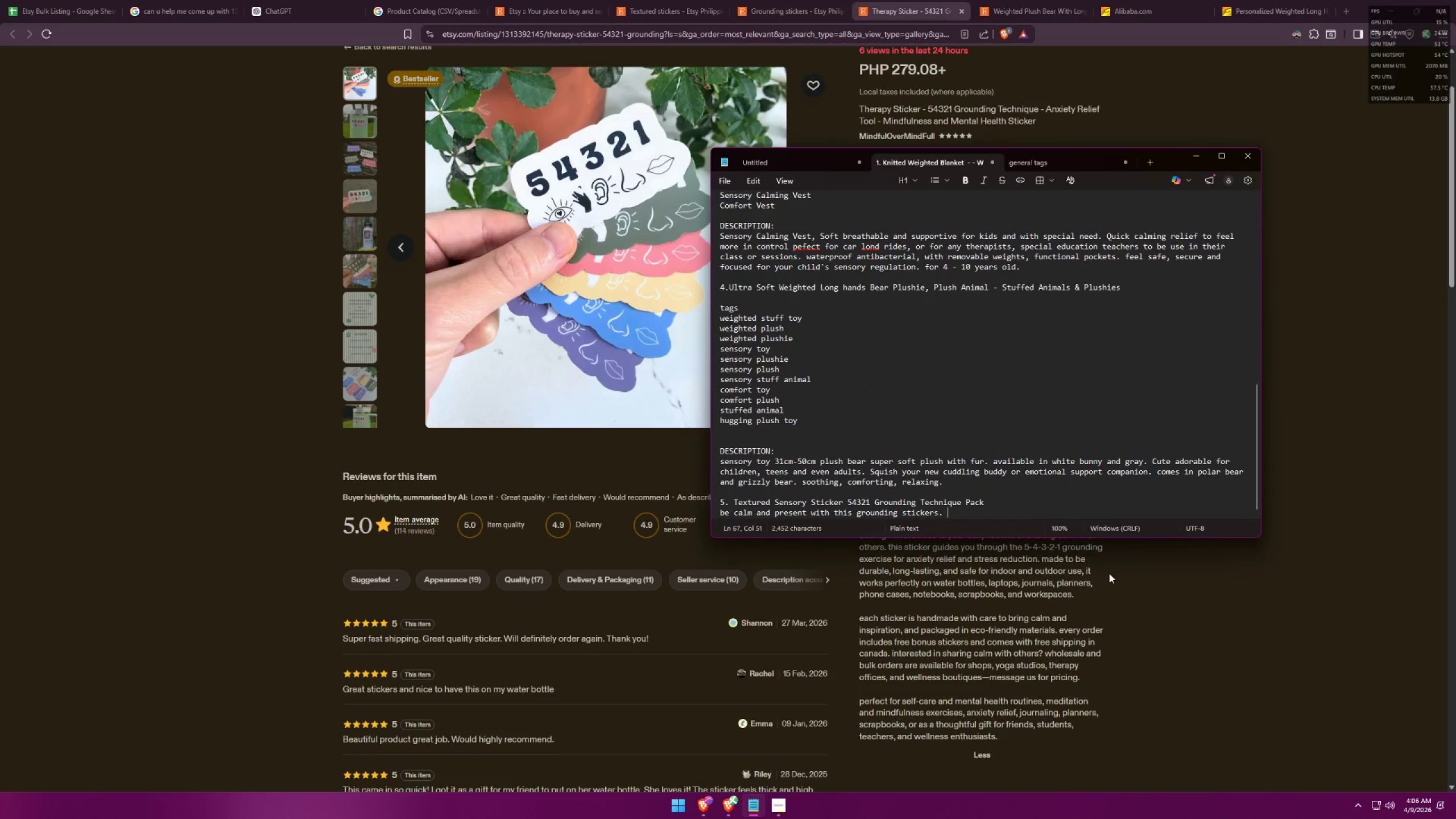 
type(Tg)
key(Backspace)
type(his stickers will guide u through anxiety relief )
key(Backspace)
type(, re)
key(Backspace)
key(Backspace)
type( and stress refl)
key(Backspace)
key(Backspace)
type(lier)
key(Backspace)
type(f. )
 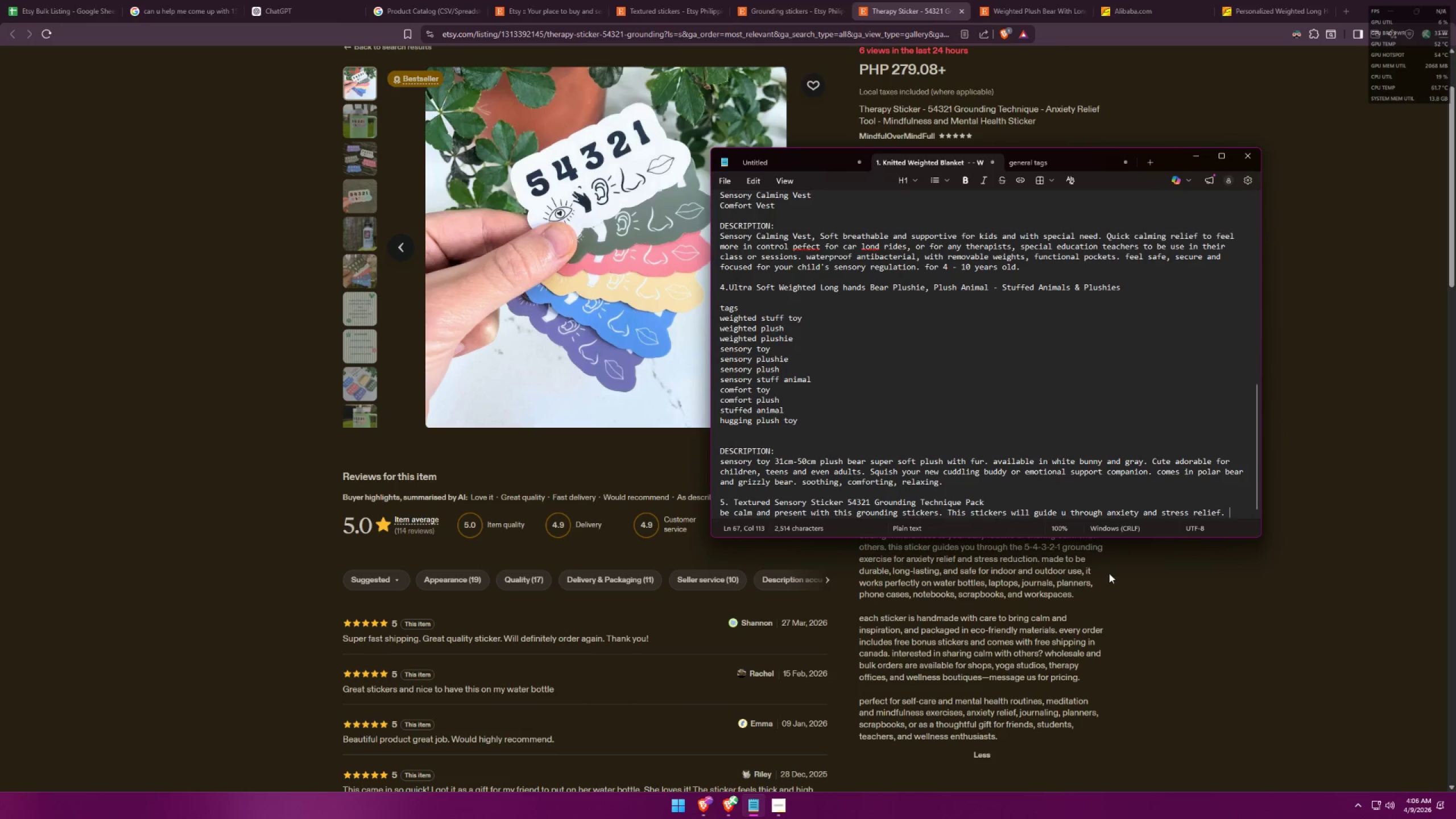 
wait(5.12)
 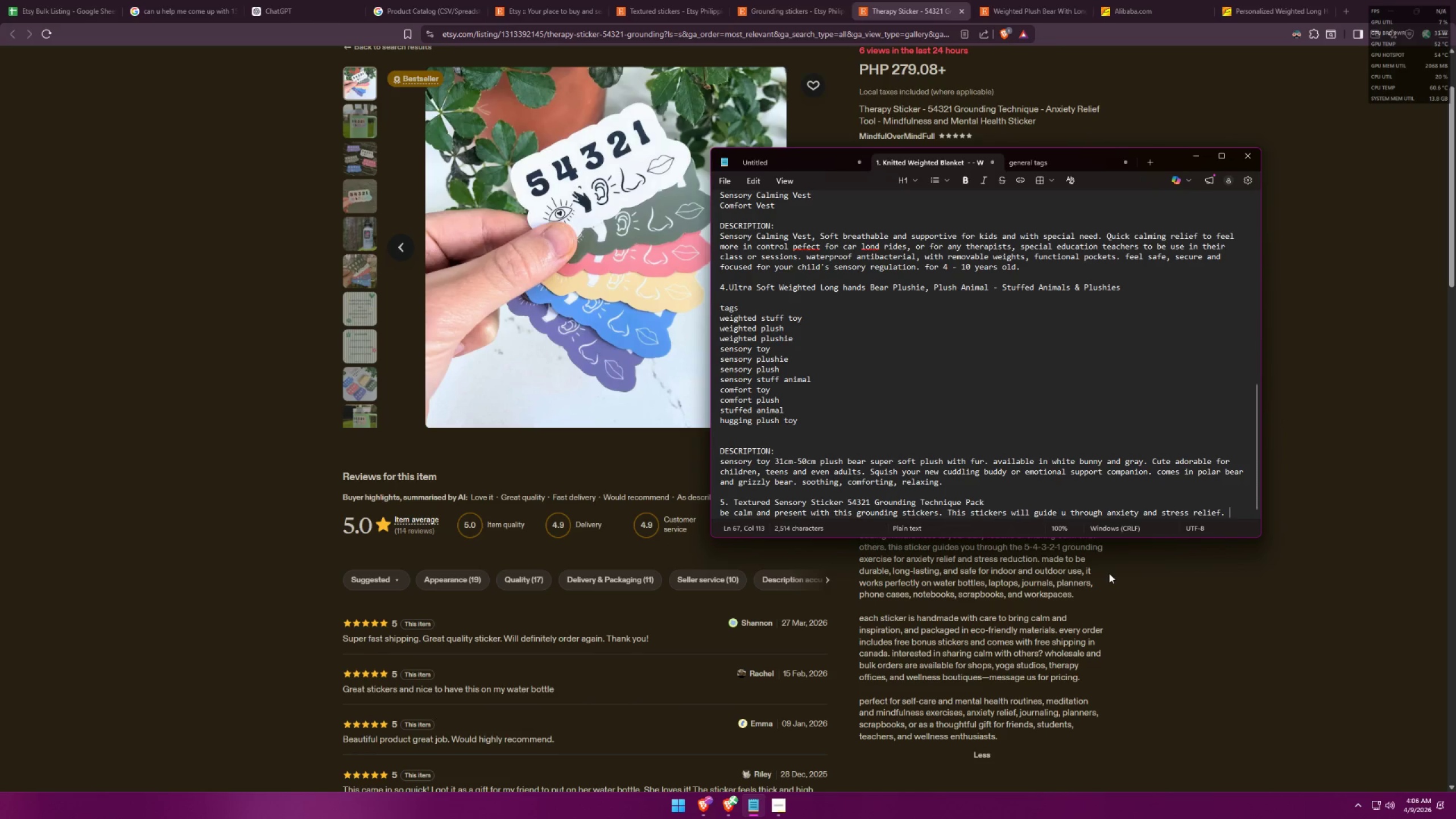 
type(textured for )
 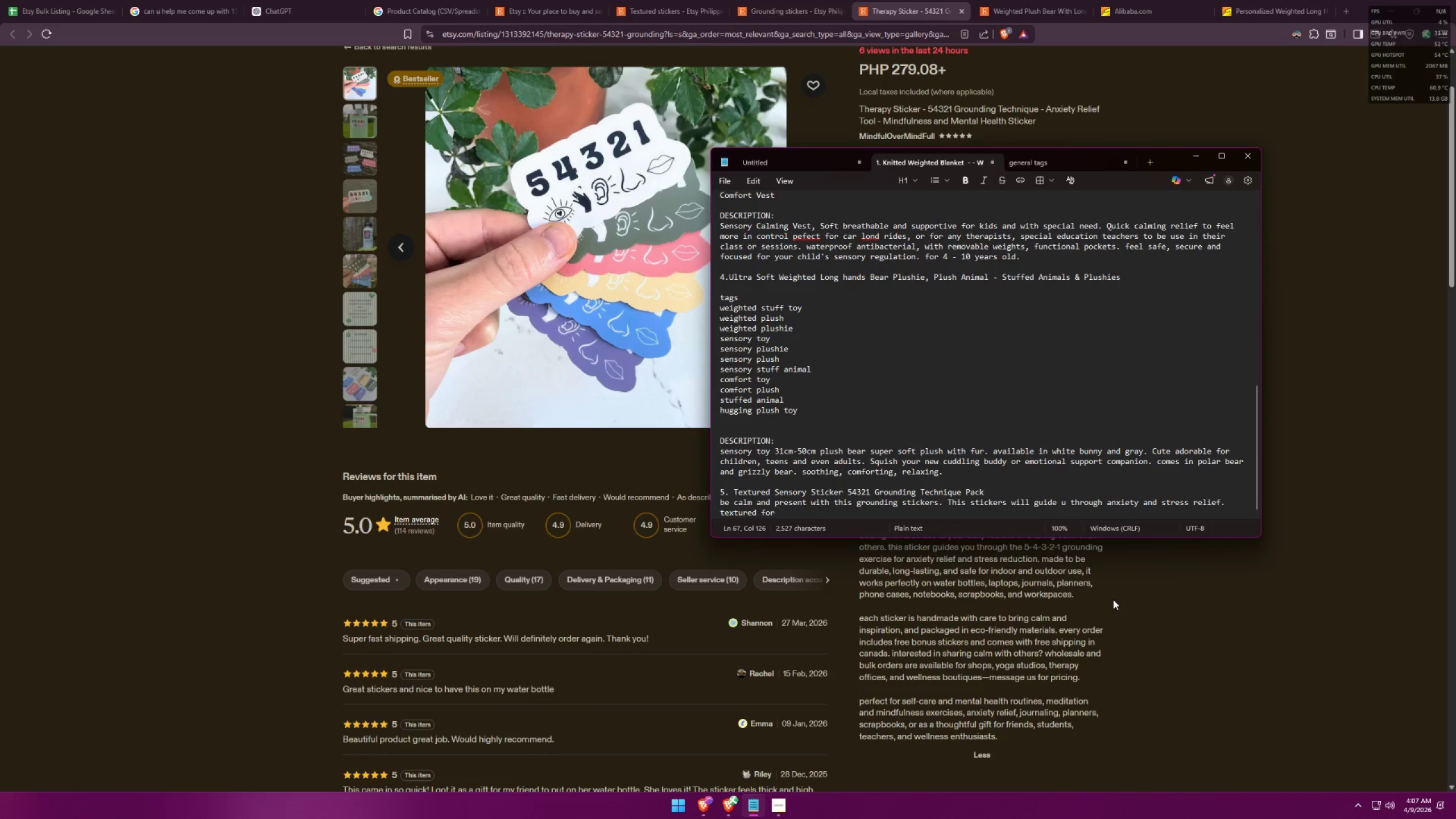 
type(sensory )
 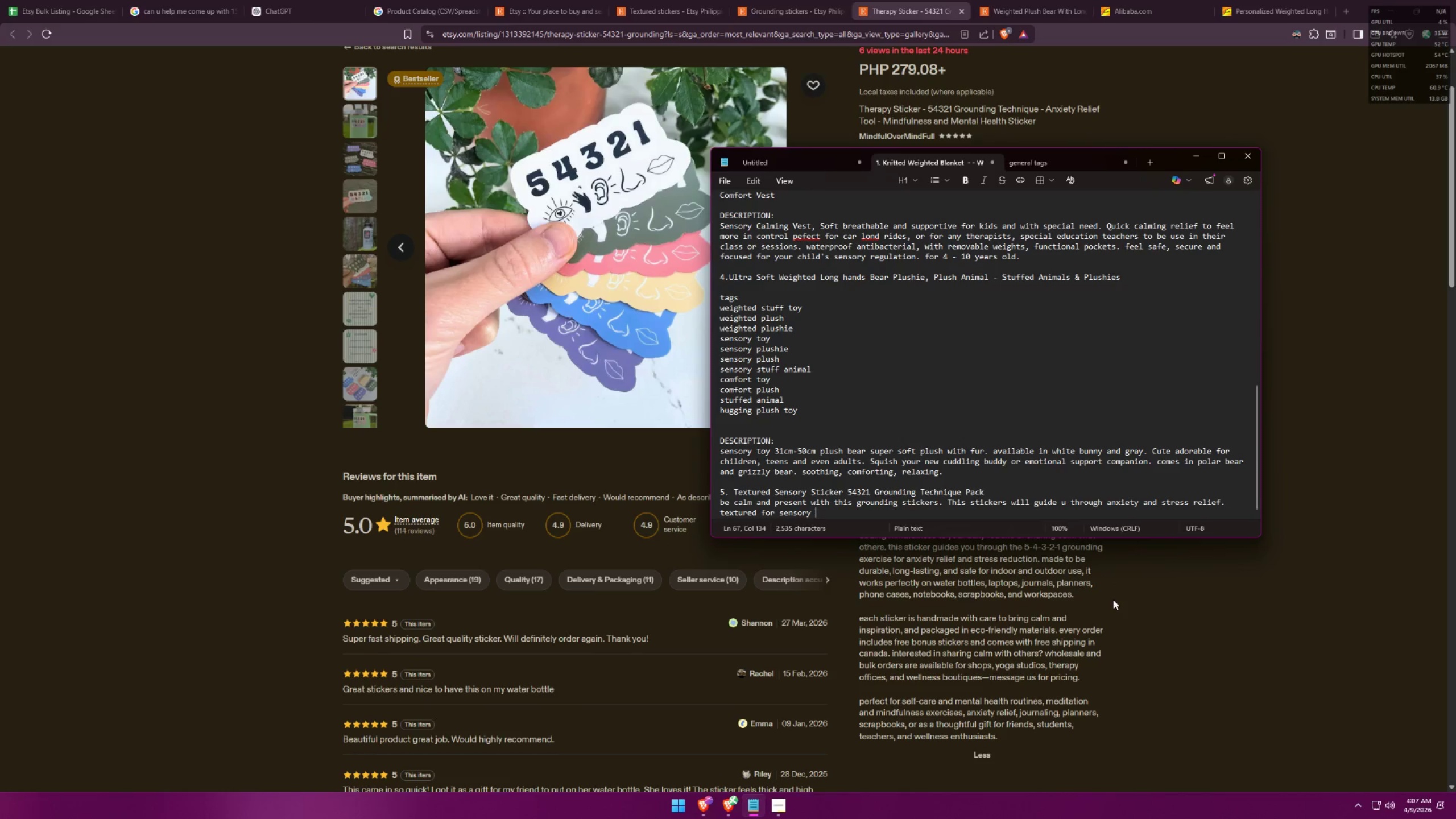 
key(Alt+AltLeft)
 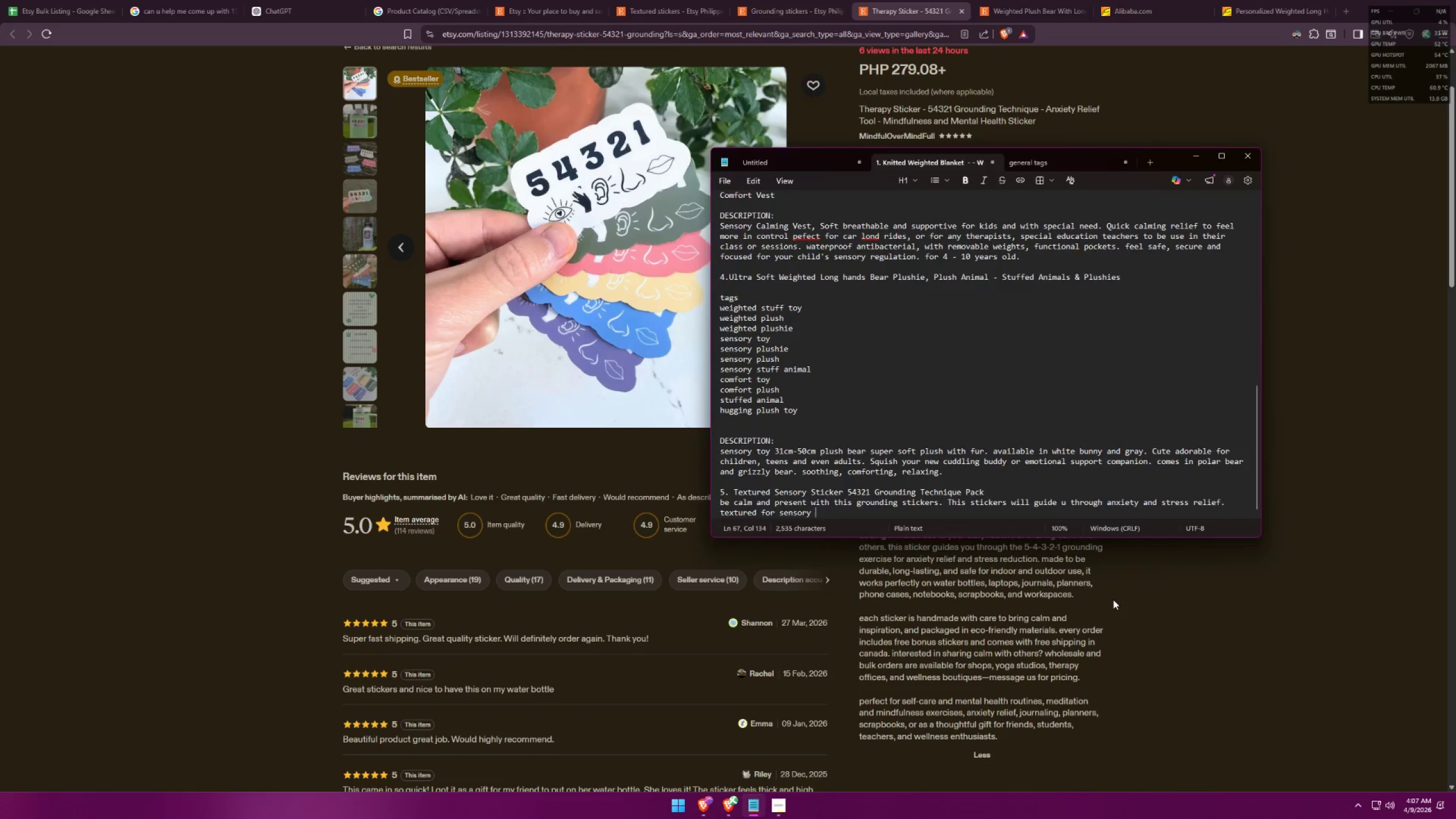 
key(Alt+Tab)
 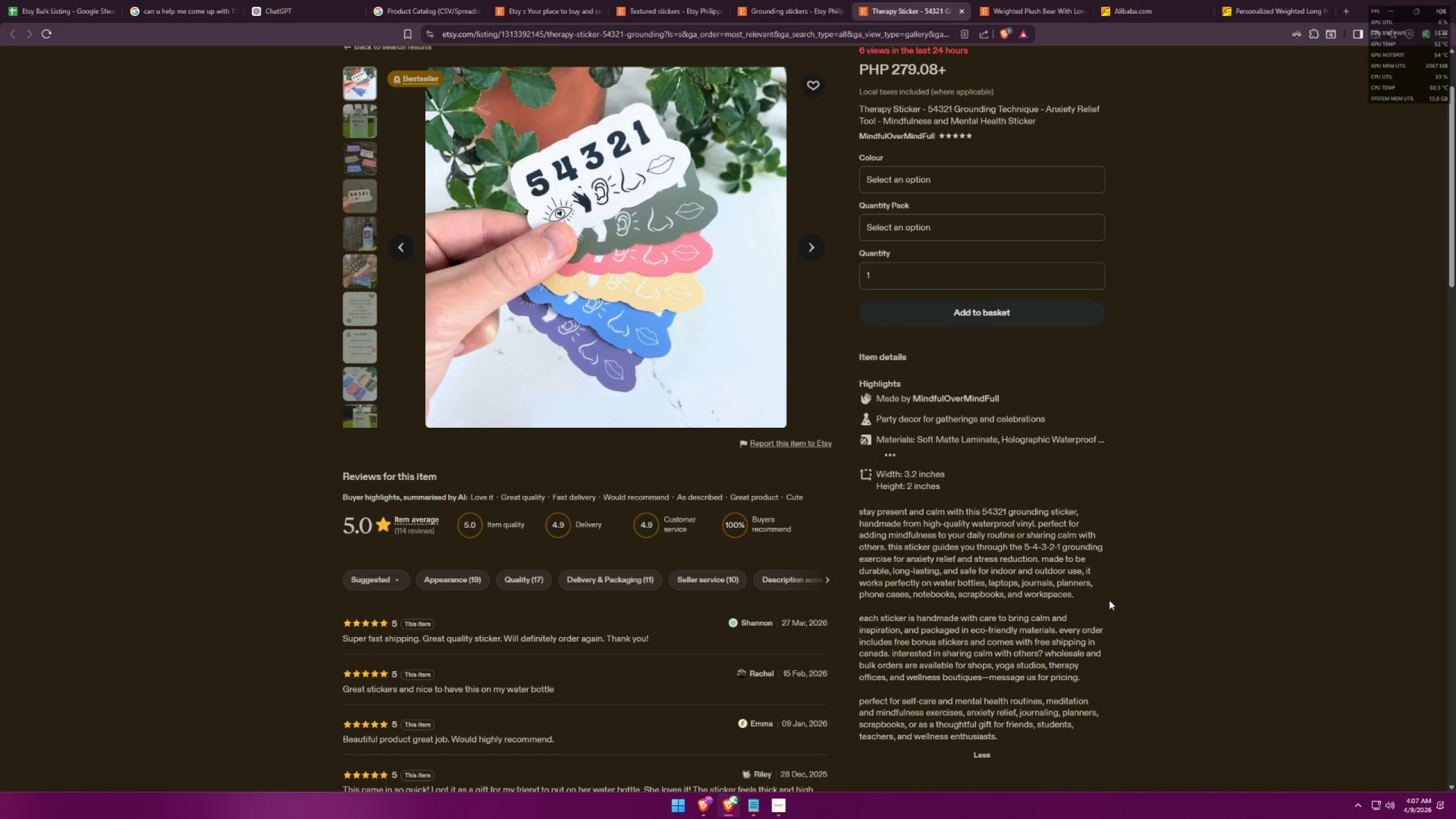 
scroll: coordinate [1110, 600], scroll_direction: up, amount: 2.0
 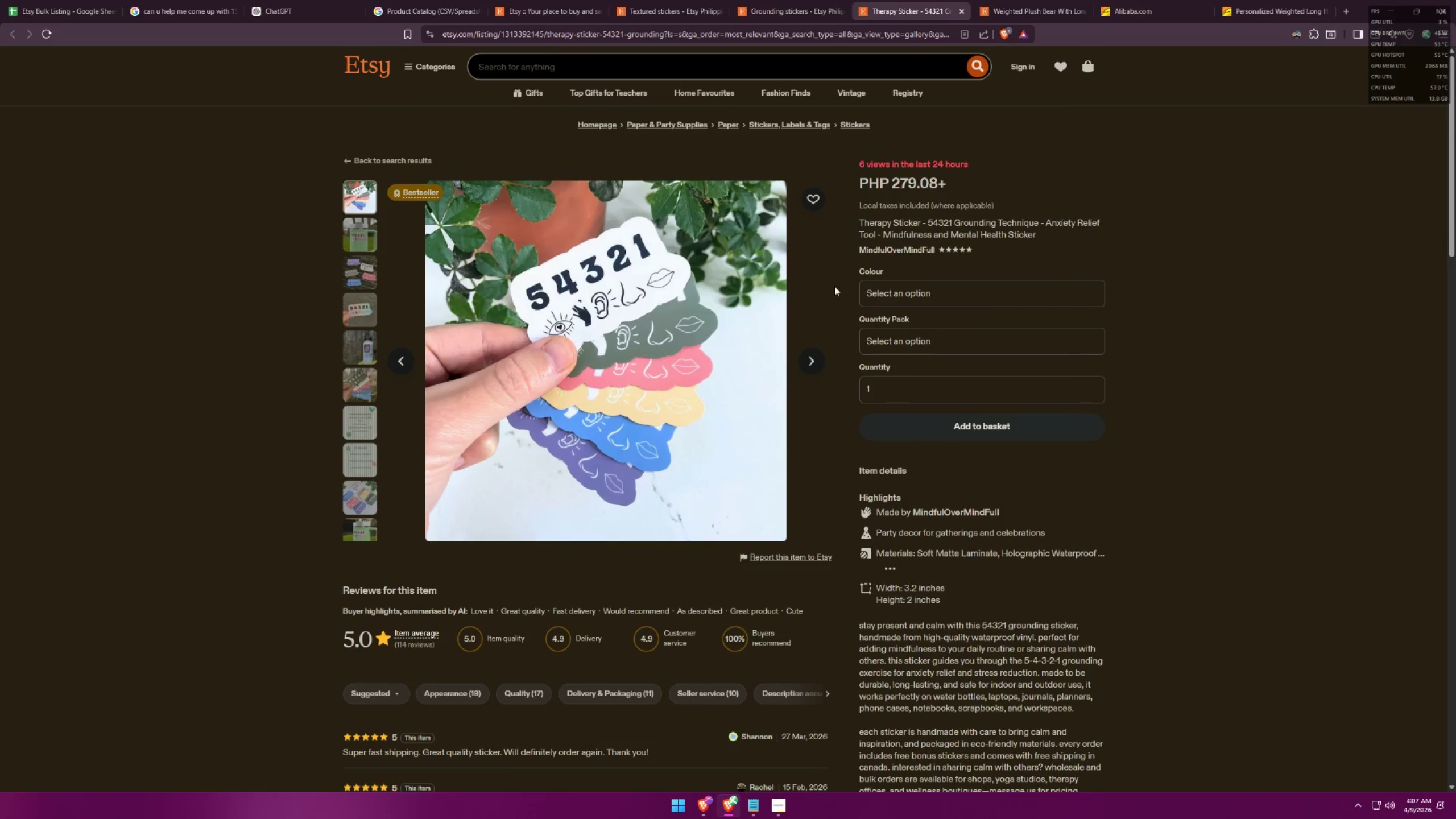 
left_click([792, 0])
 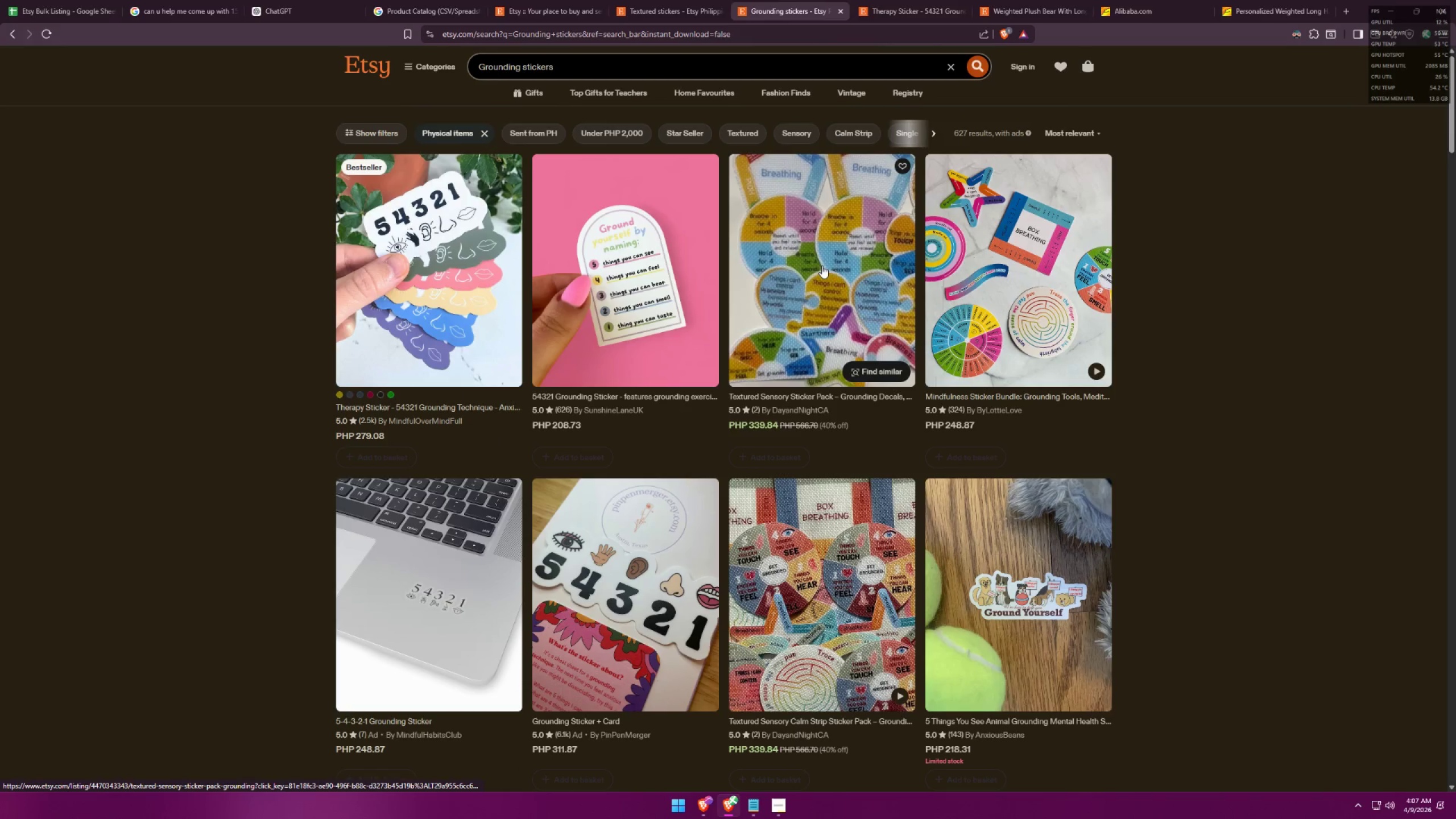 
left_click([822, 266])
 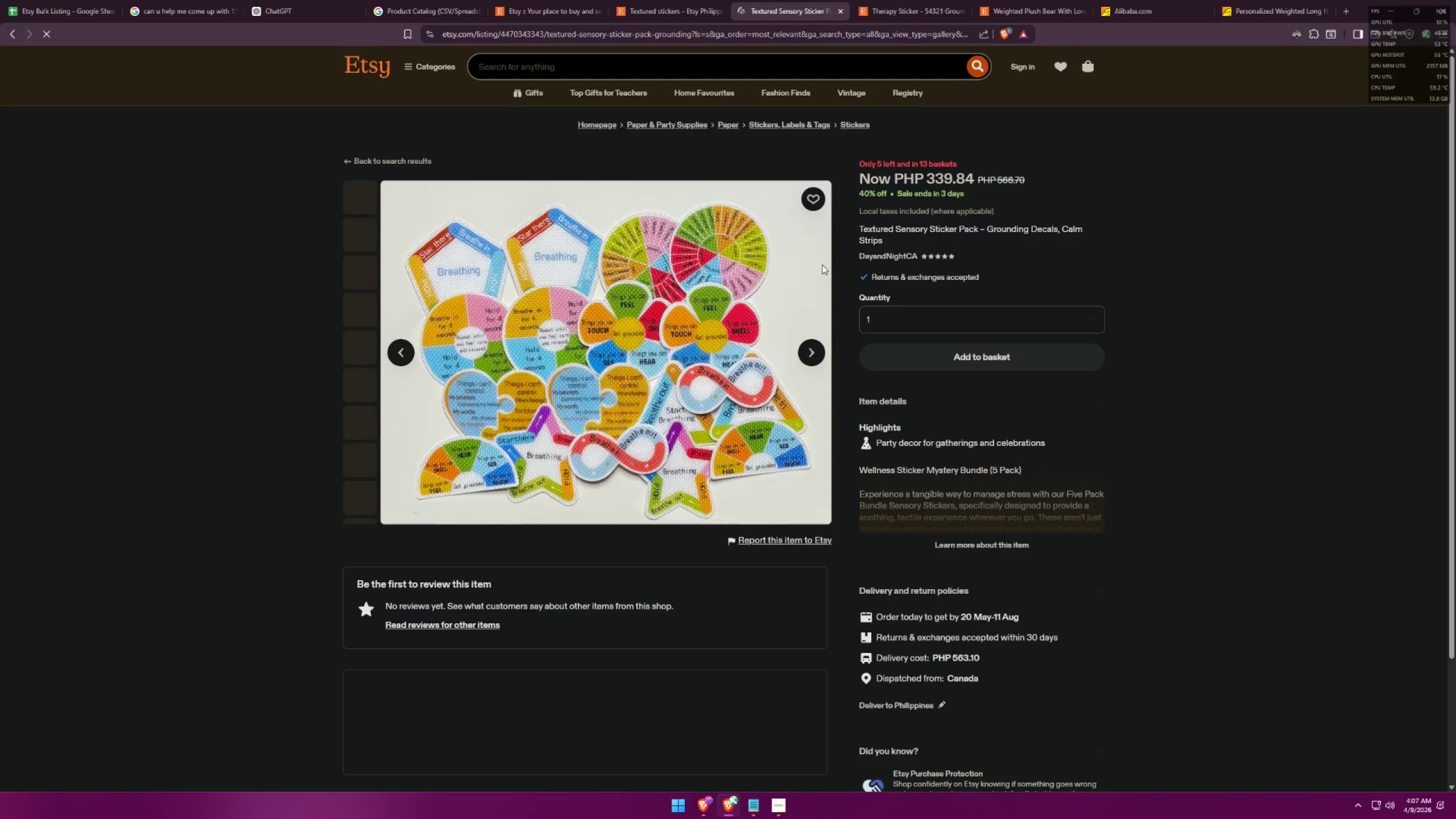 
left_click([988, 554])
 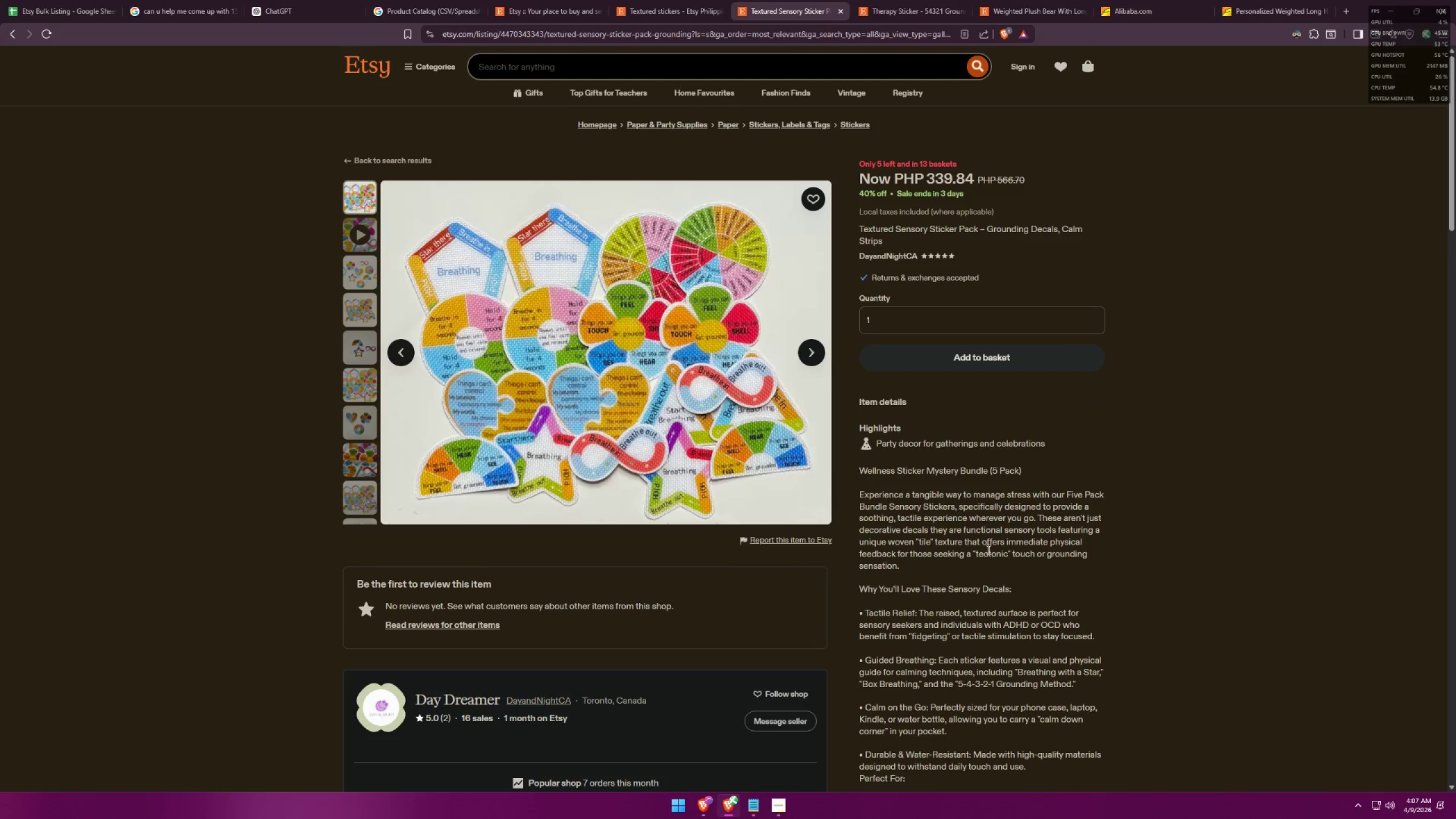 
scroll: coordinate [987, 547], scroll_direction: down, amount: 1.0
 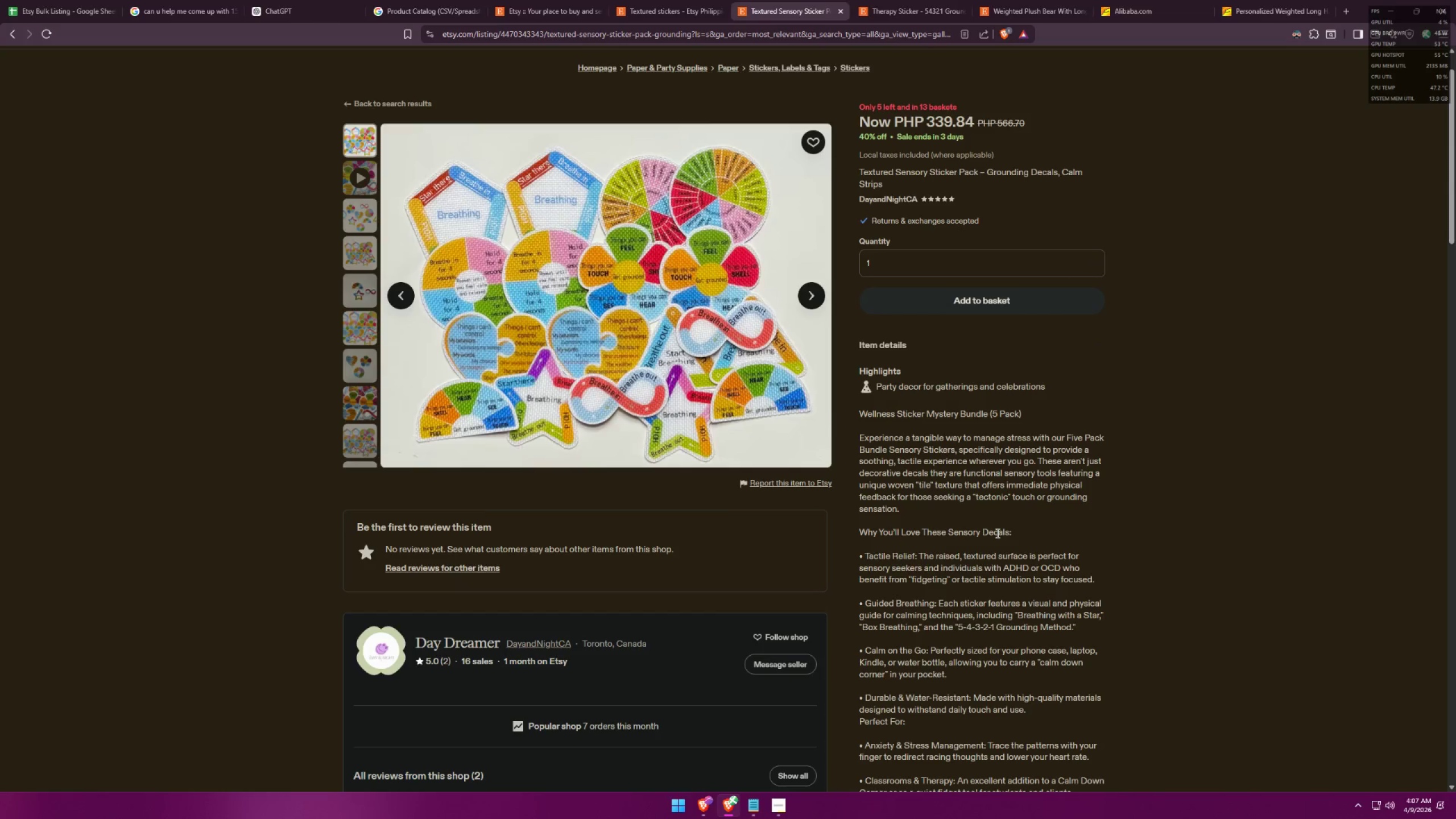 
wait(8.72)
 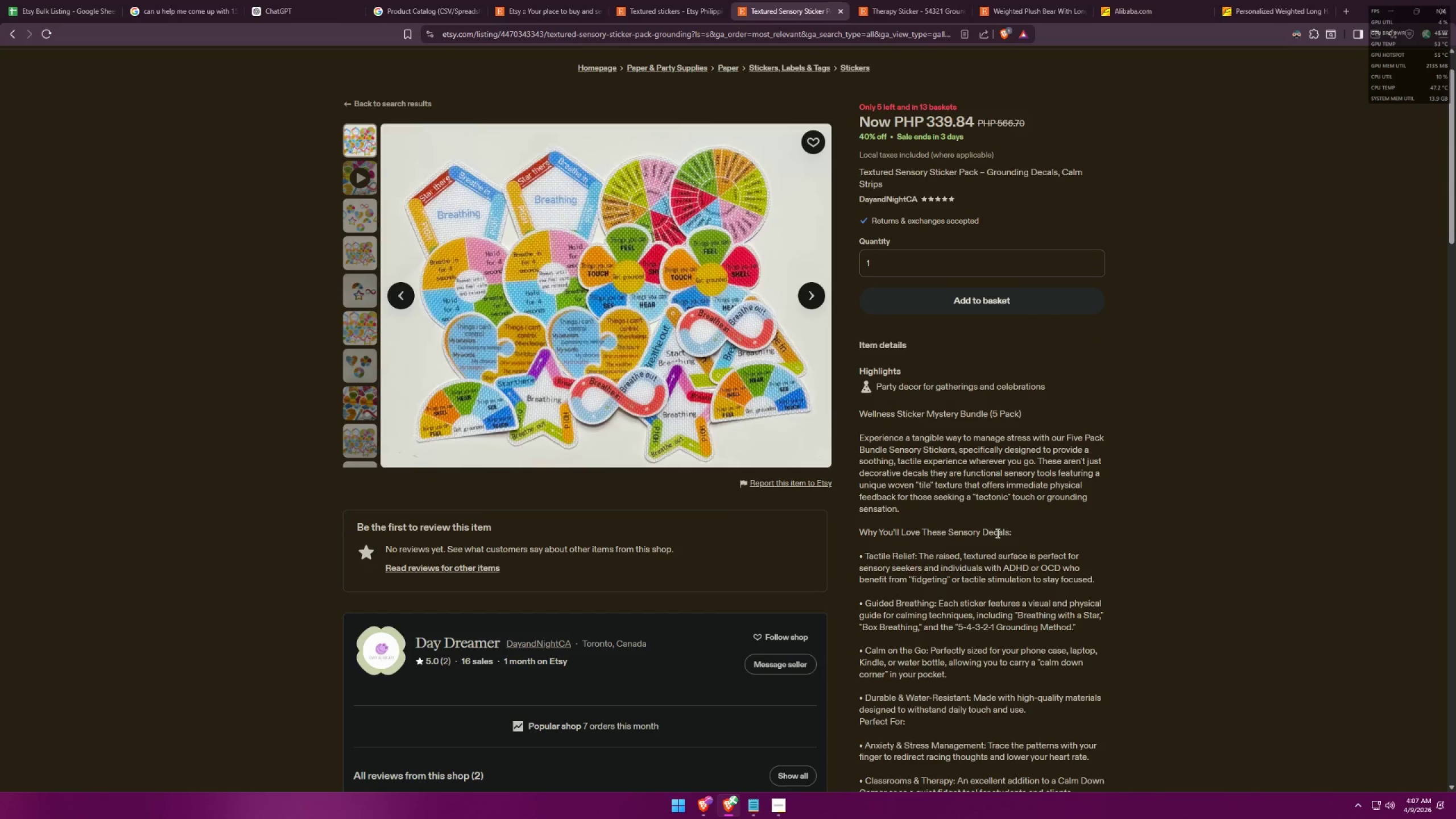 
key(Alt+AltLeft)
 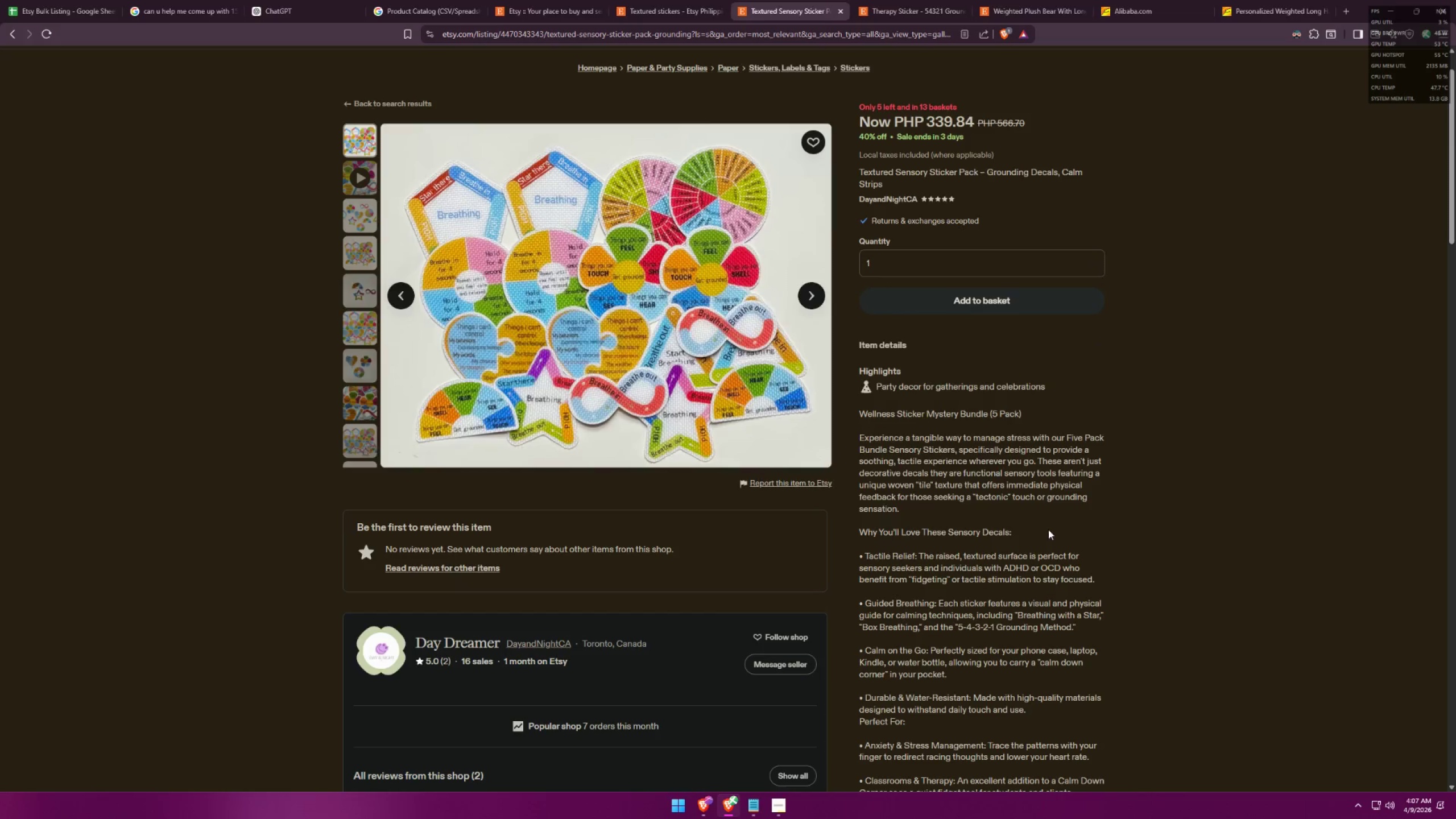 
key(Alt+Tab)
 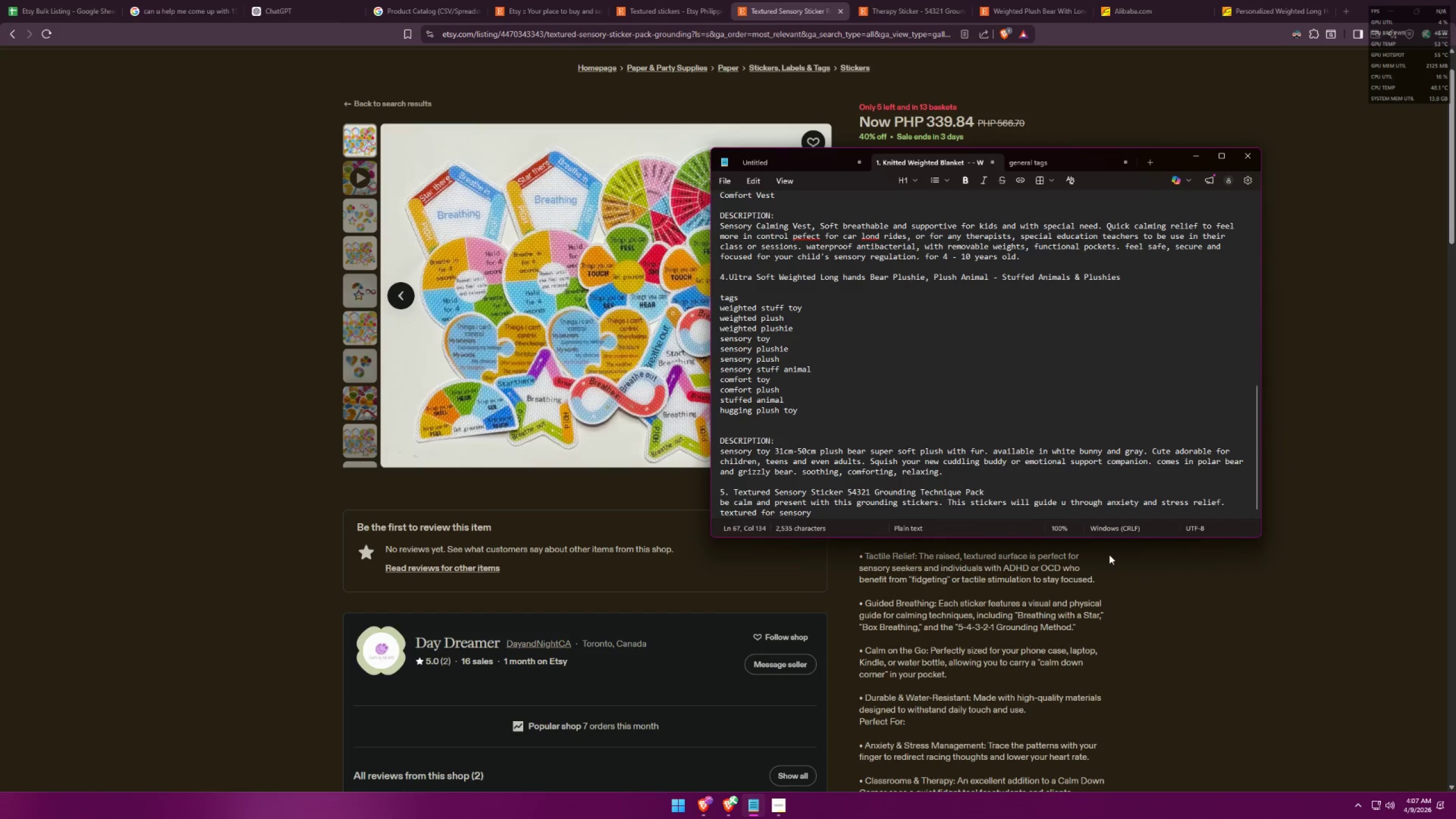 
hold_key(key=Backspace, duration=0.65)
 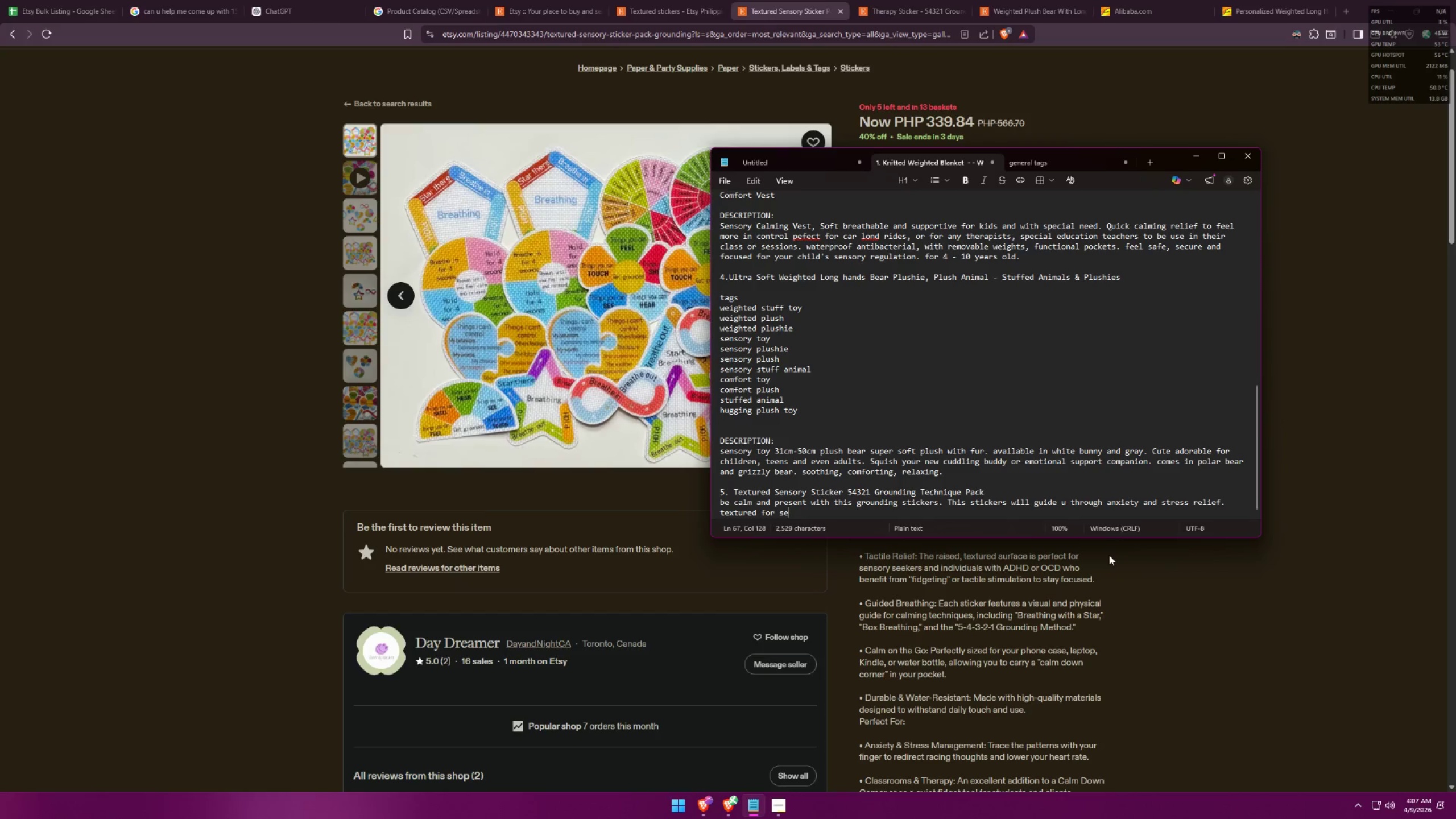 
key(Backspace)
key(Backspace)
type(tactile )
 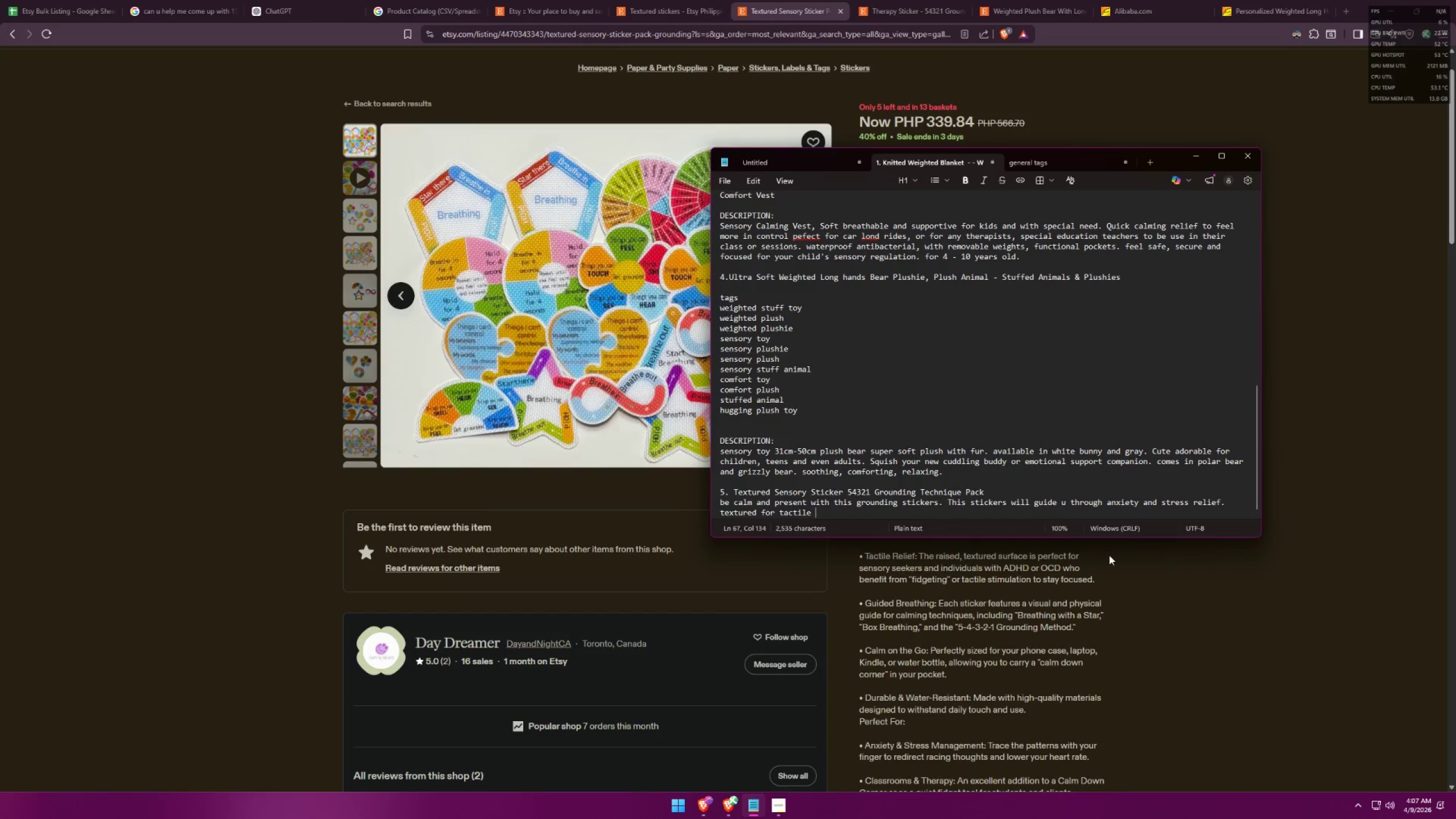 
wait(7.85)
 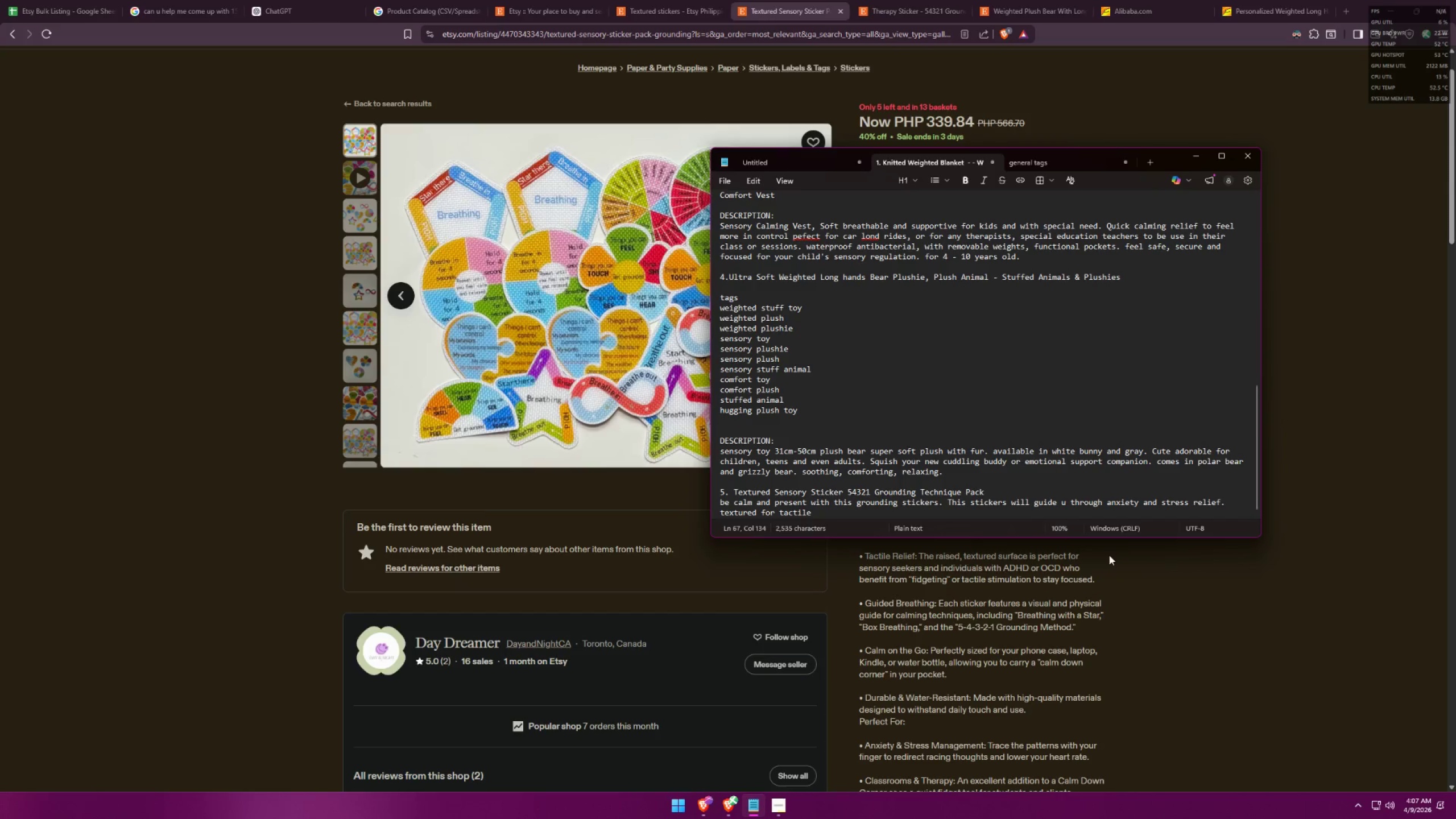 
key(Backspace)
key(Backspace)
key(Backspace)
key(Backspace)
key(Backspace)
key(Backspace)
key(Backspace)
key(Backspace)
type(s)
key(Backspace)
type(tactile relief, )
key(Backspace)
key(Backspace)
type( to stay focused. )
 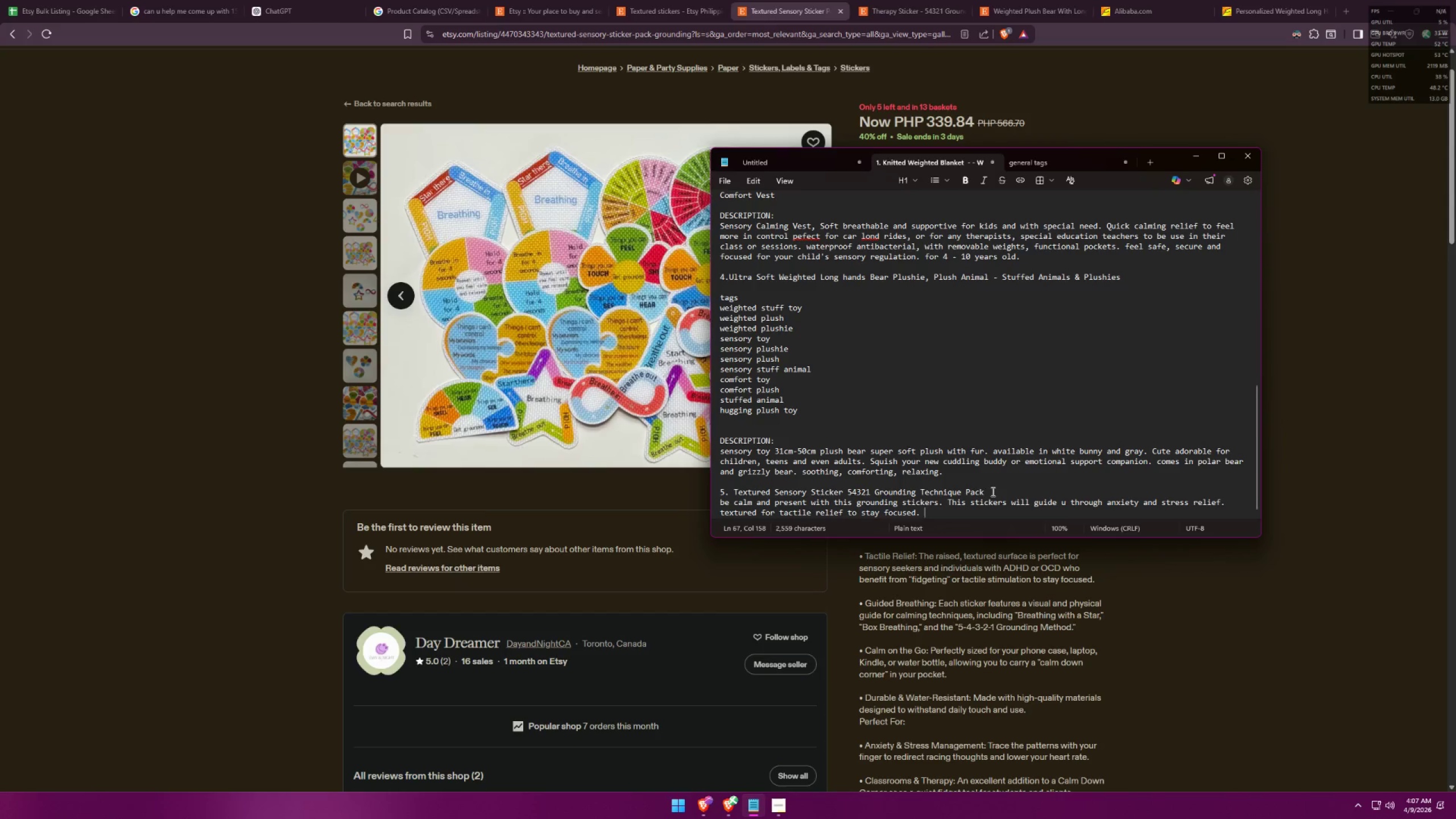 
scroll: coordinate [990, 483], scroll_direction: down, amount: 2.0
 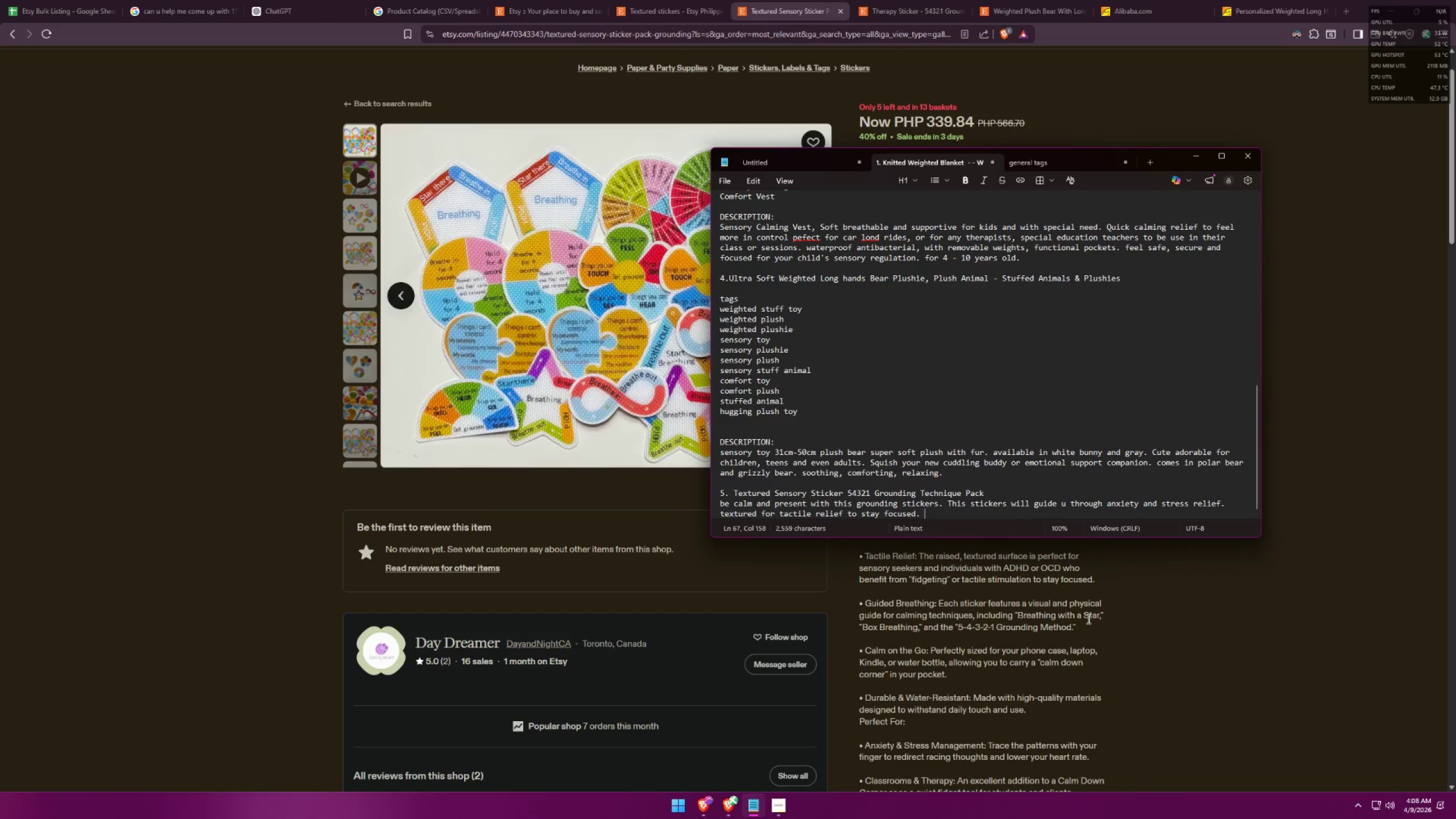 
wait(10.9)
 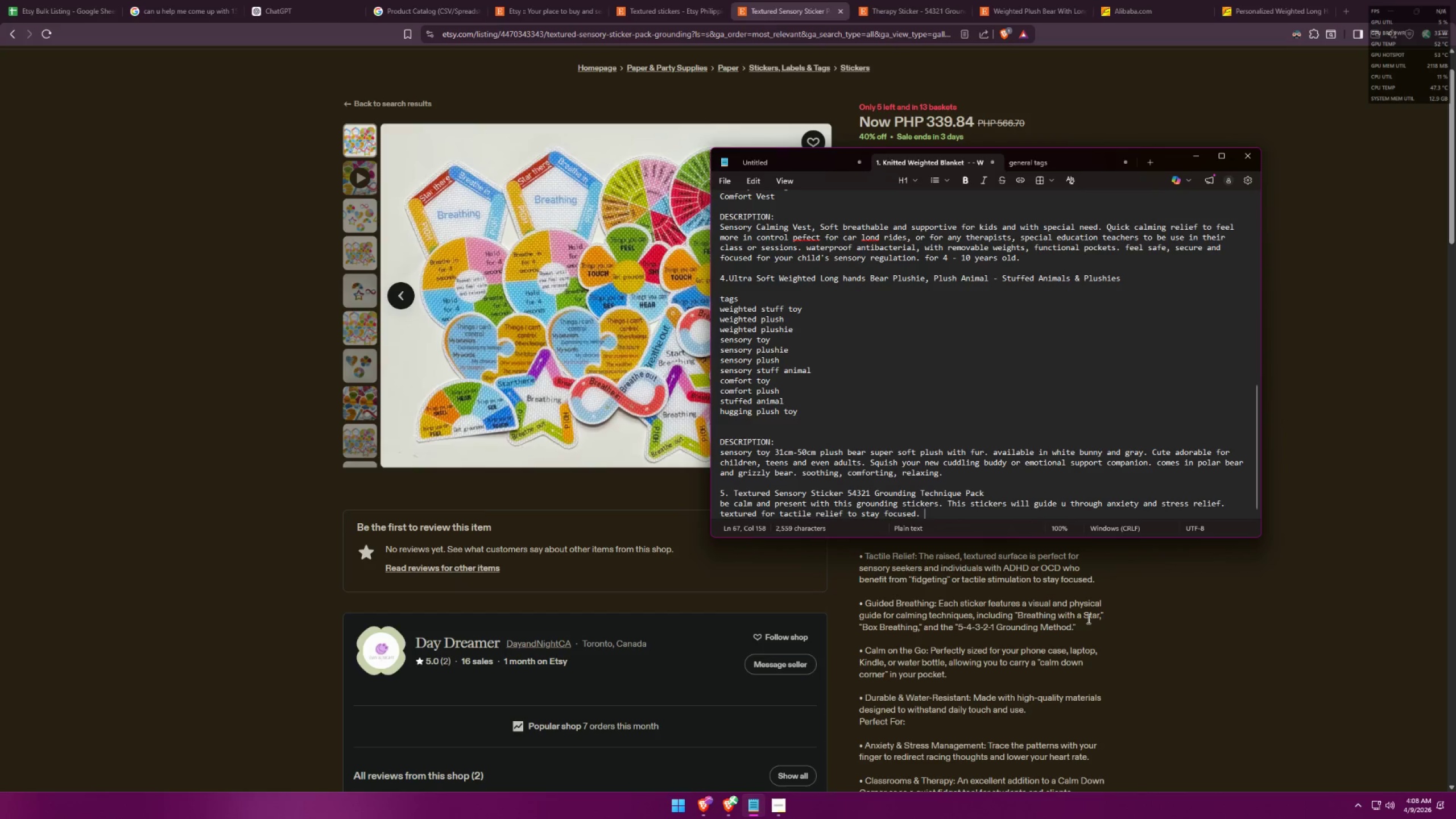 
left_click_drag(start_coordinate=[934, 652], to_coordinate=[942, 652])
 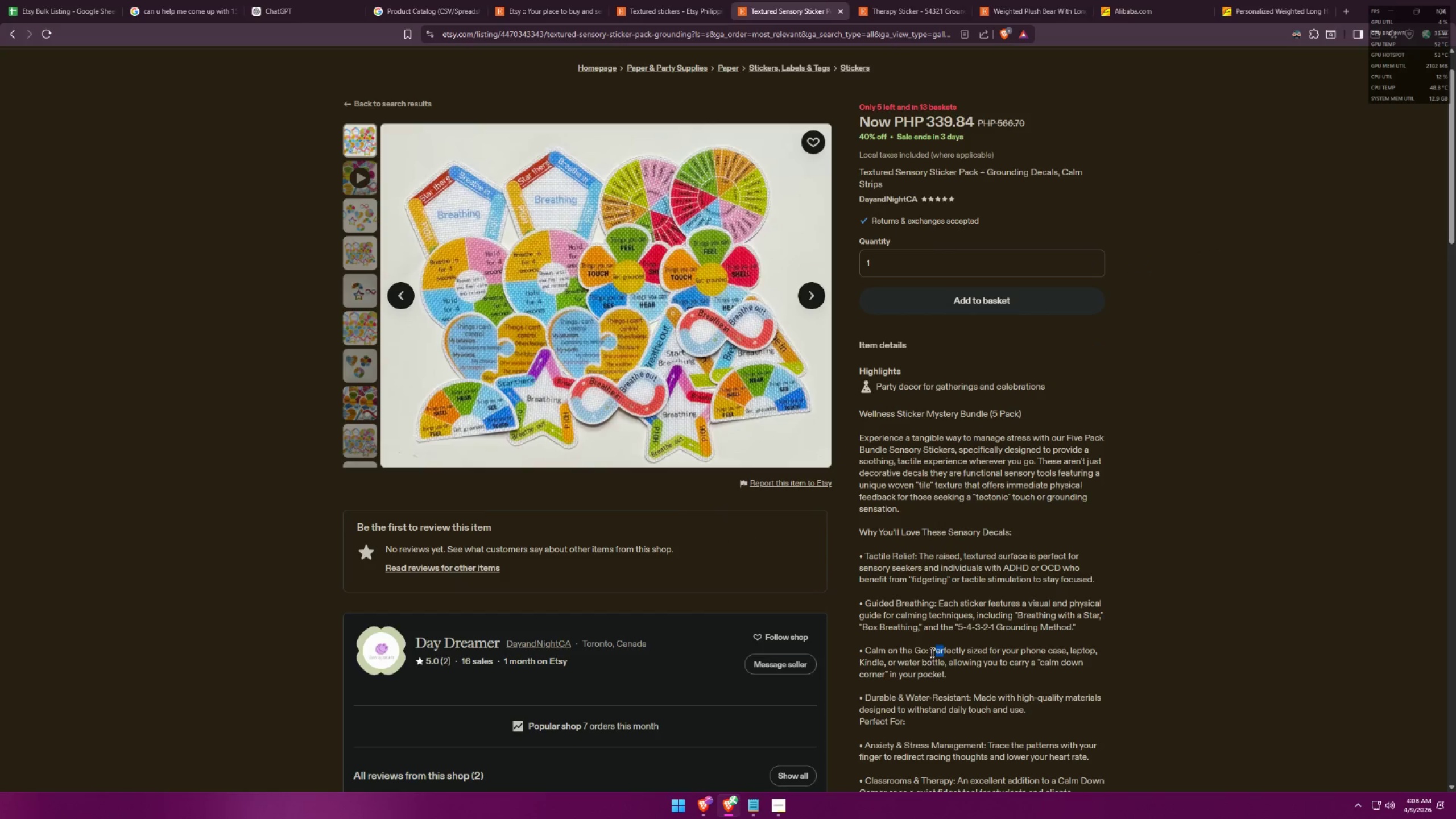 
left_click_drag(start_coordinate=[929, 651], to_coordinate=[988, 650])
 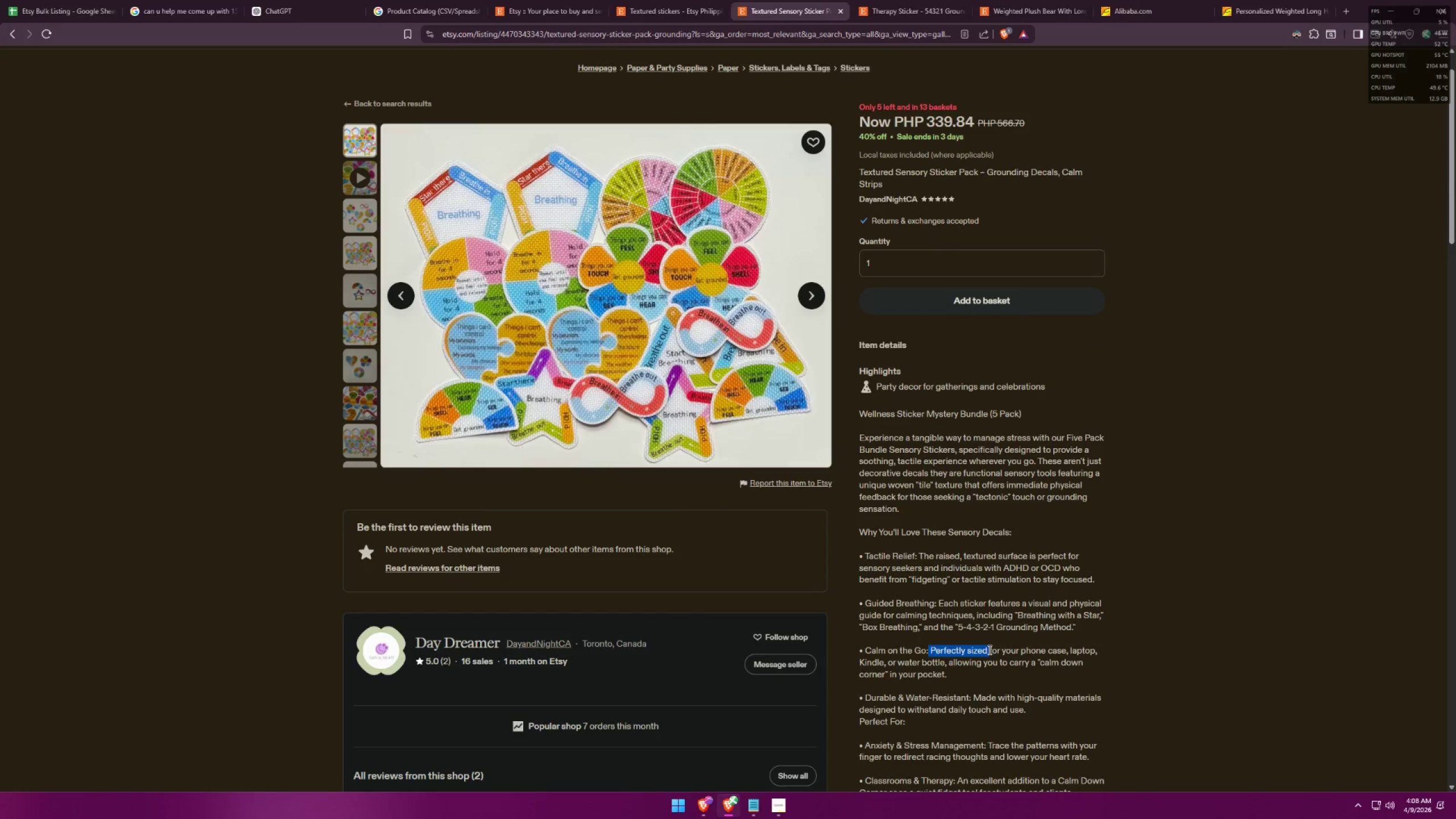 
key(Control+ControlLeft)
 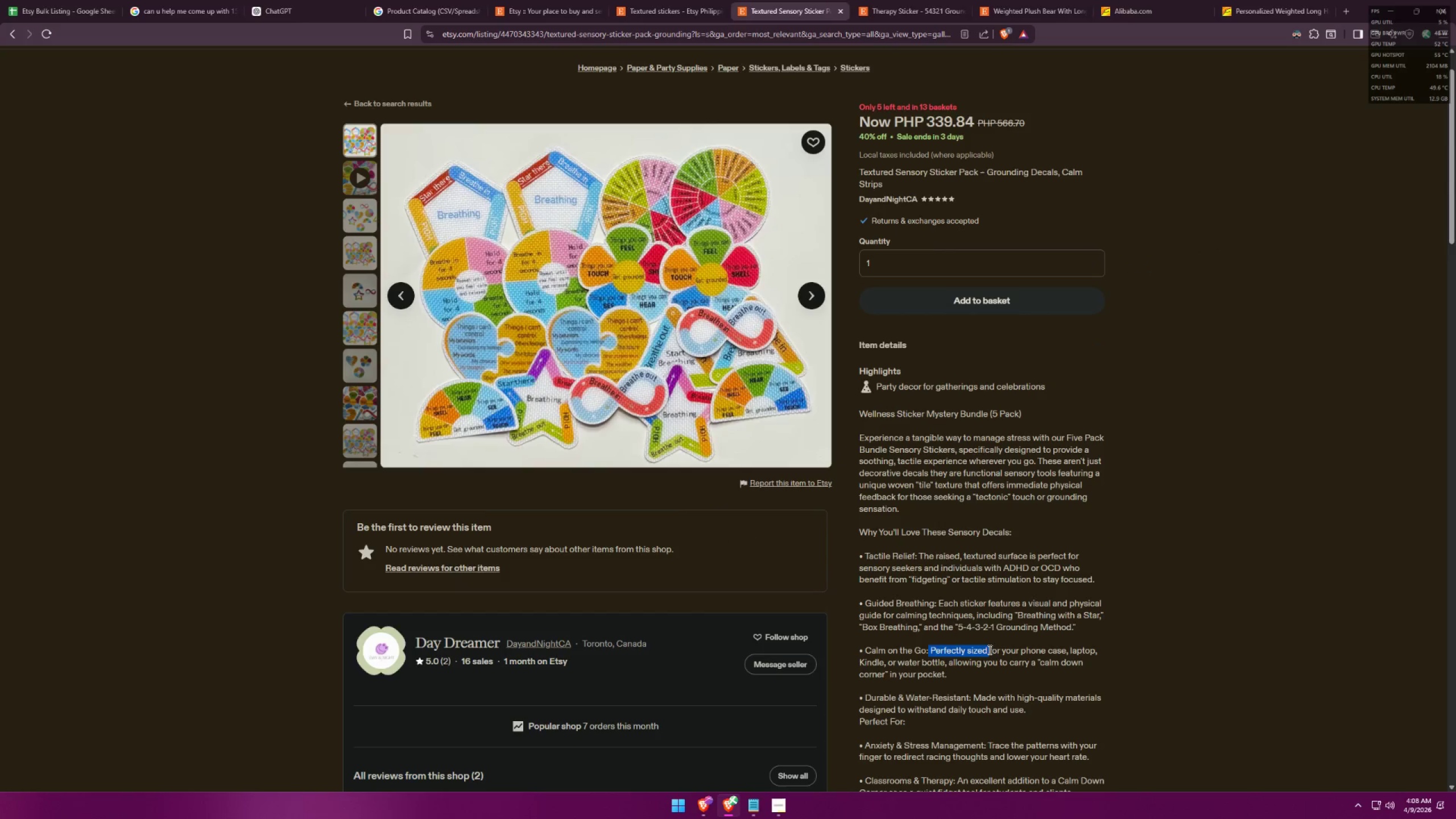 
key(Control+C)
 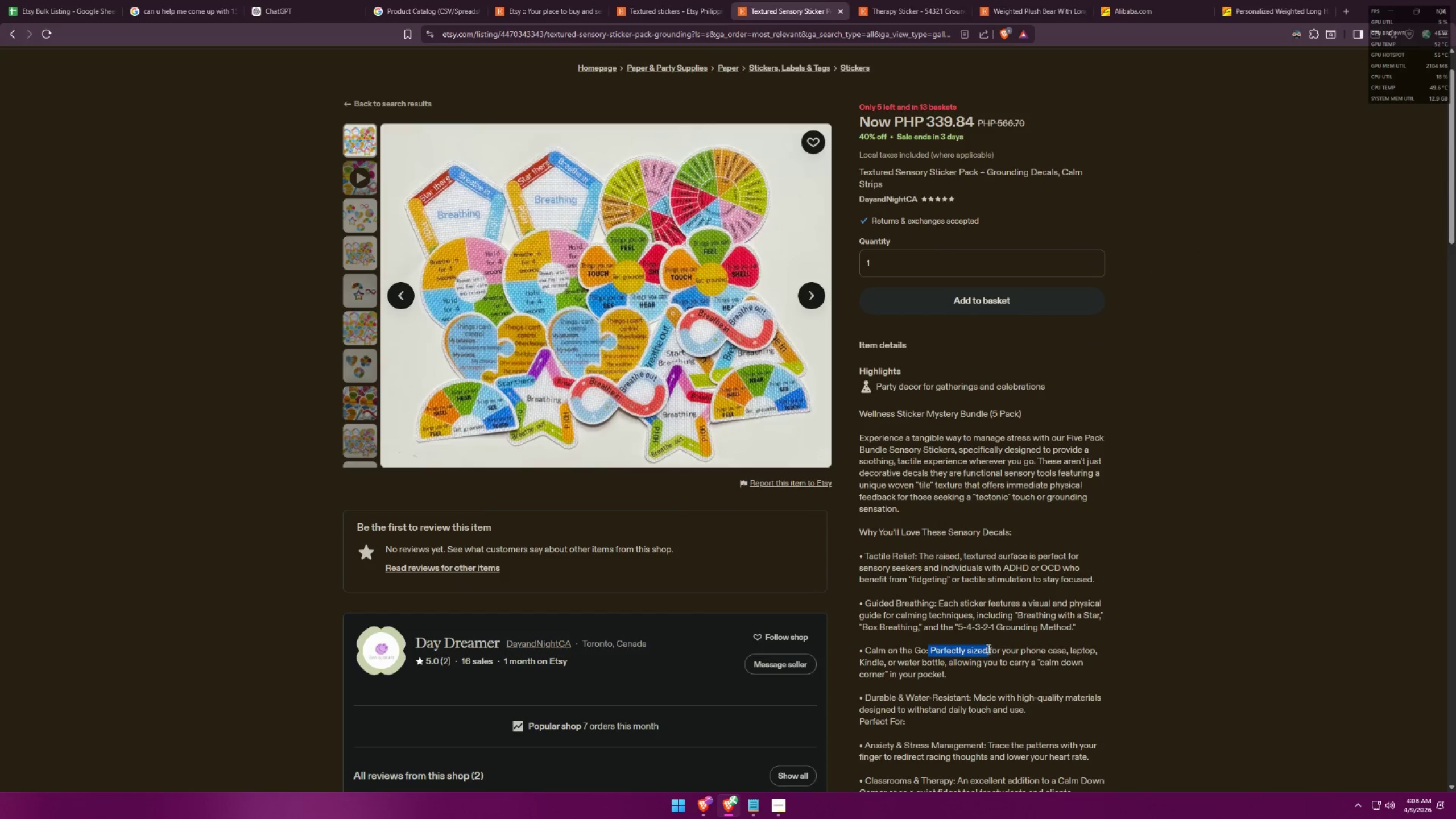 
key(Alt+AltLeft)
 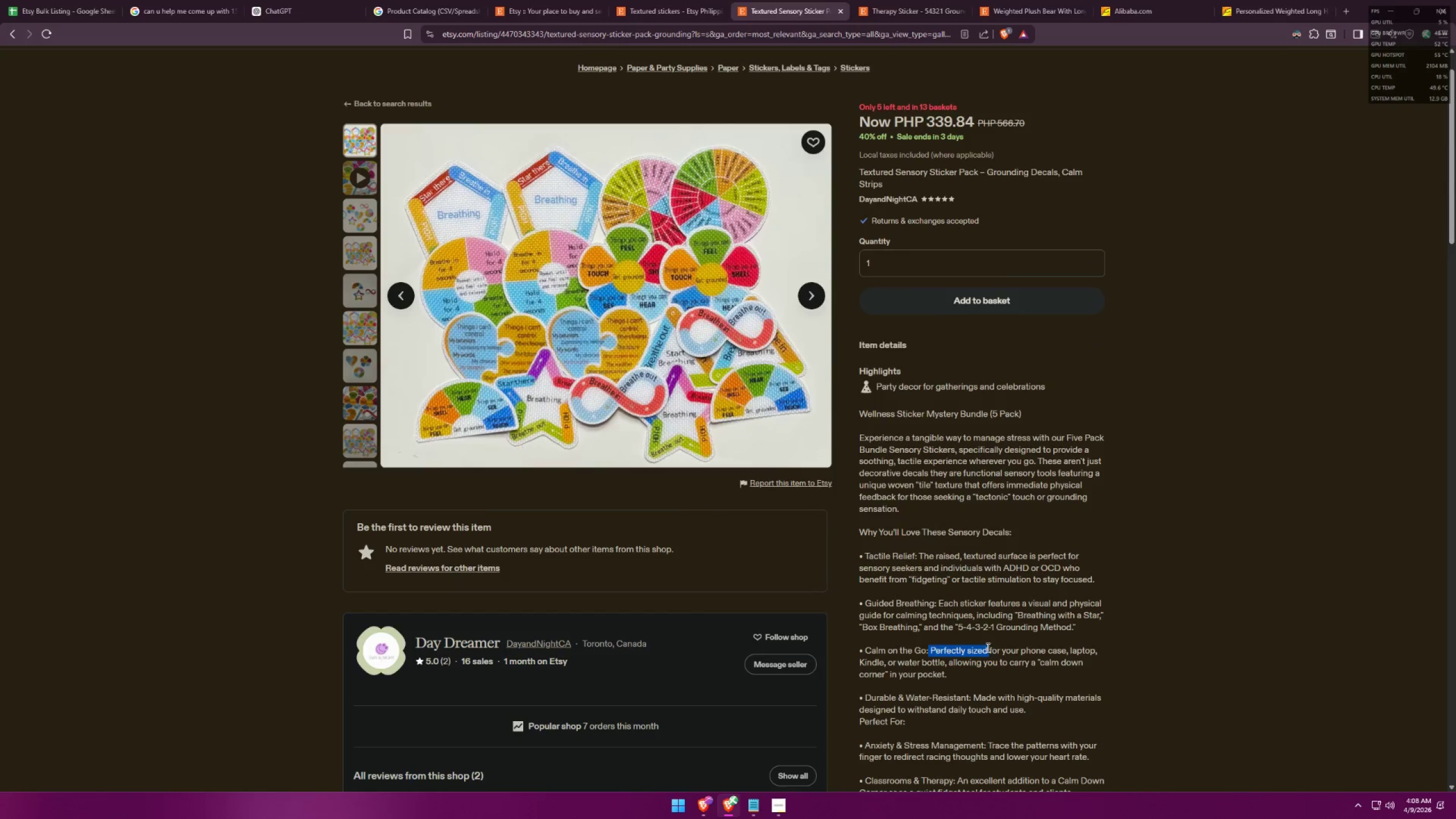 
key(Alt+Tab)
 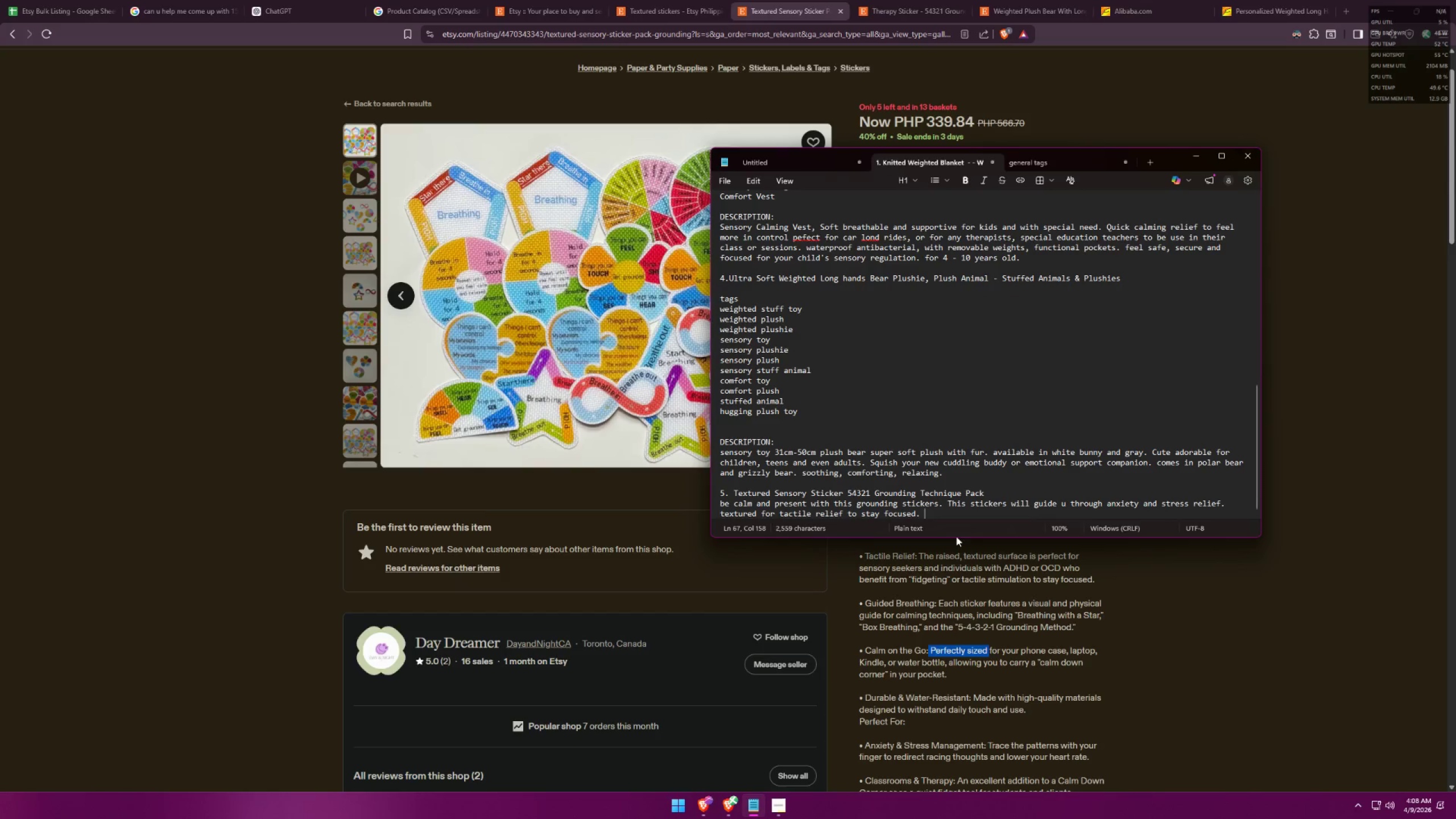 
key(Control+ControlLeft)
 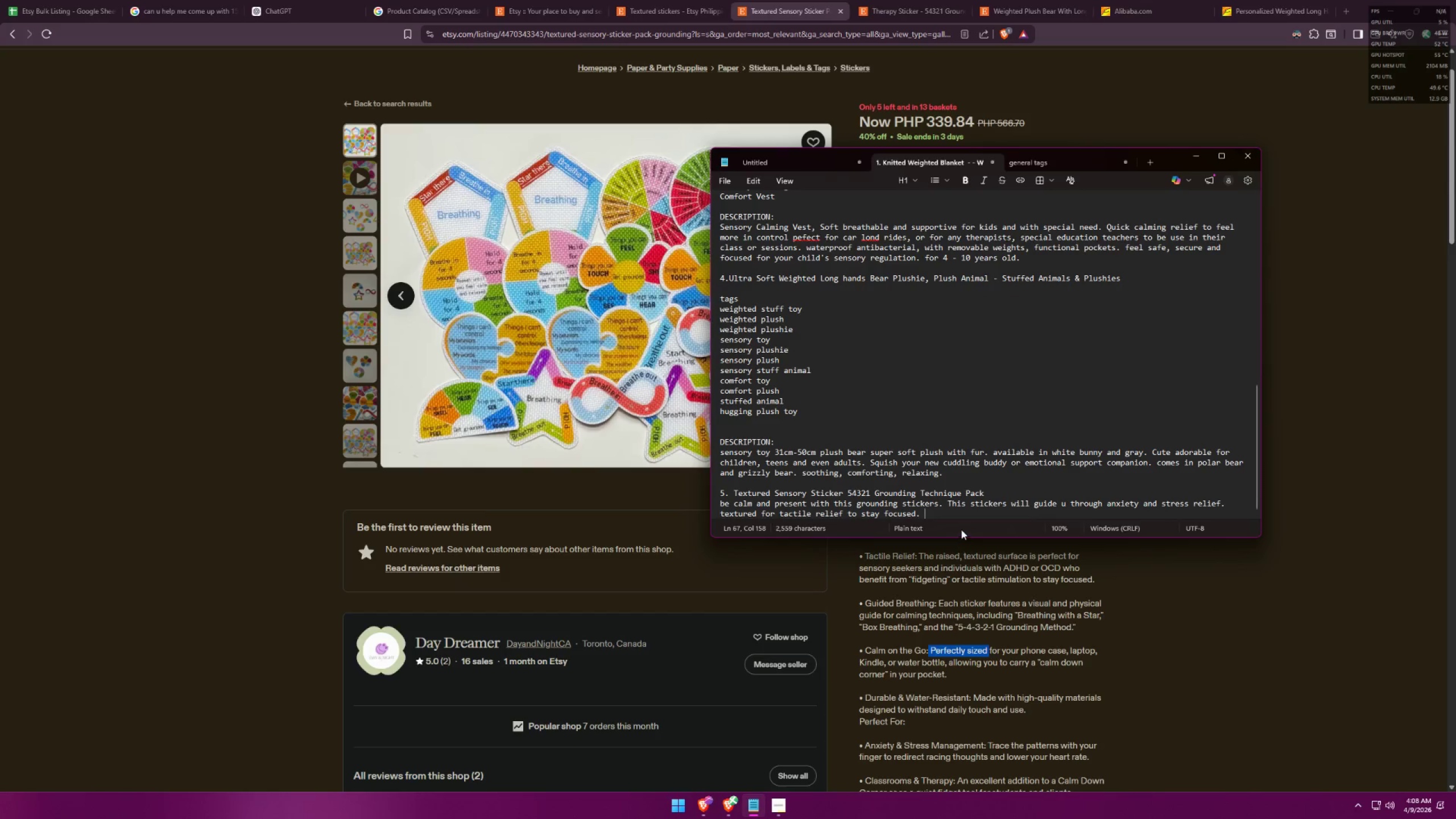 
key(Control+V)
 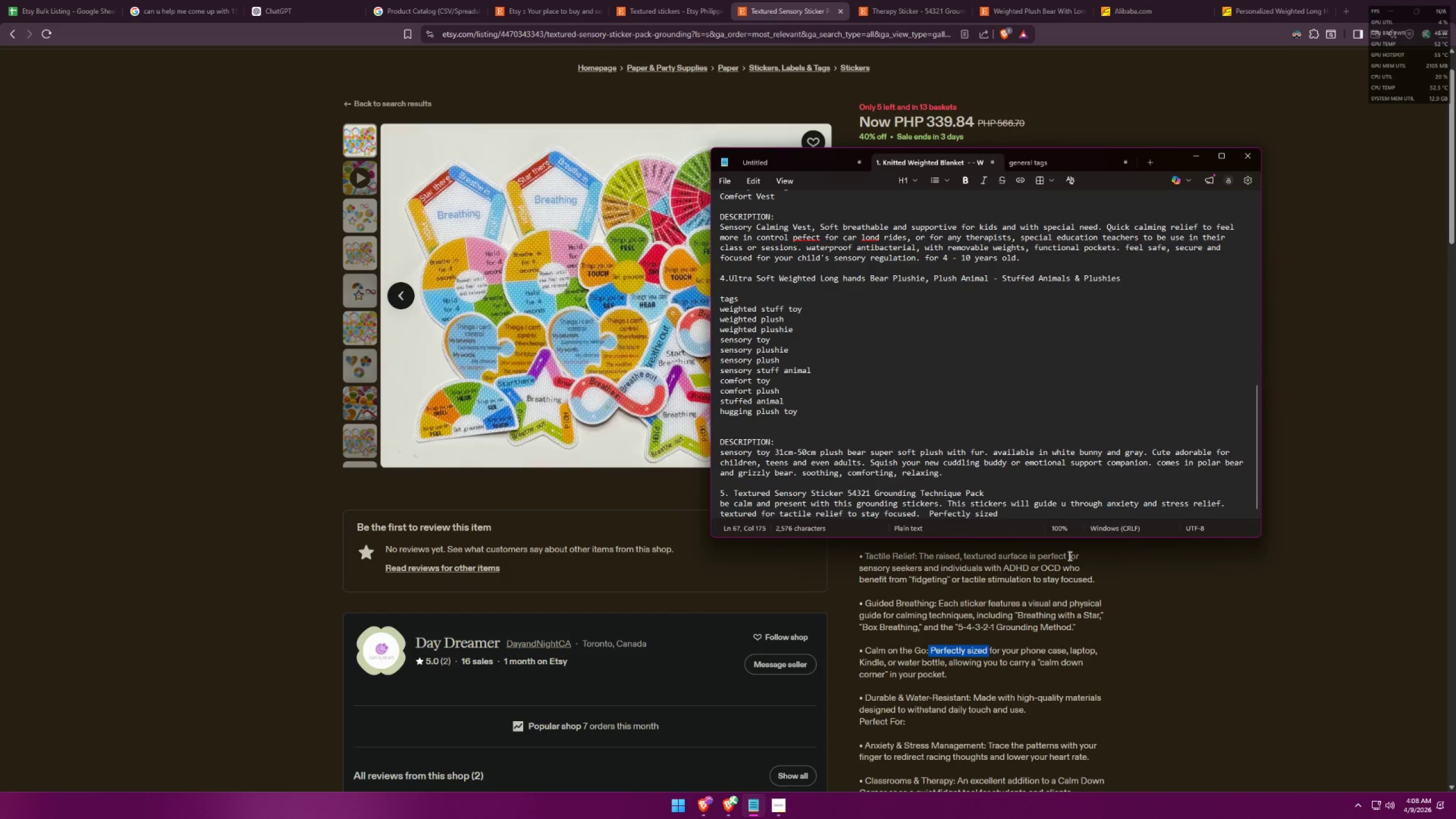 
key(Comma)
 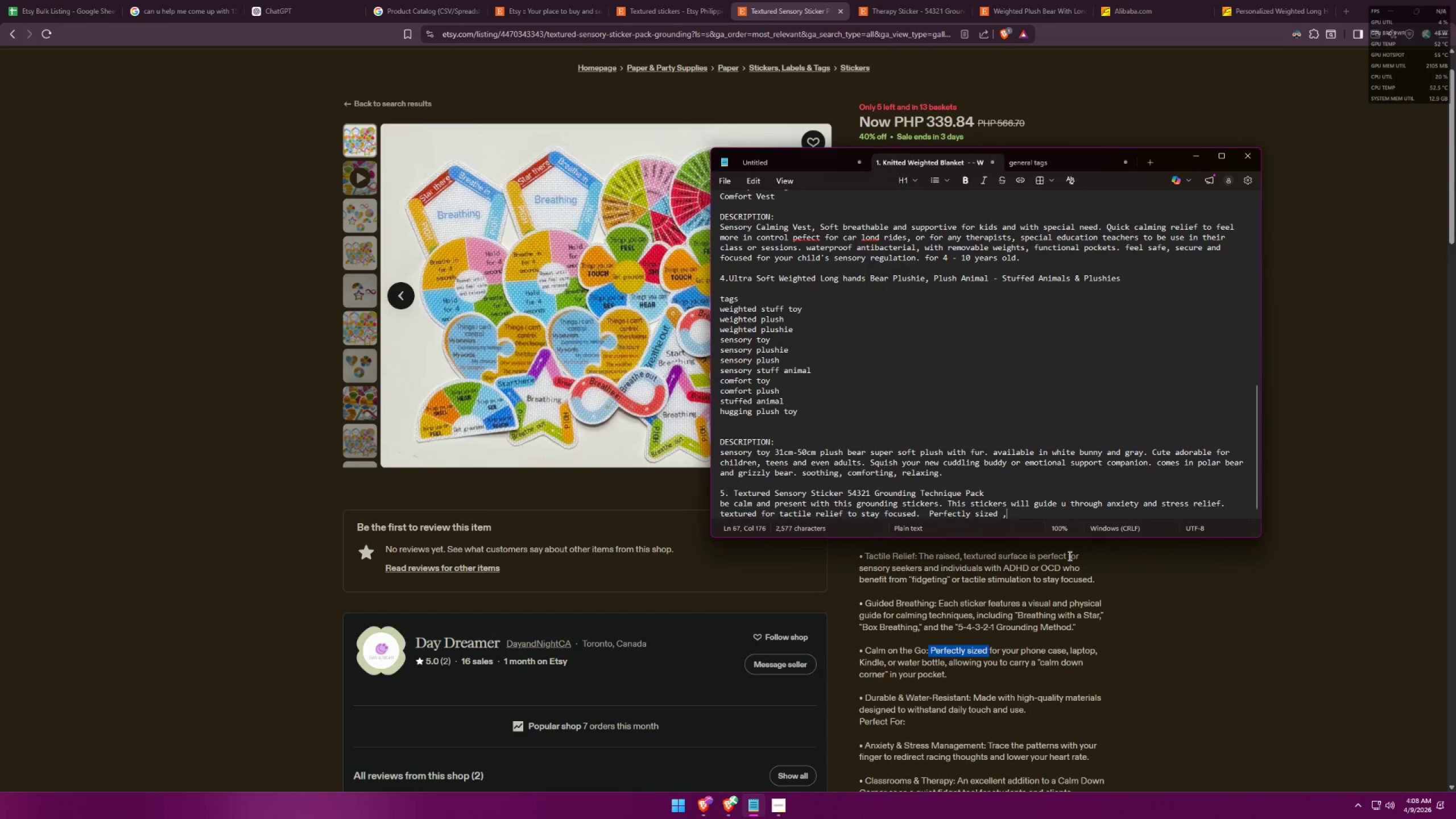 
key(Space)
 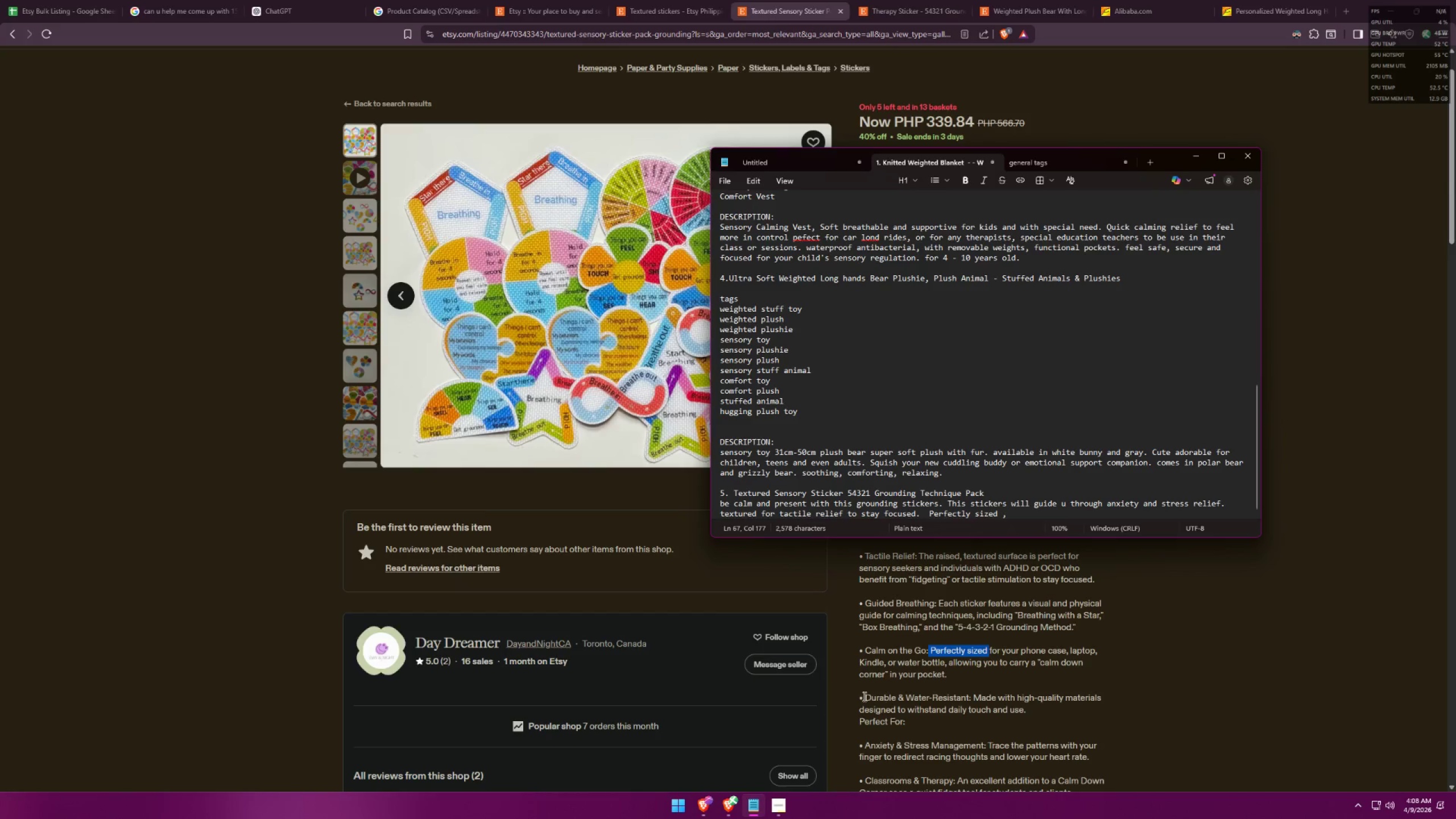 
left_click_drag(start_coordinate=[866, 696], to_coordinate=[969, 693])
 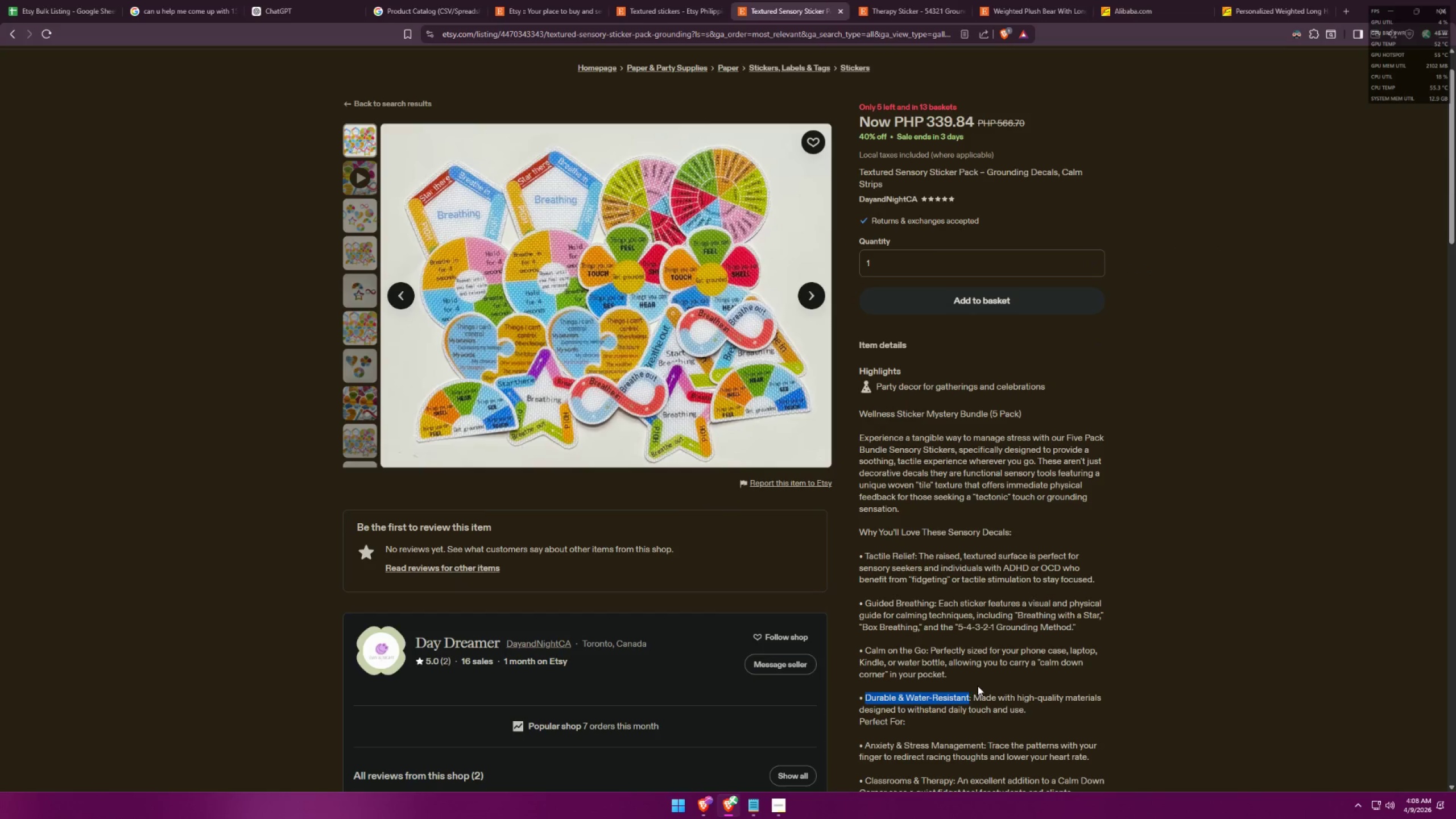 
key(Control+ControlLeft)
 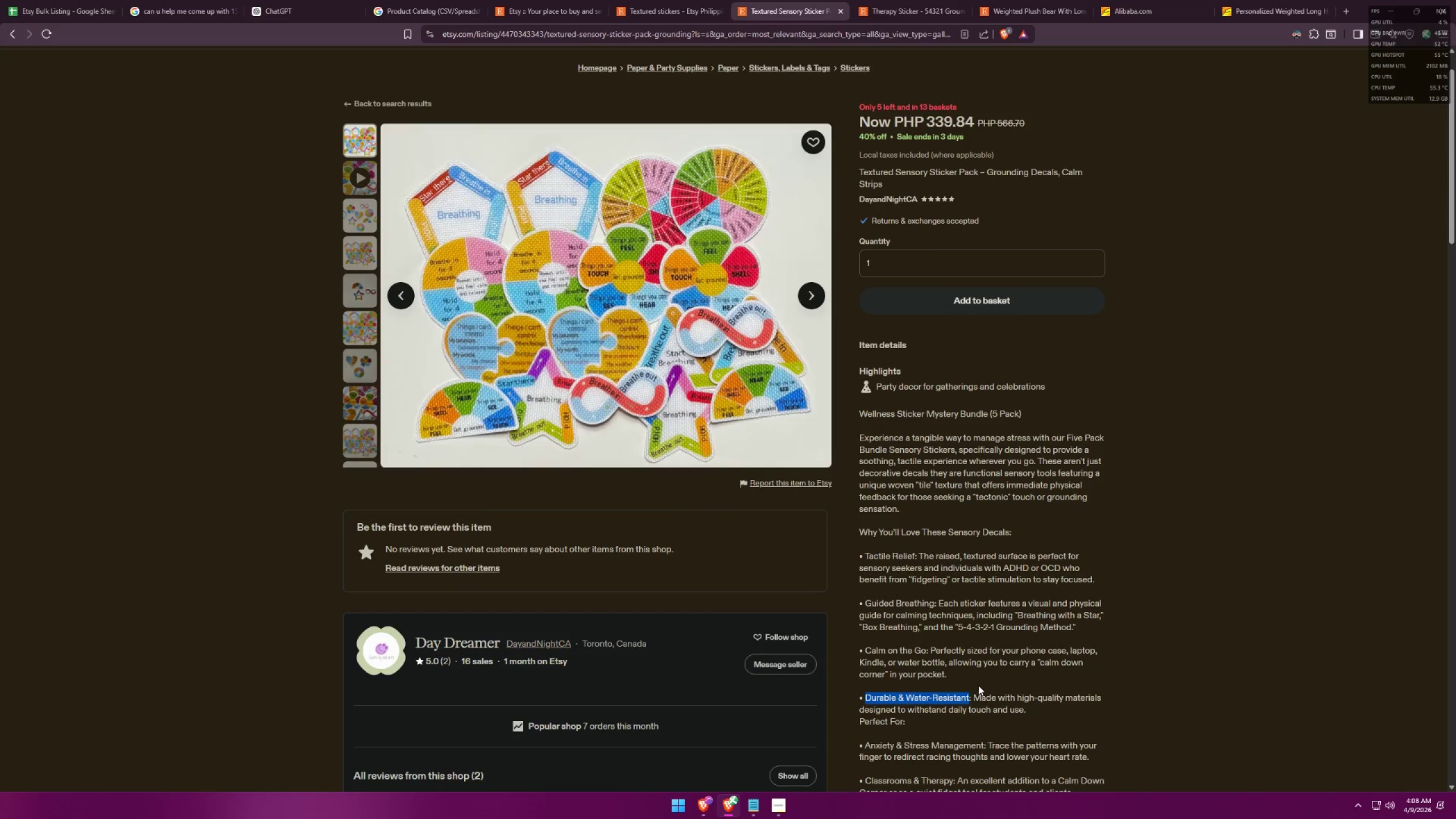 
key(Control+C)
 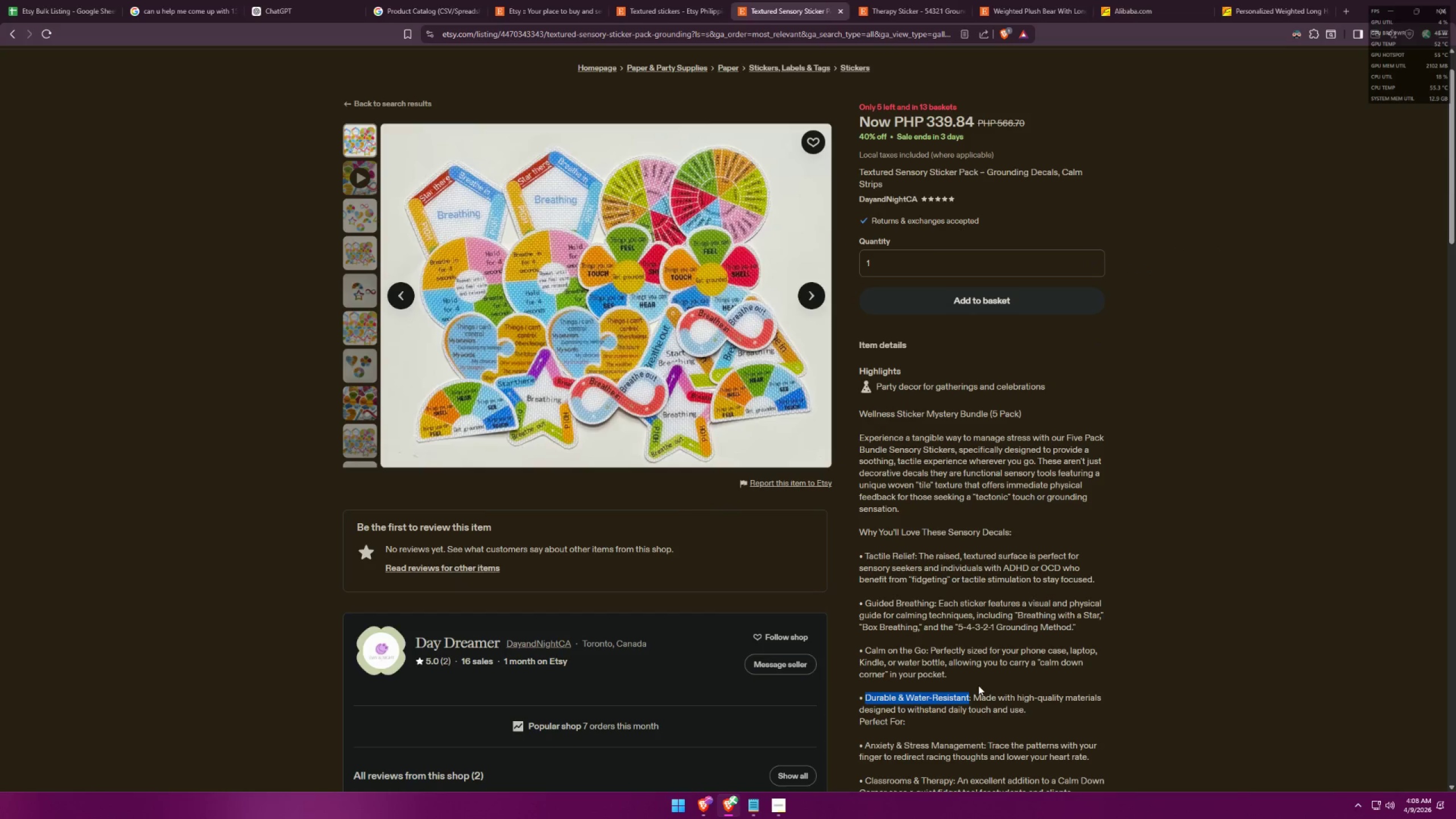 
key(Alt+AltLeft)
 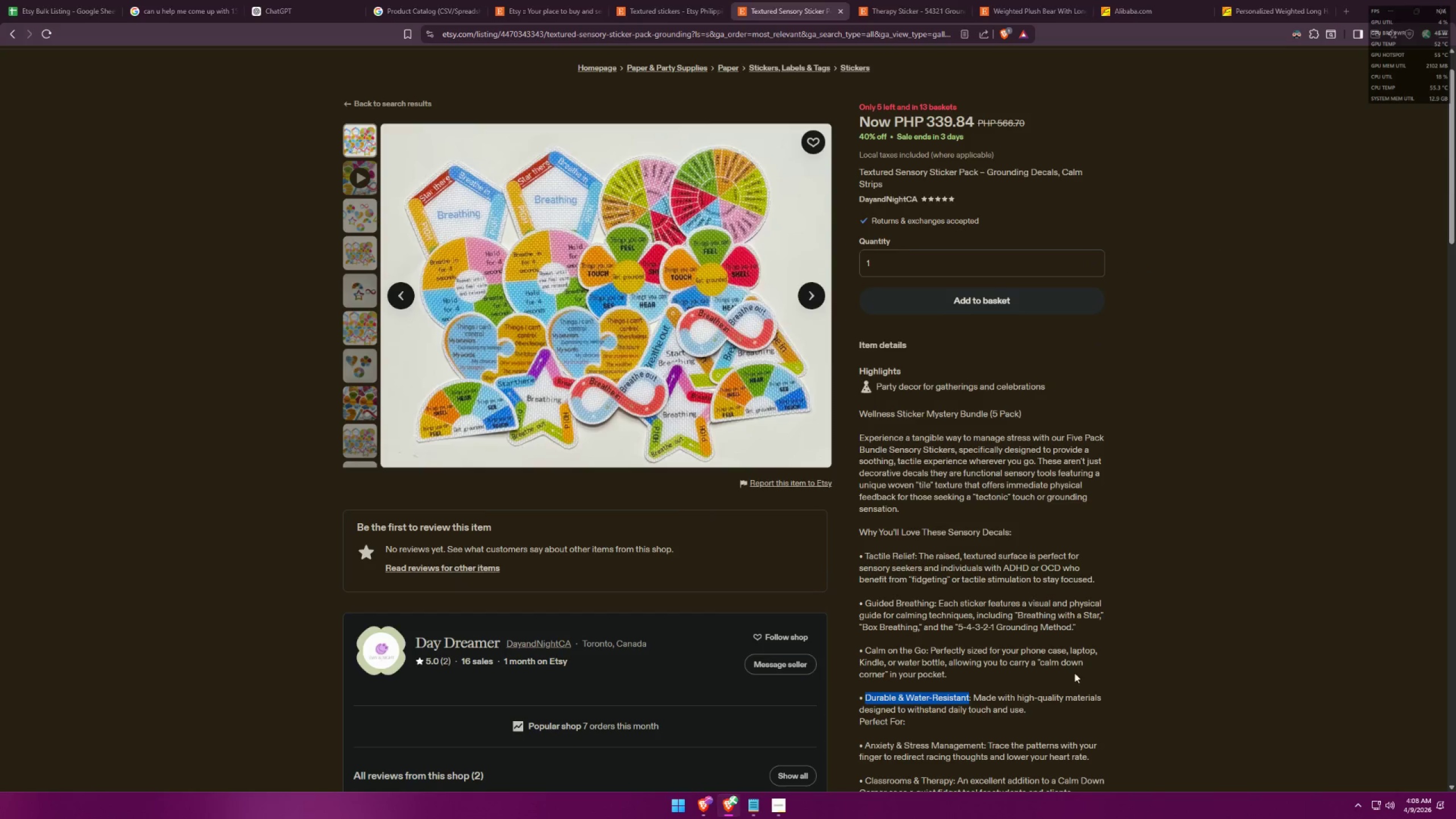 
key(Alt+Tab)
 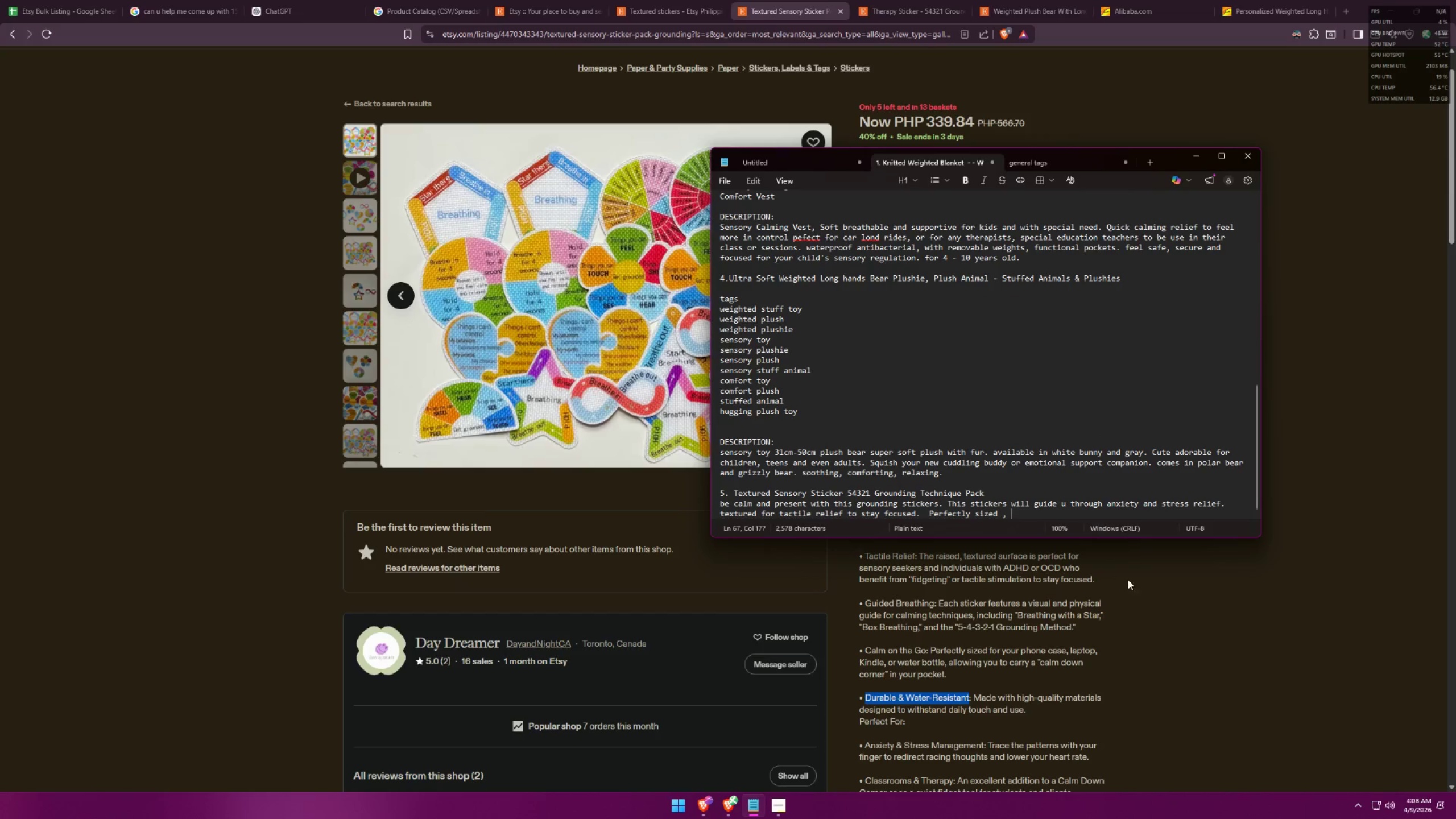 
key(Control+ControlLeft)
 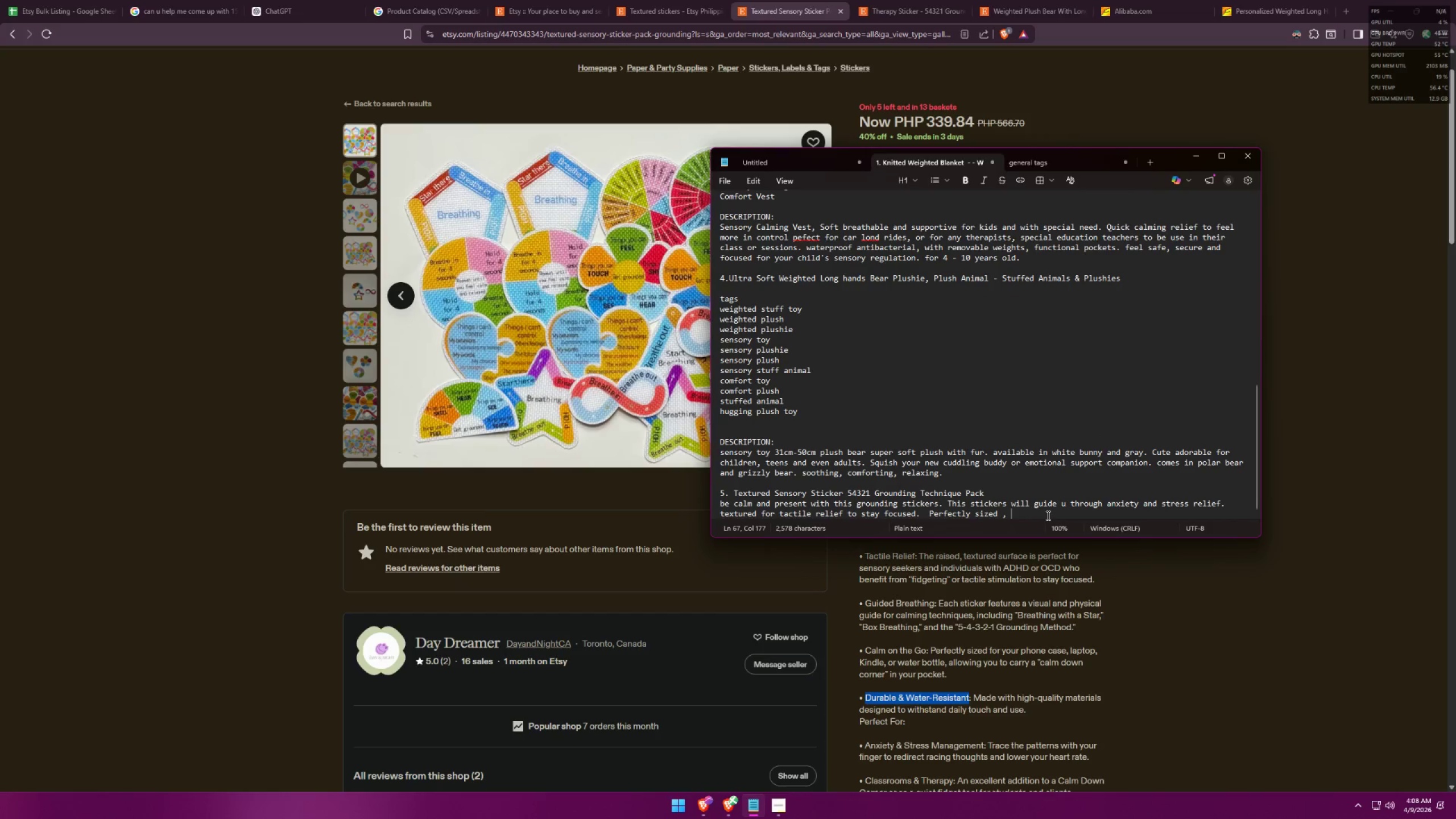 
key(Control+ControlLeft)
 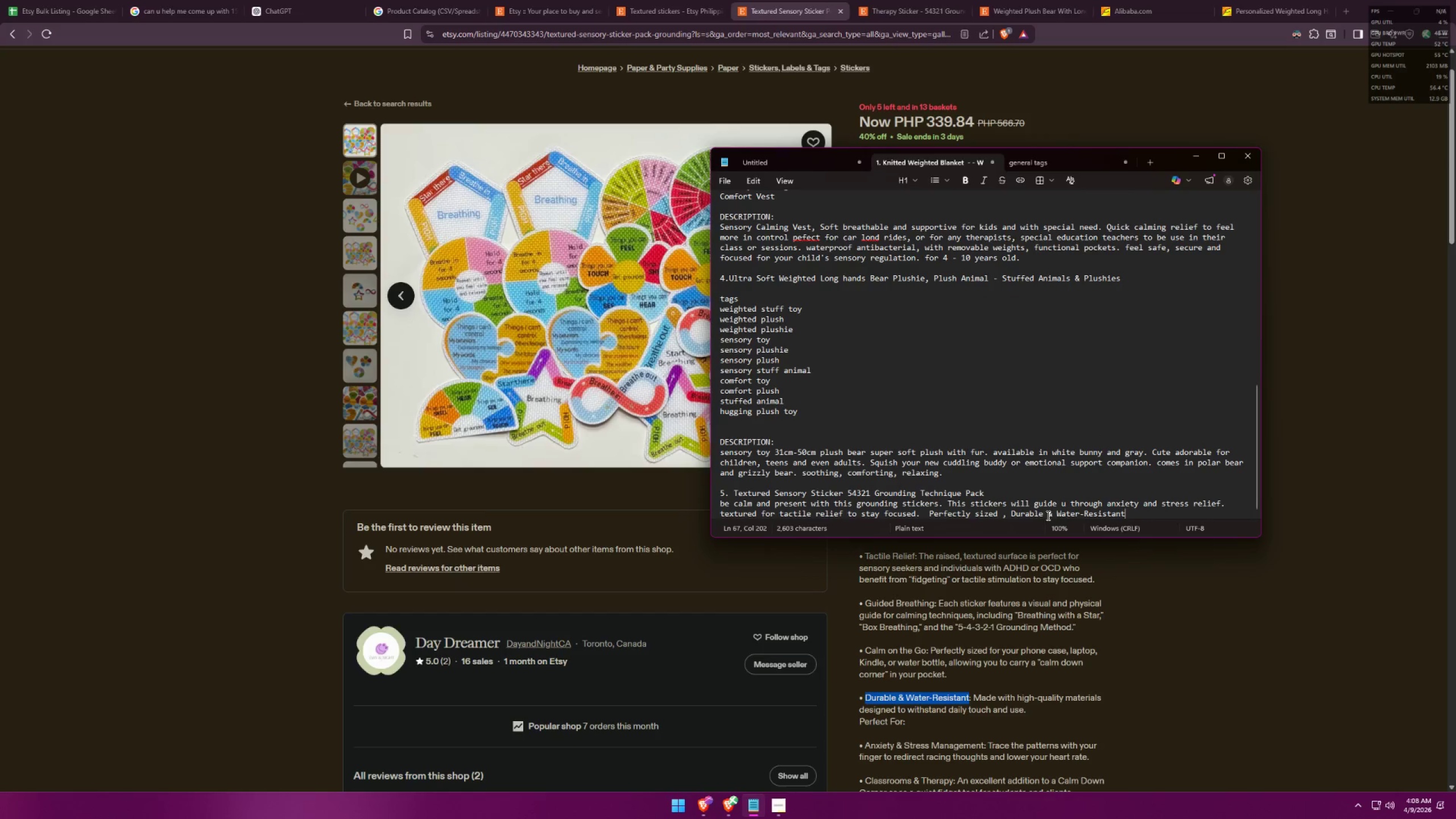 
key(Control+V)
 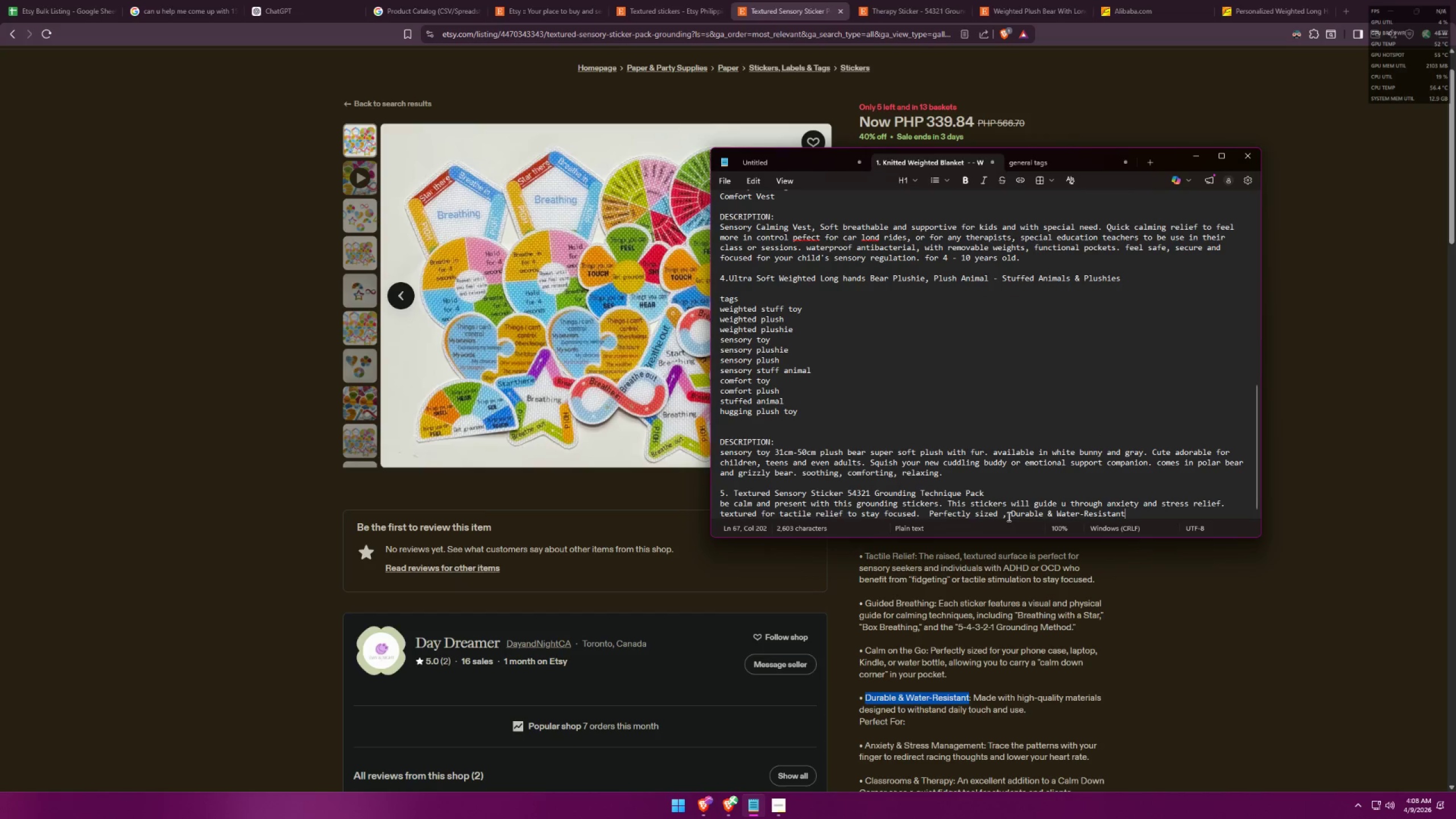 
left_click([1008, 516])
 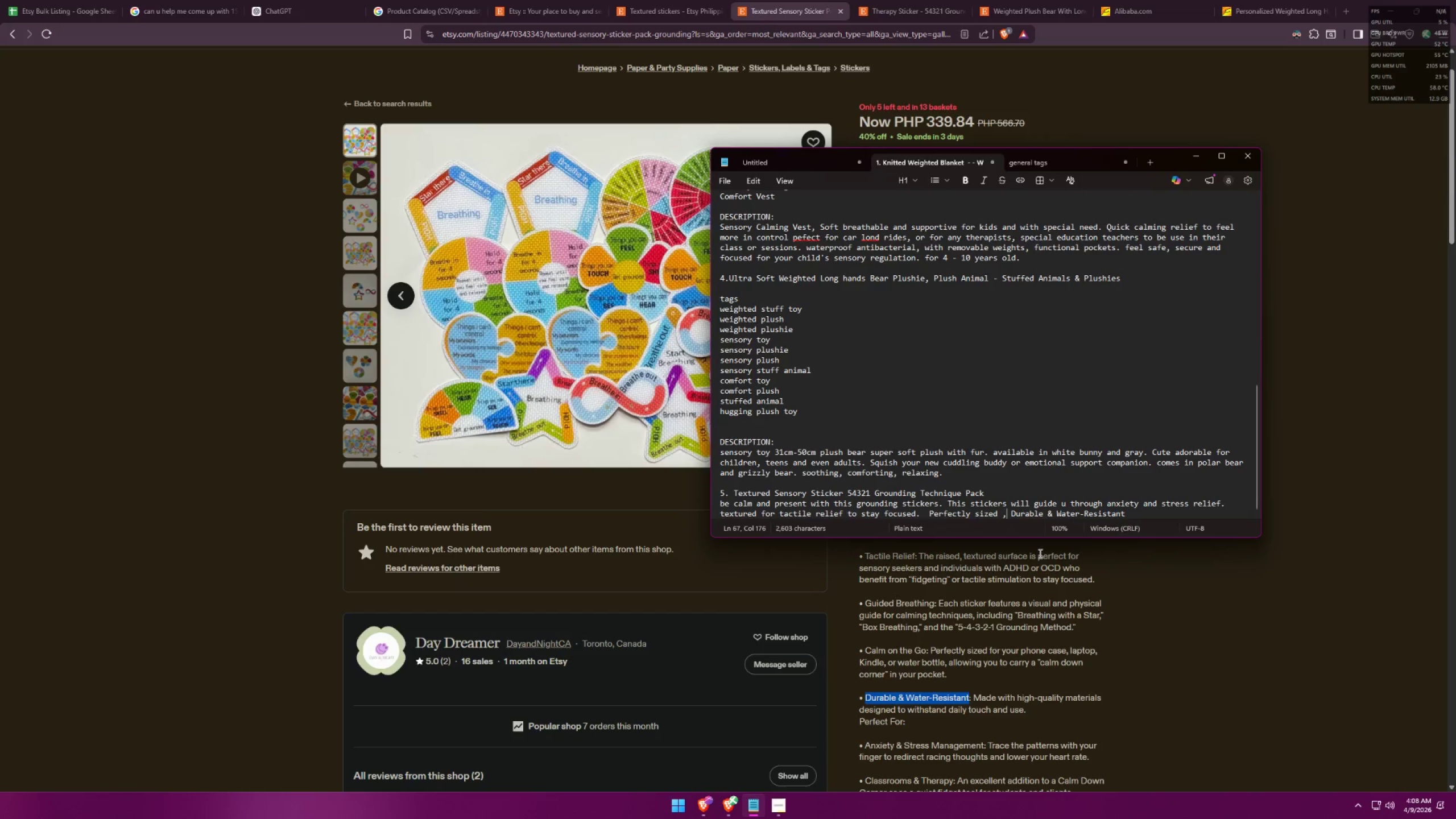 
type( high quality material,)
 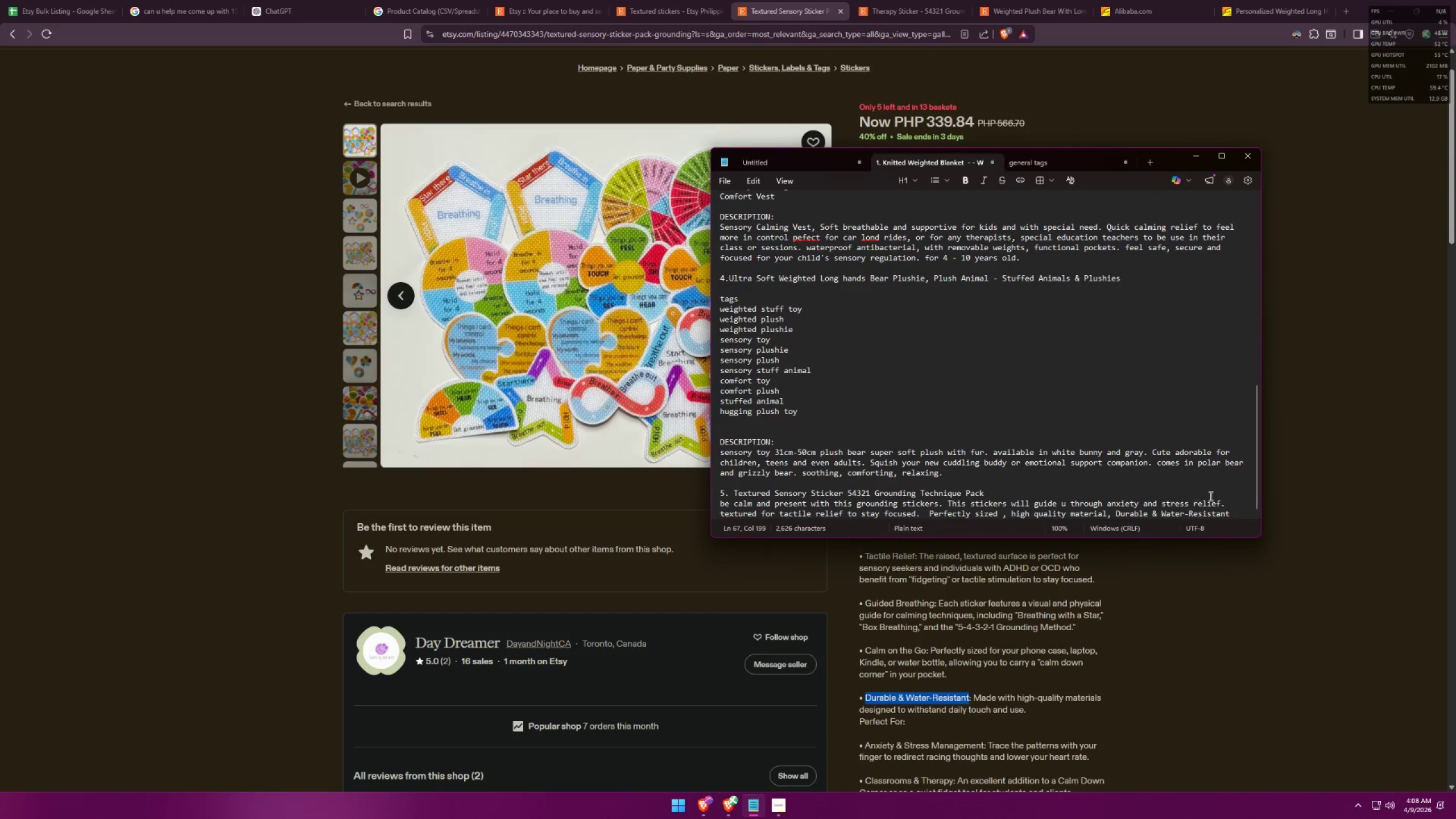 
left_click([1234, 518])
 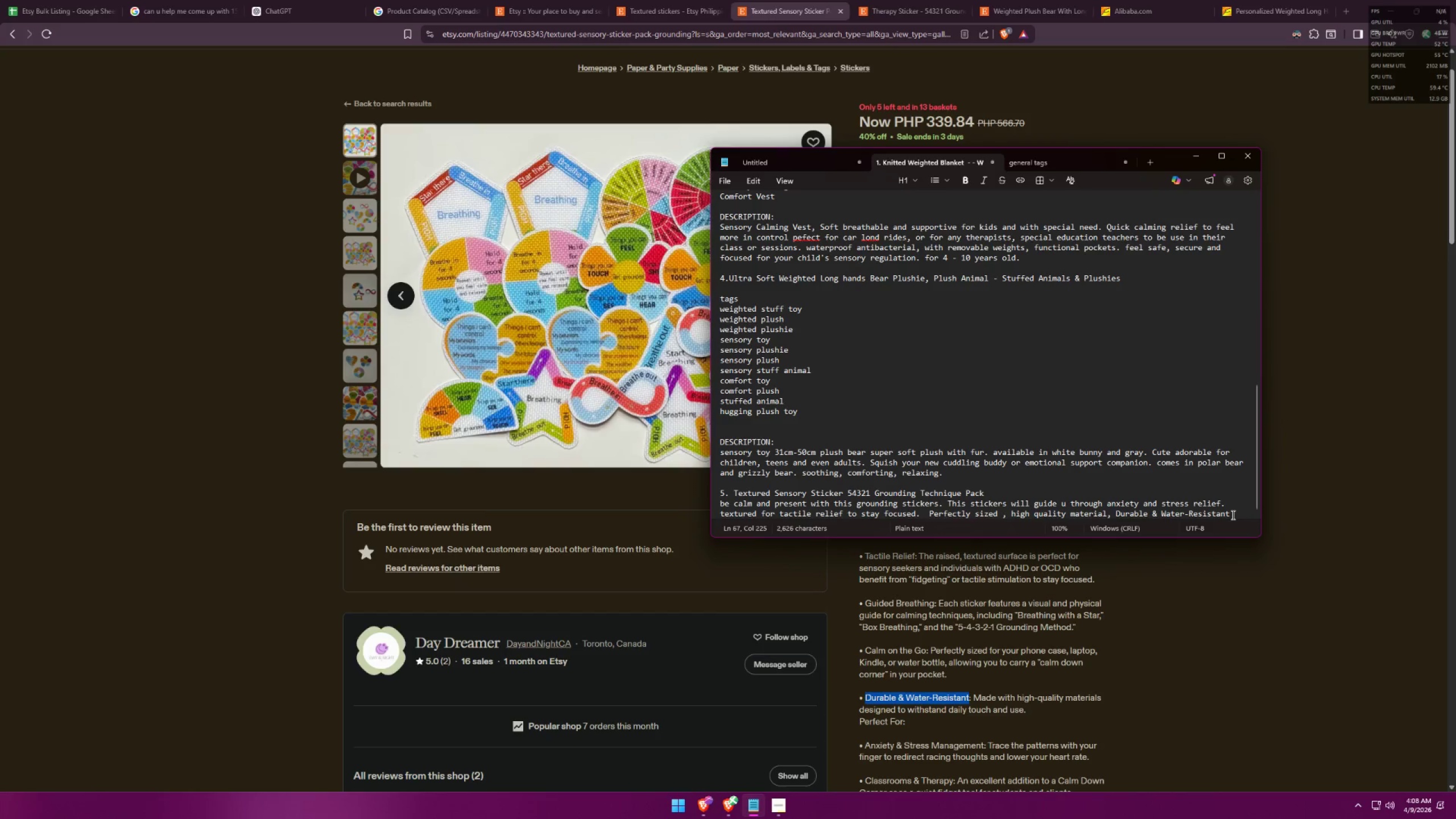 
key(Comma)
 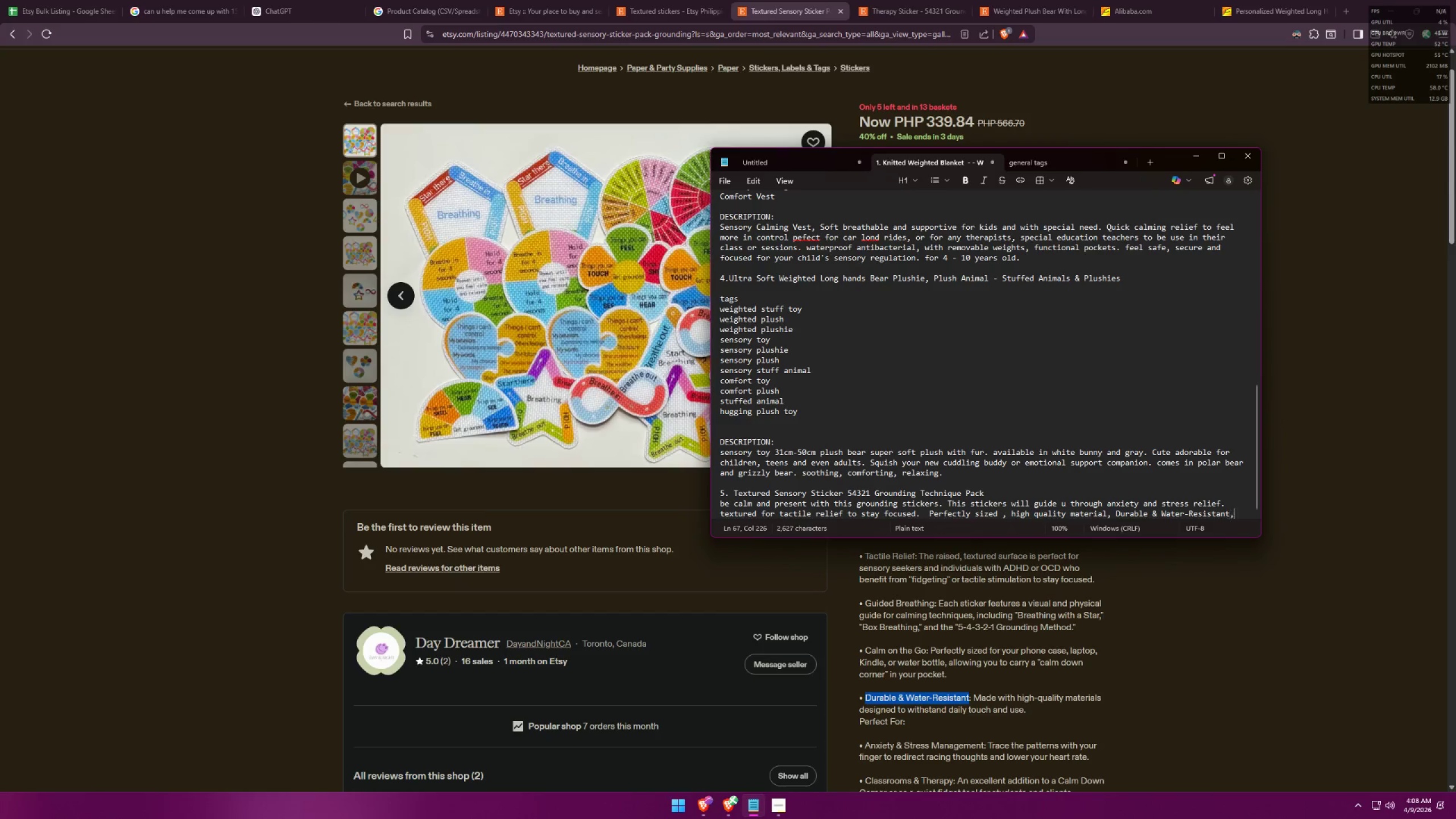 
key(Space)
 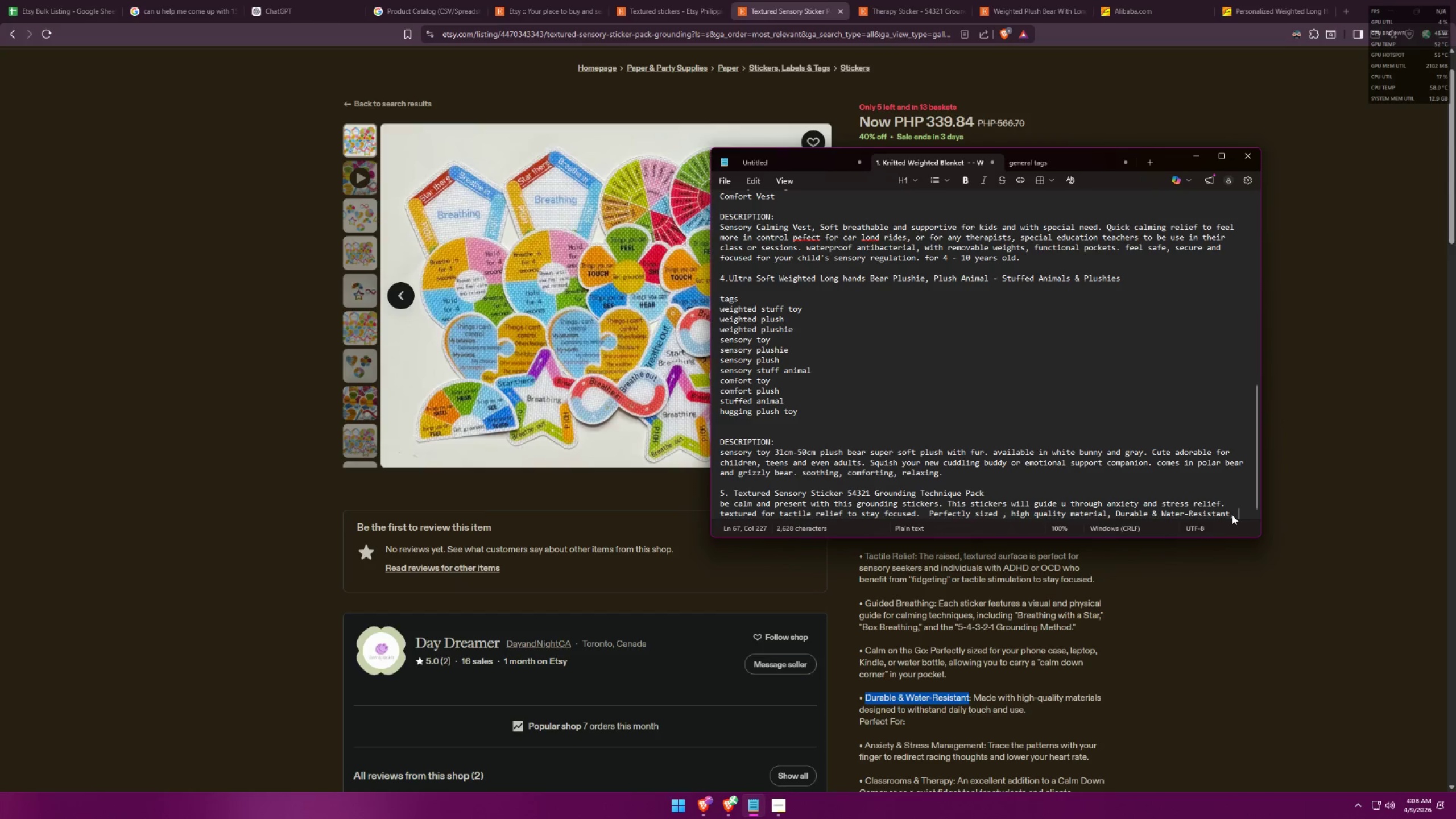 
hold_key(key=ShiftLeft, duration=0.52)
 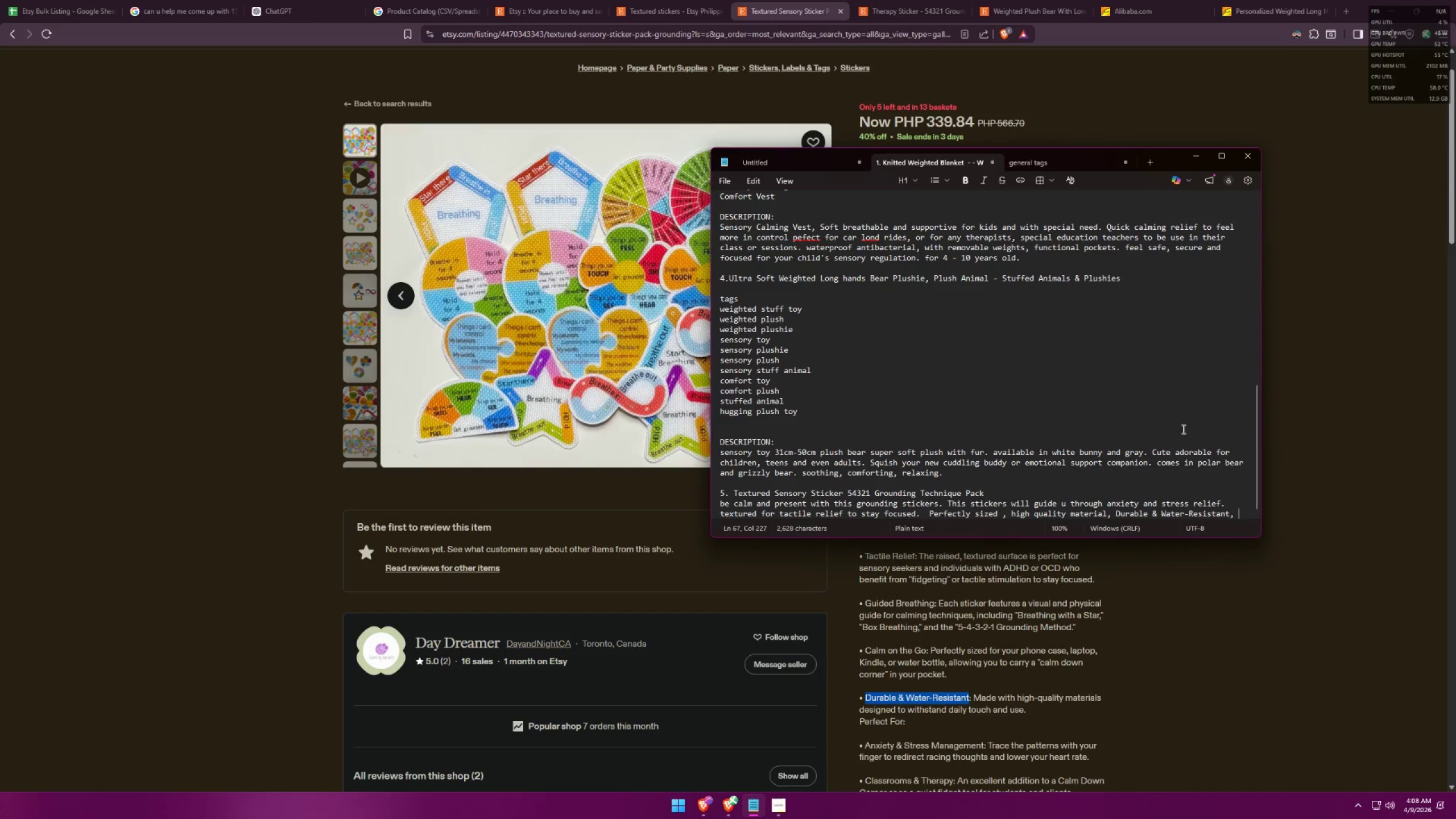 
scroll: coordinate [1173, 398], scroll_direction: down, amount: 4.0
 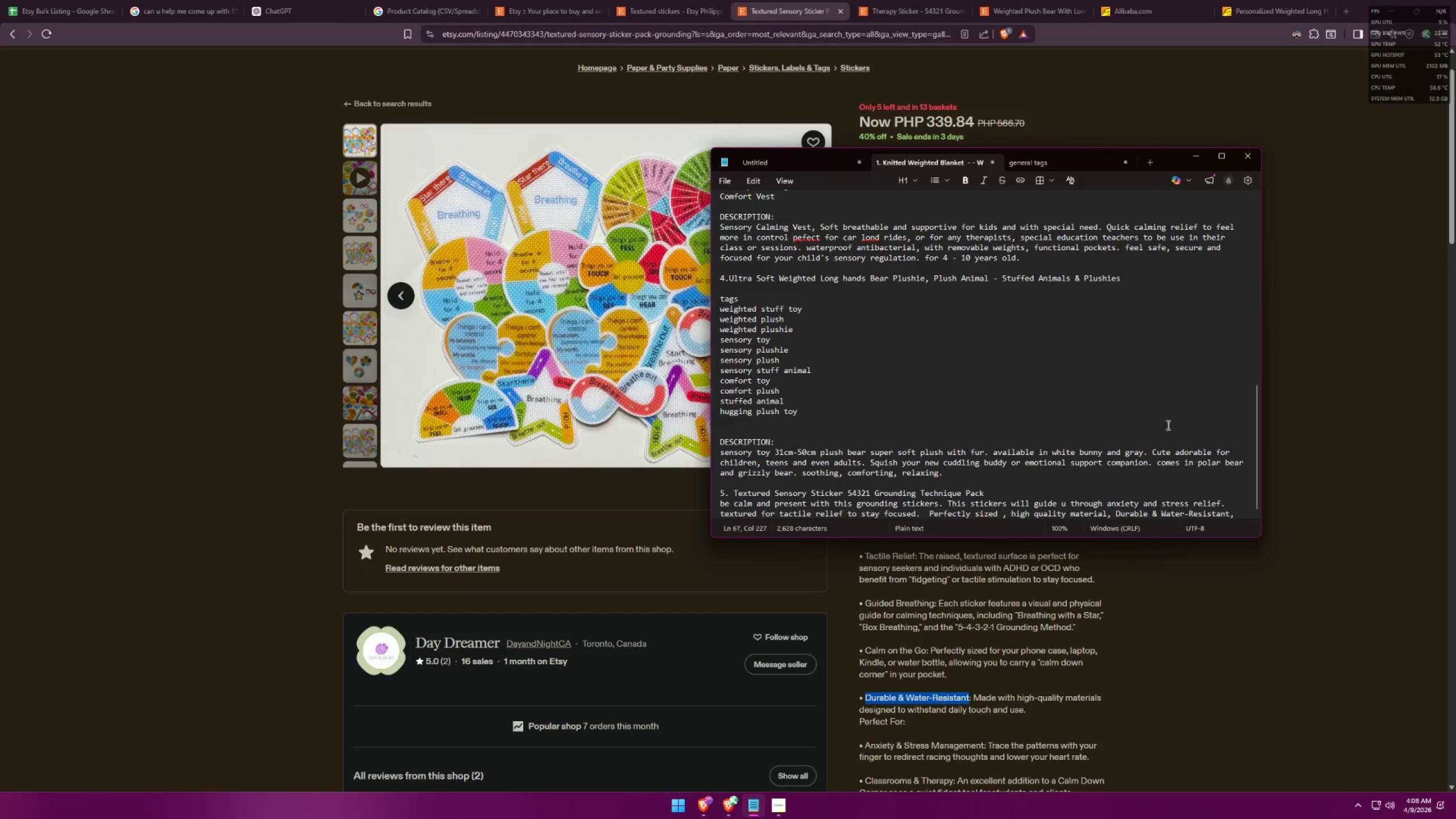 
type(Meantal h)
key(Backspace)
key(Backspace)
key(Backspace)
key(Backspace)
key(Backspace)
key(Backspace)
key(Backspace)
key(Backspace)
type(ental health management, )
 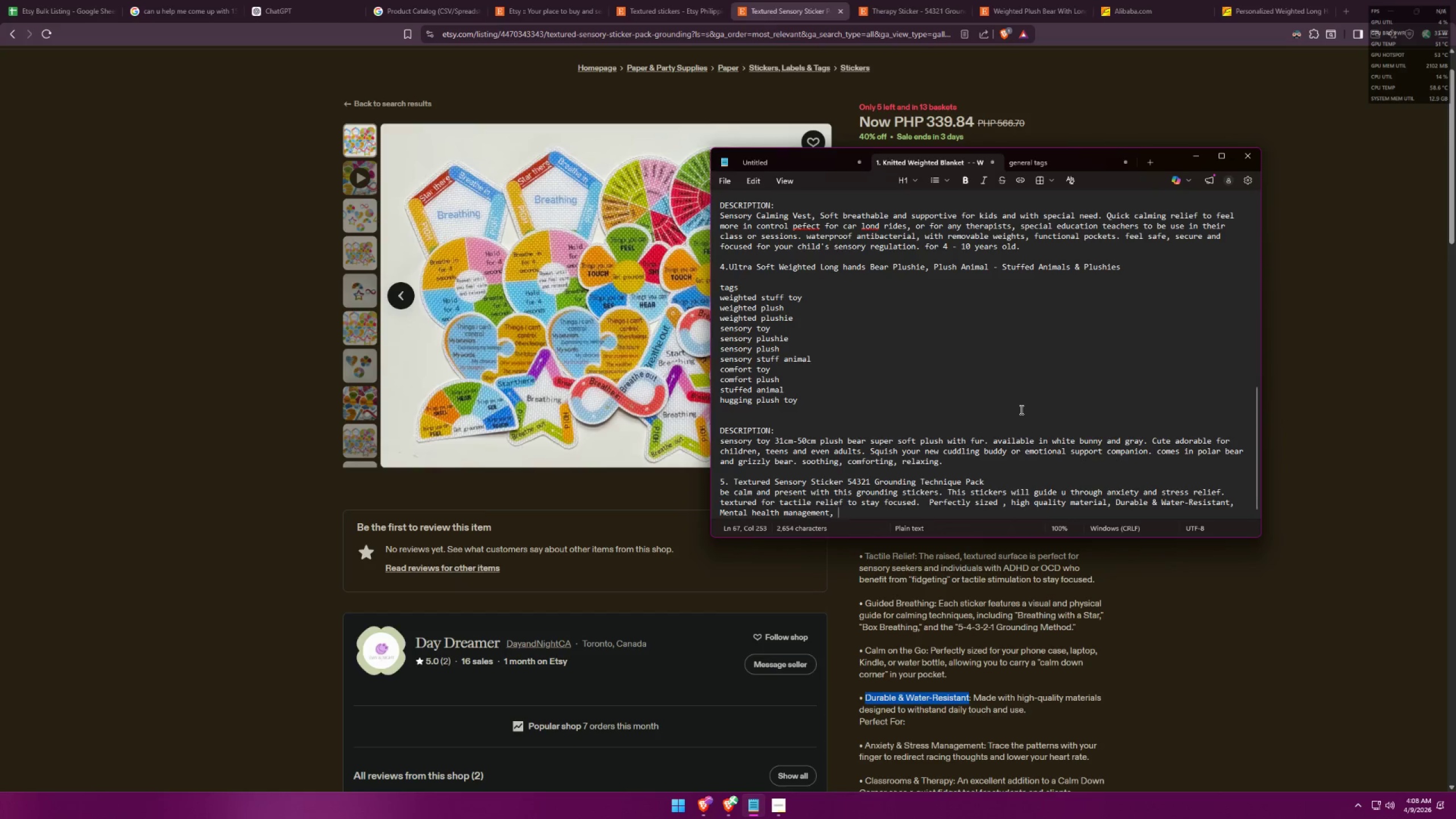 
type(also for c)
key(Backspace)
type(theraphy )
 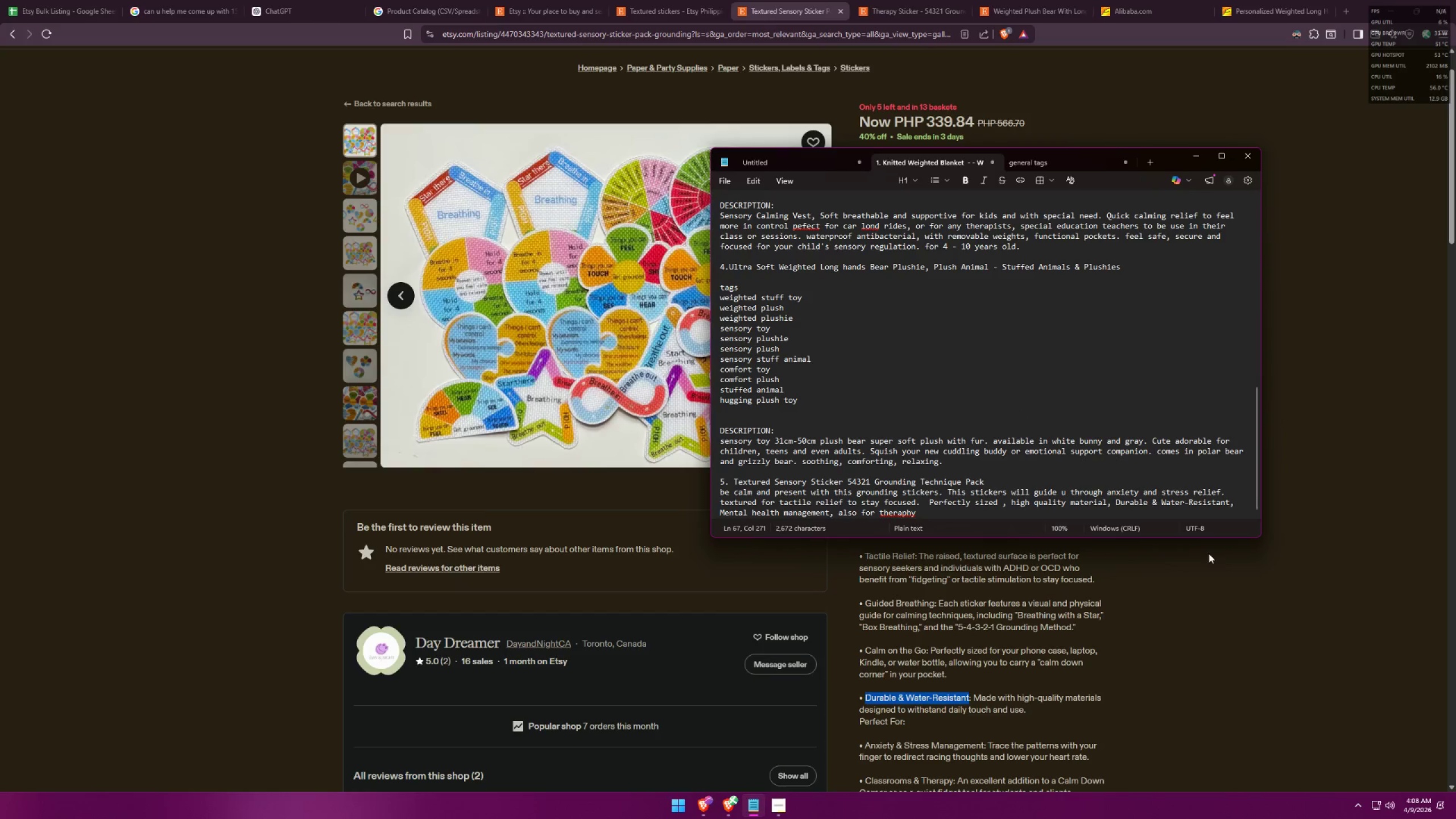 
scroll: coordinate [1290, 642], scroll_direction: down, amount: 1.0
 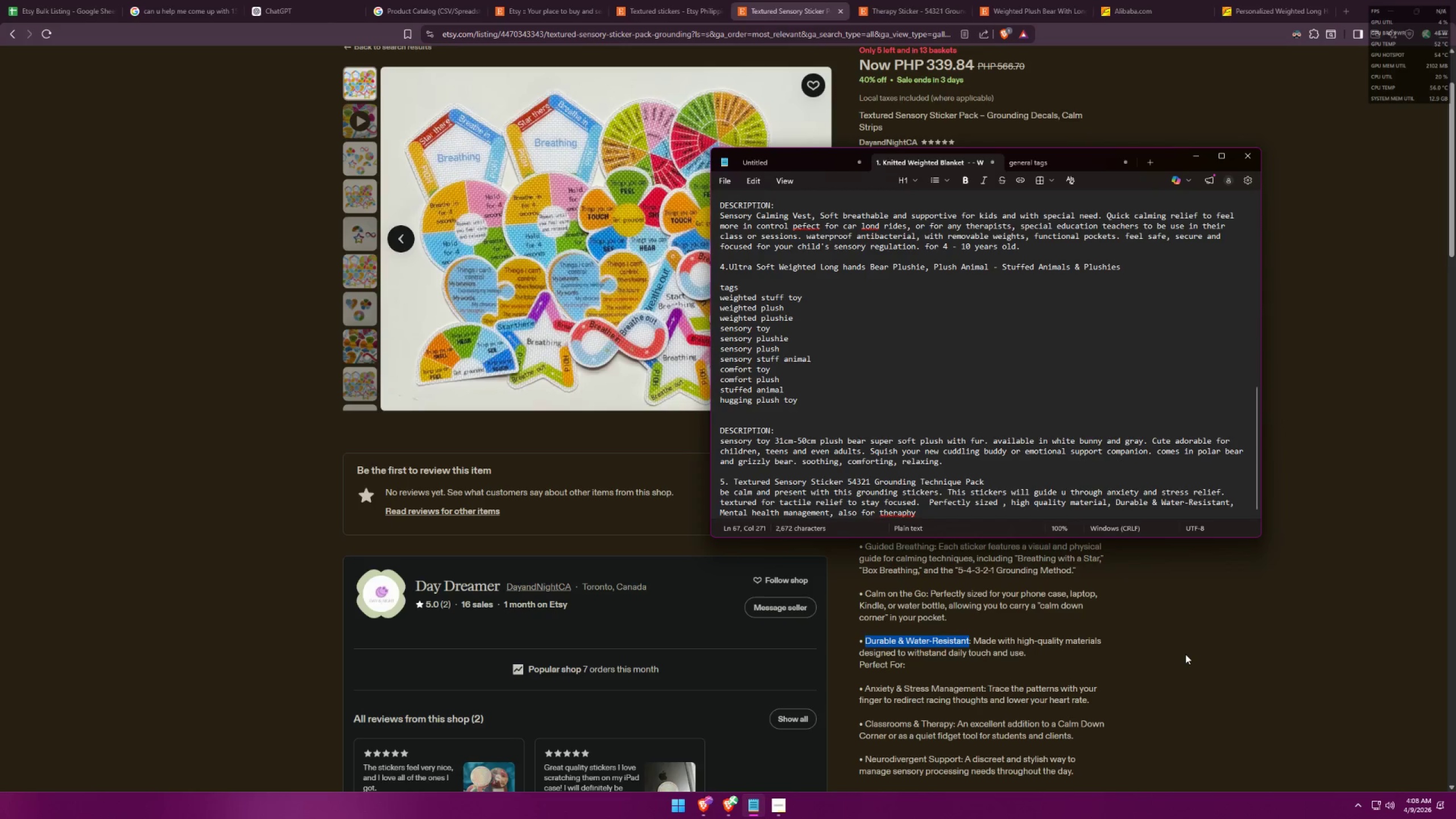 
key(Backspace)
key(Backspace)
key(Backspace)
key(Backspace)
key(Backspace)
key(Backspace)
key(Backspace)
key(Backspace)
key(Backspace)
type(great addition for te)
key(Backspace)
type(heraphist )
key(Backspace)
key(Backspace)
key(Backspace)
key(Backspace)
key(Backspace)
type(ist and teachers )
 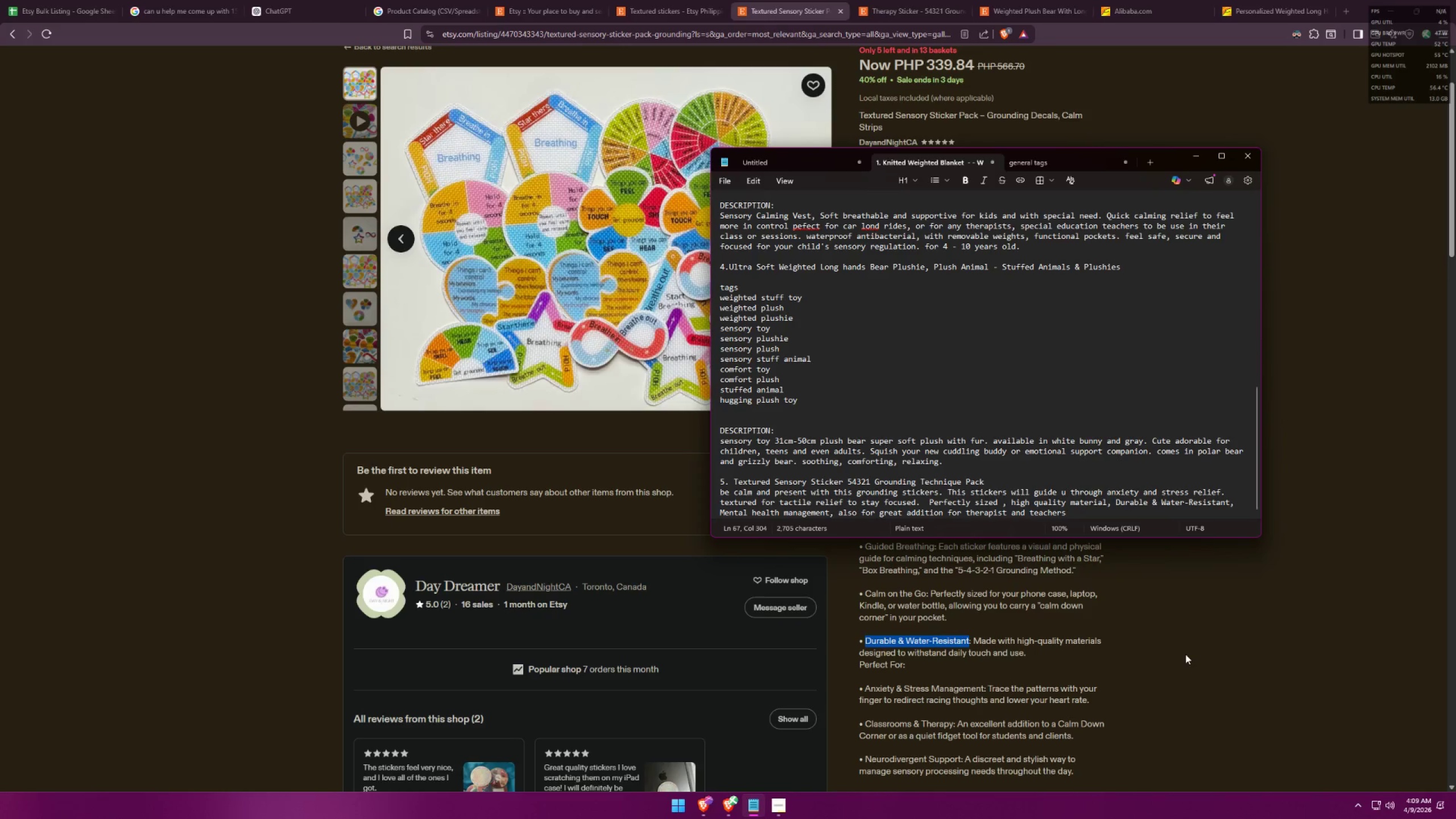 
key(Backspace)
 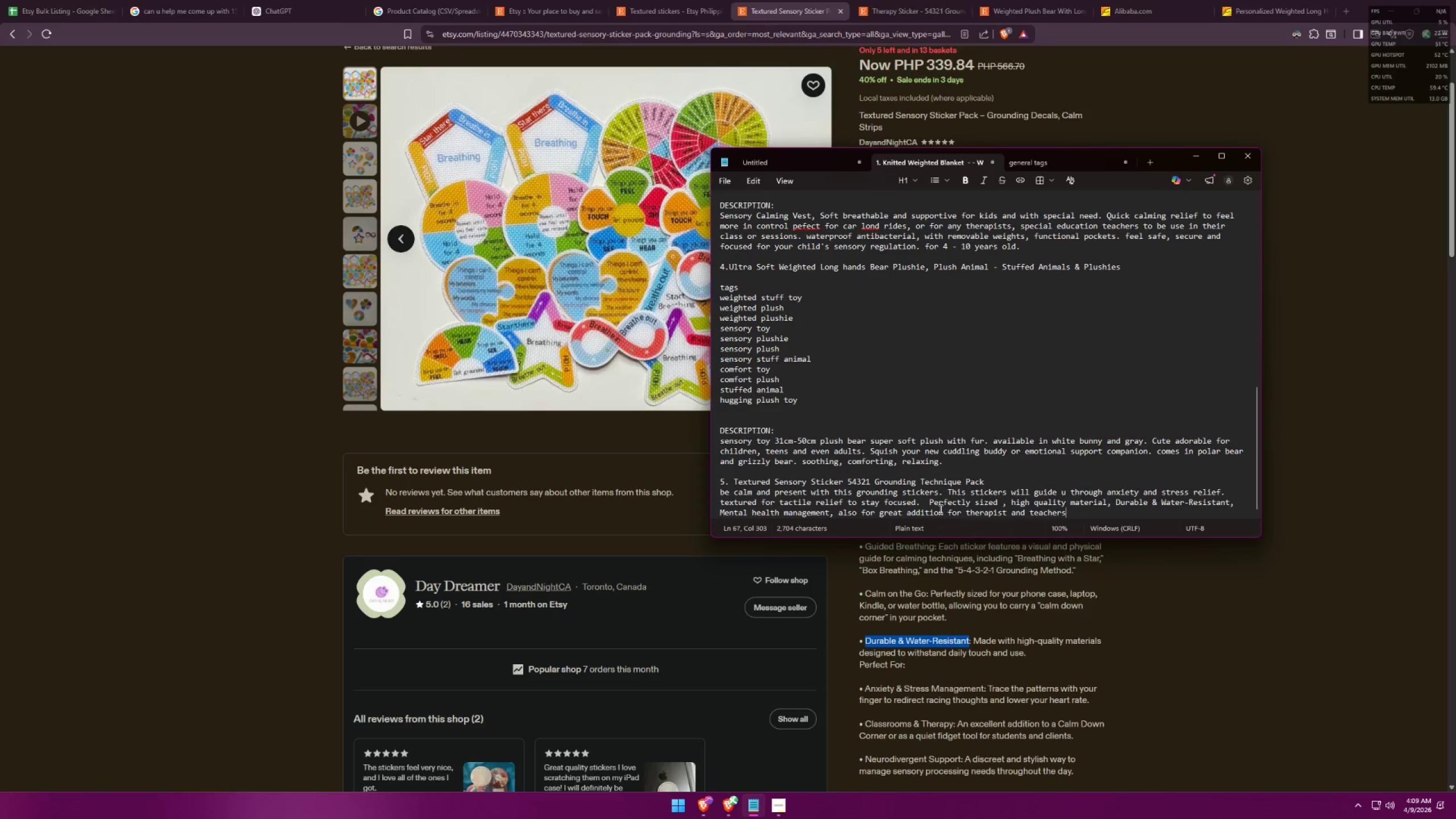 
left_click([905, 512])
 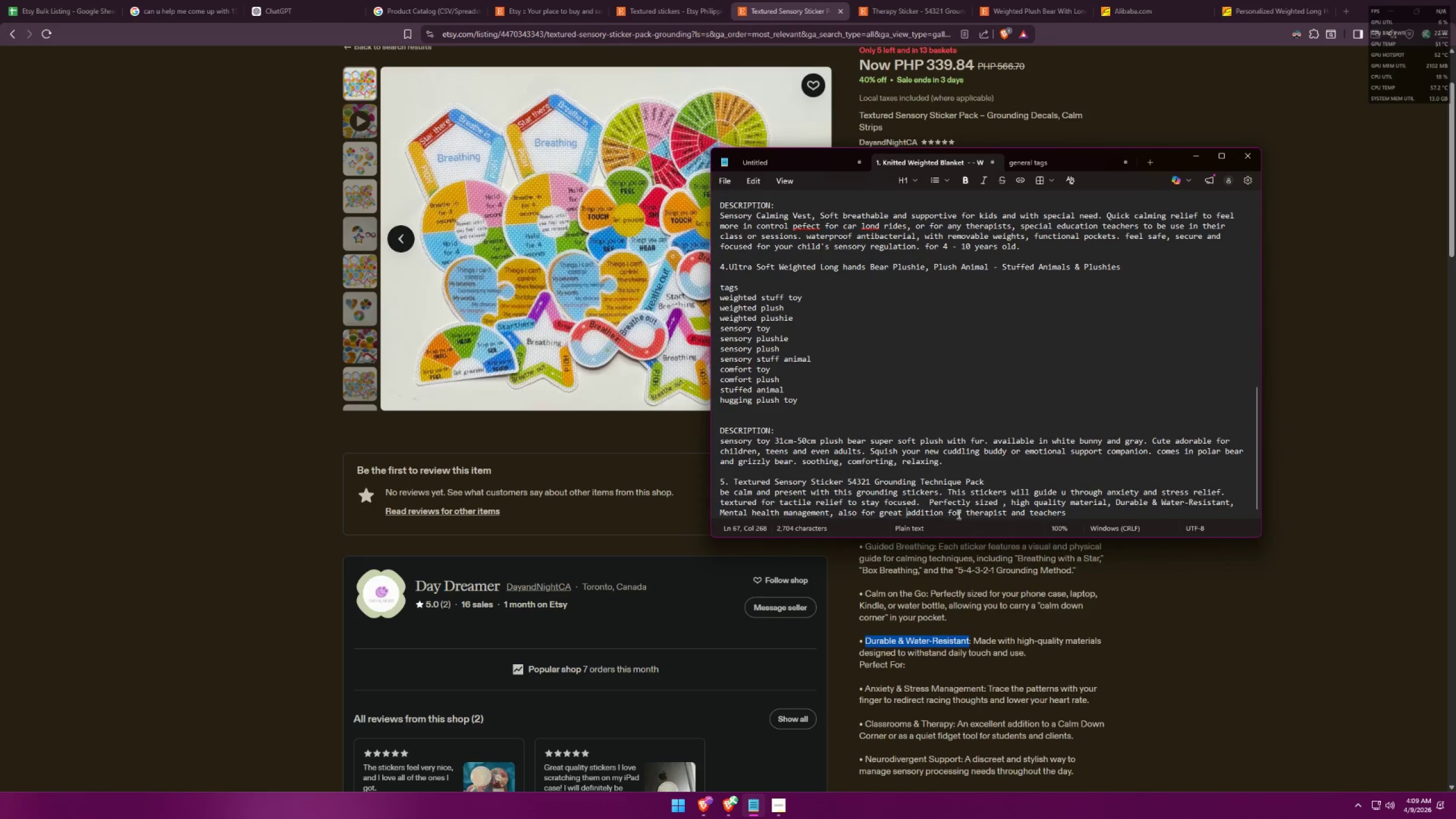 
type(t)
key(Backspace)
type(cal )
key(Backspace)
key(Backspace)
key(Backspace)
key(Backspace)
type(calm down tool )
 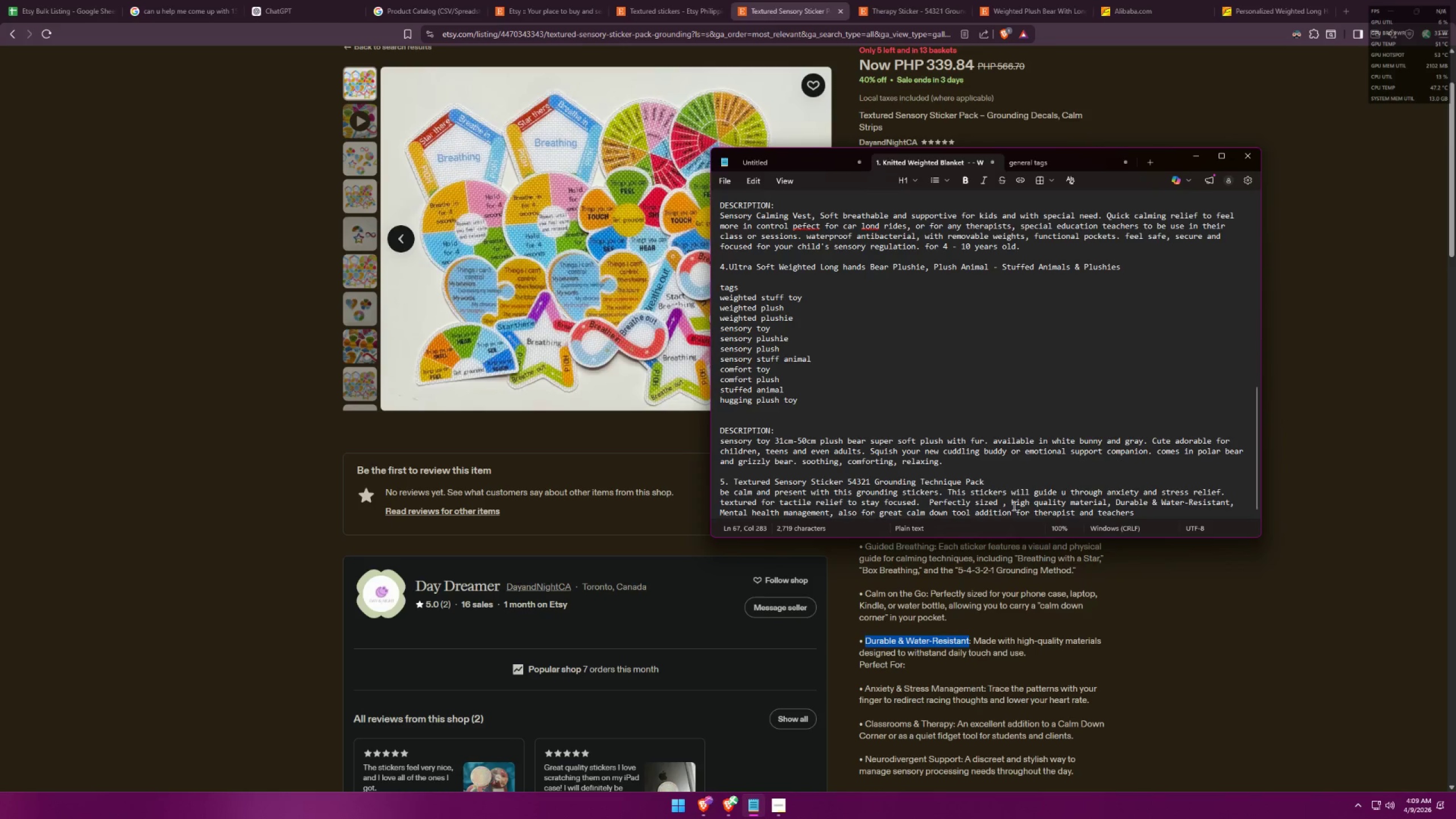 
left_click_drag(start_coordinate=[1010, 511], to_coordinate=[974, 516])
 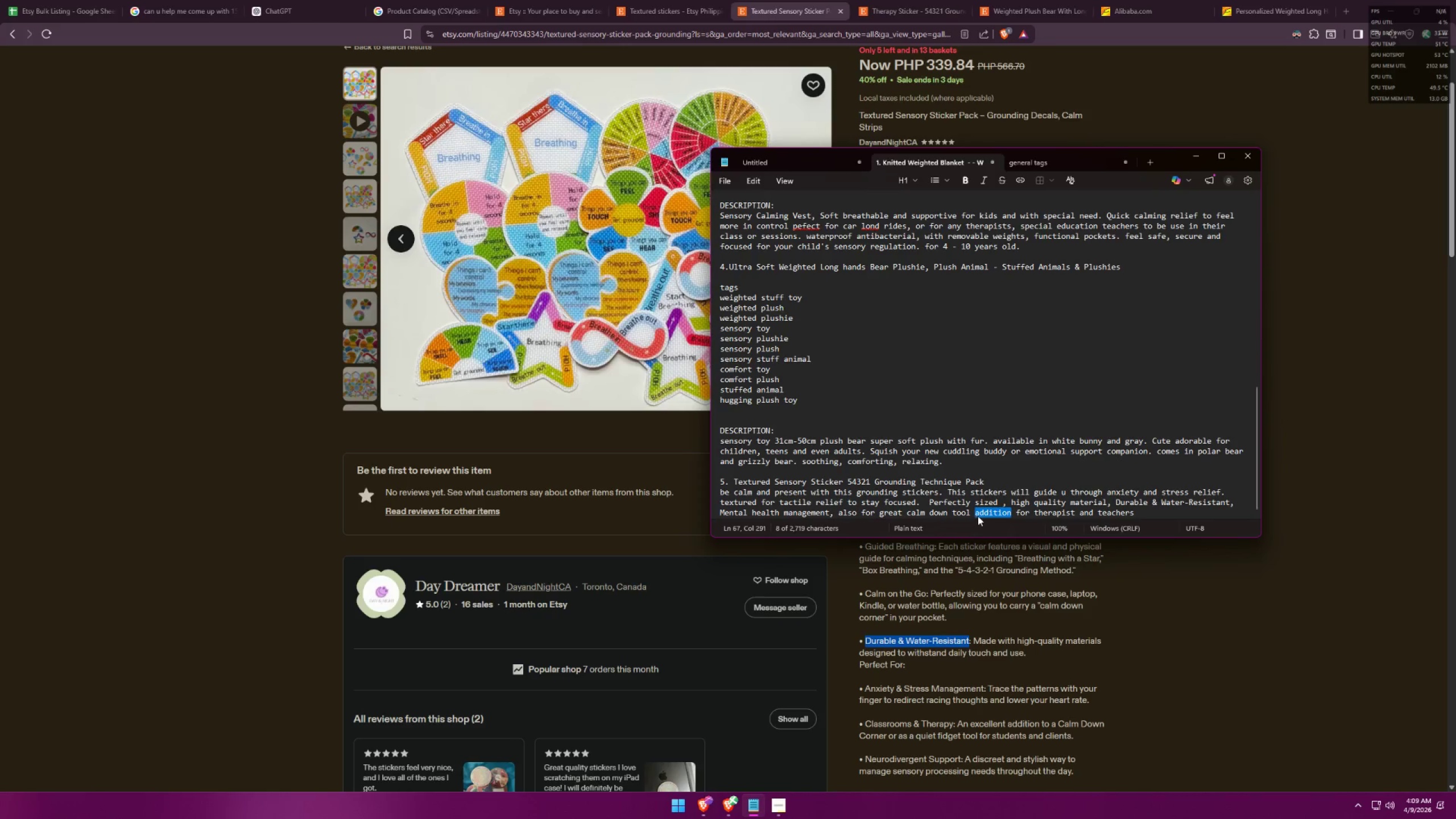 
key(Backspace)
 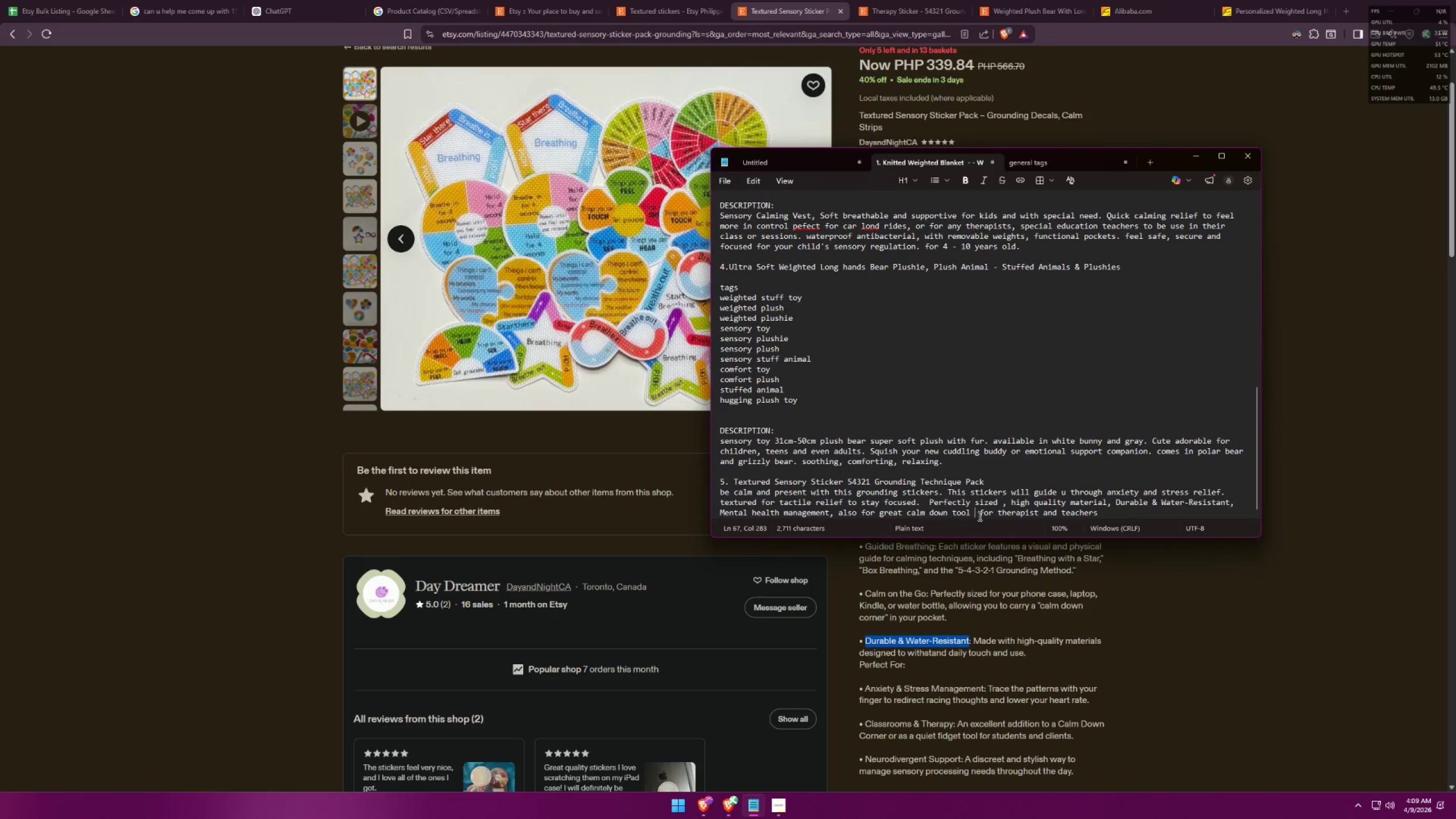 
key(Backspace)
 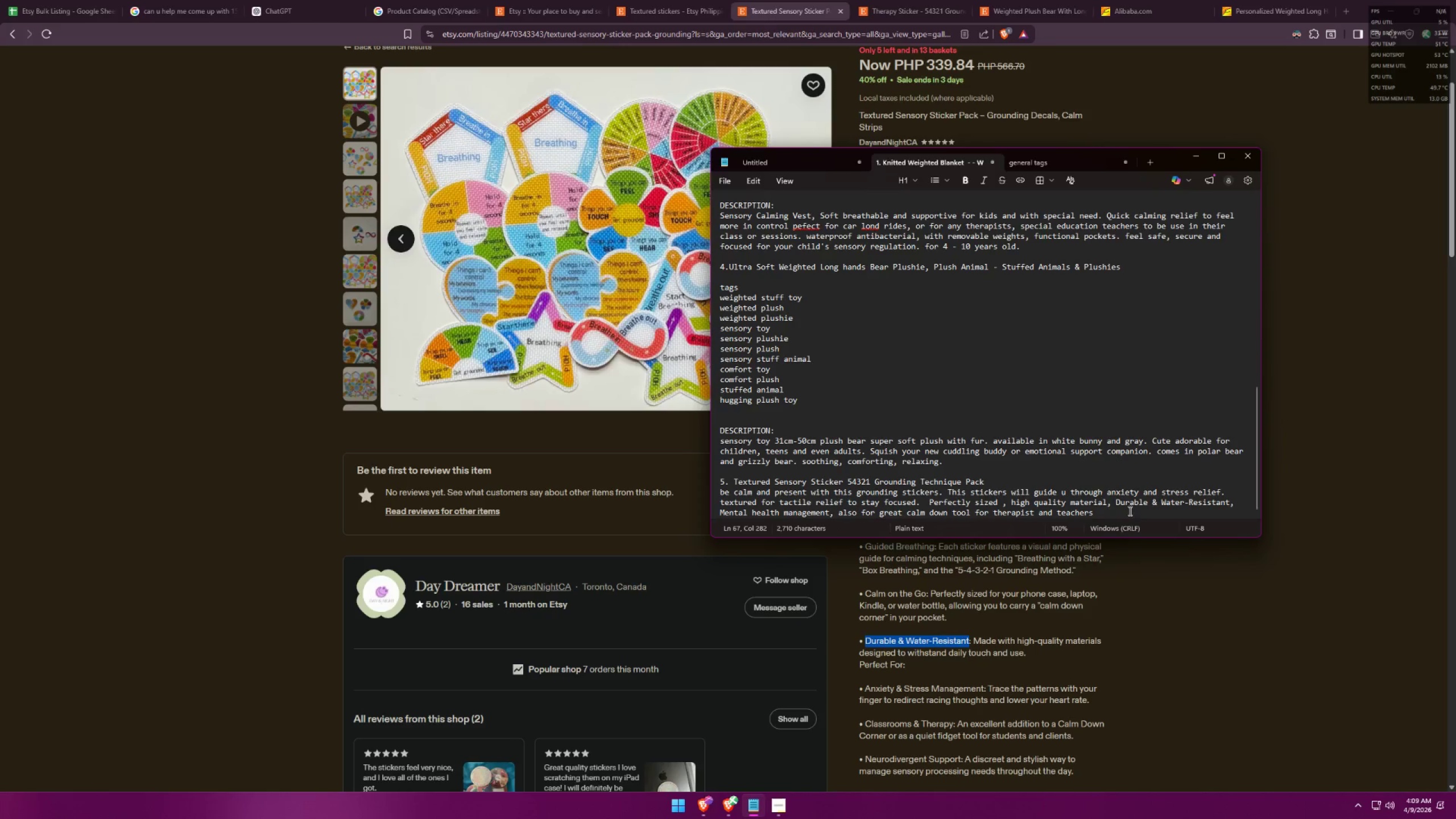 
left_click([1126, 510])
 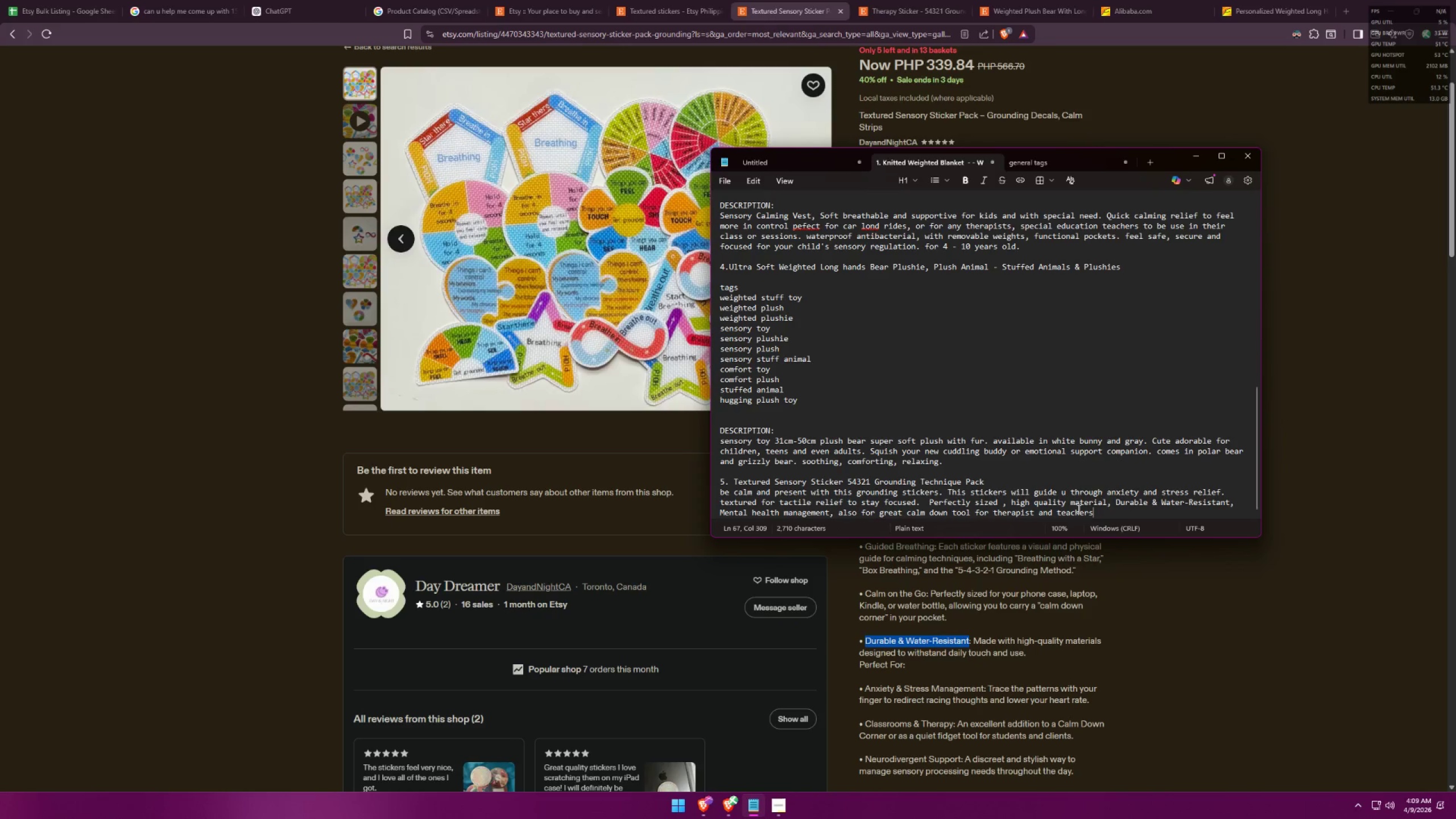 
wait(5.89)
 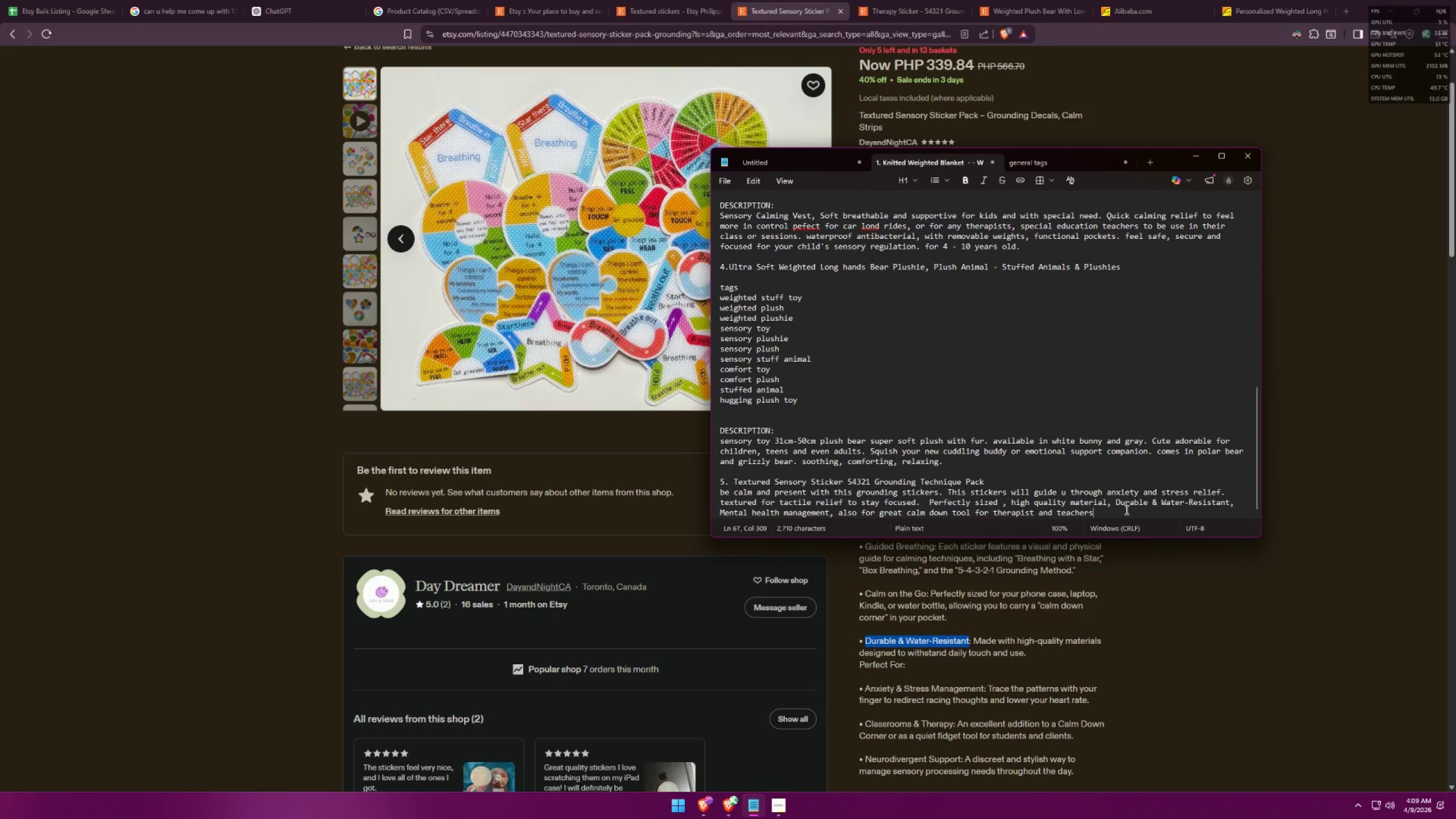 
left_click_drag(start_coordinate=[987, 510], to_coordinate=[978, 510])
 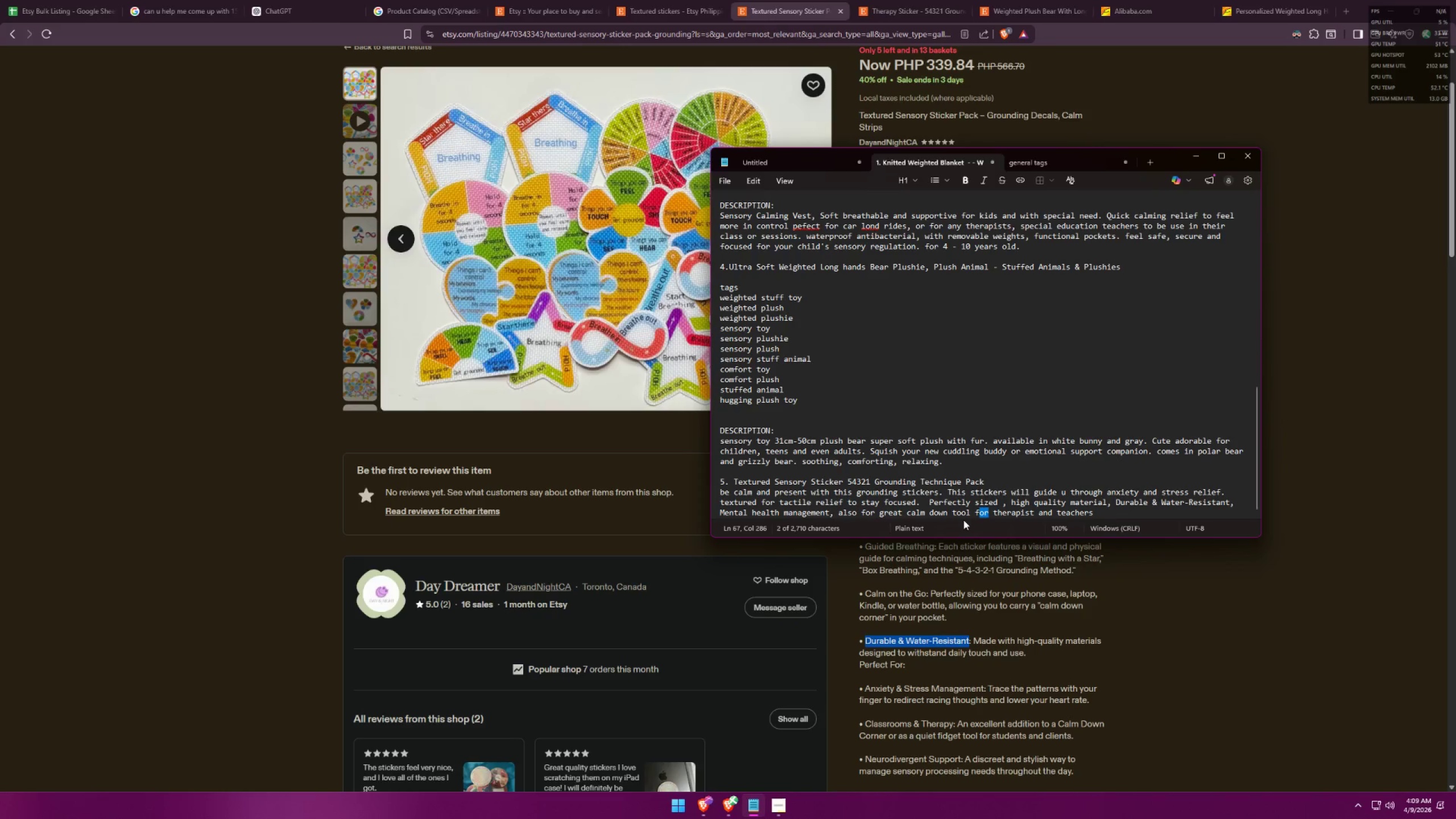 
key(Backspace)
key(Backspace)
type(to)
 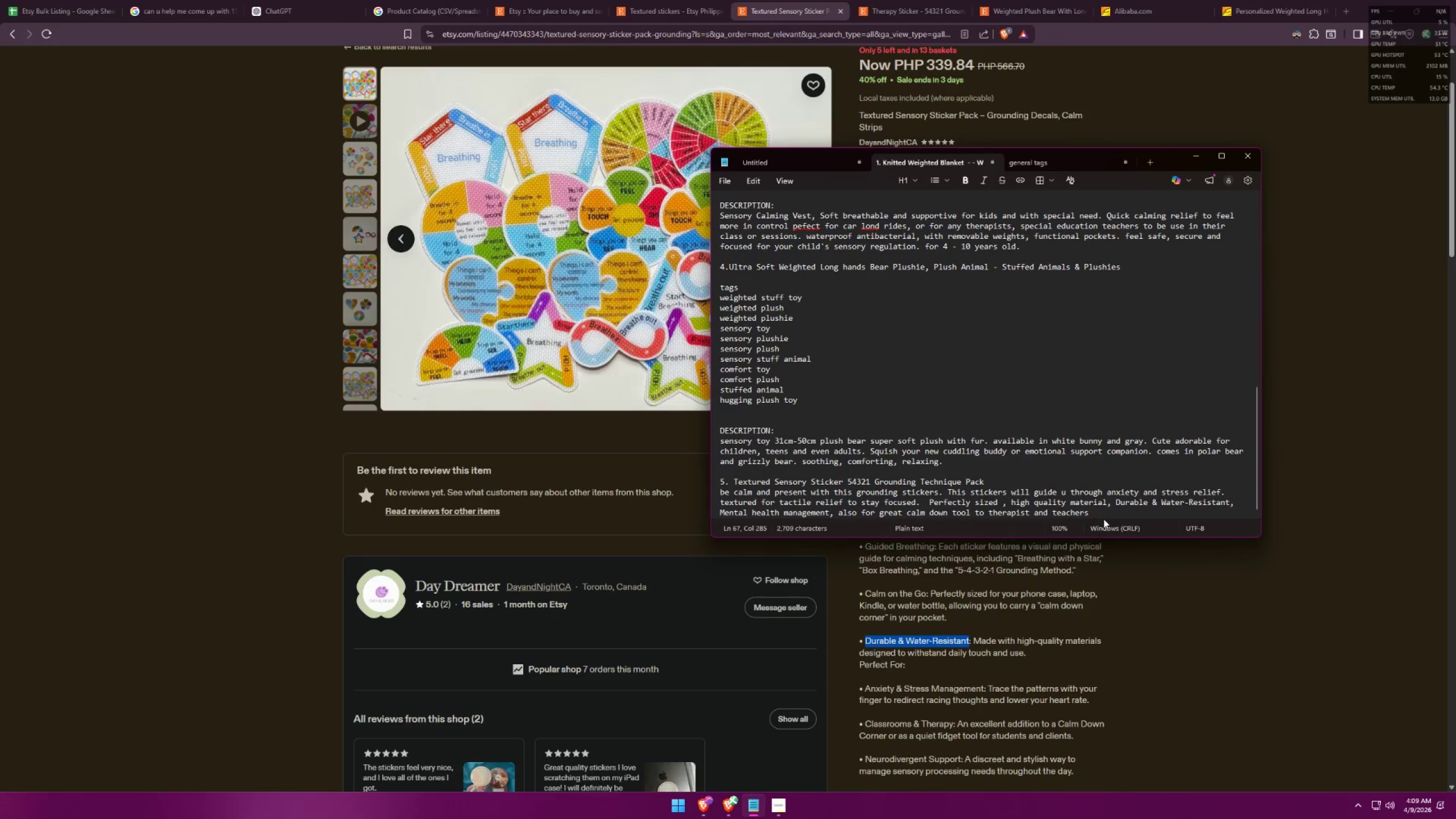 
left_click([1103, 518])
 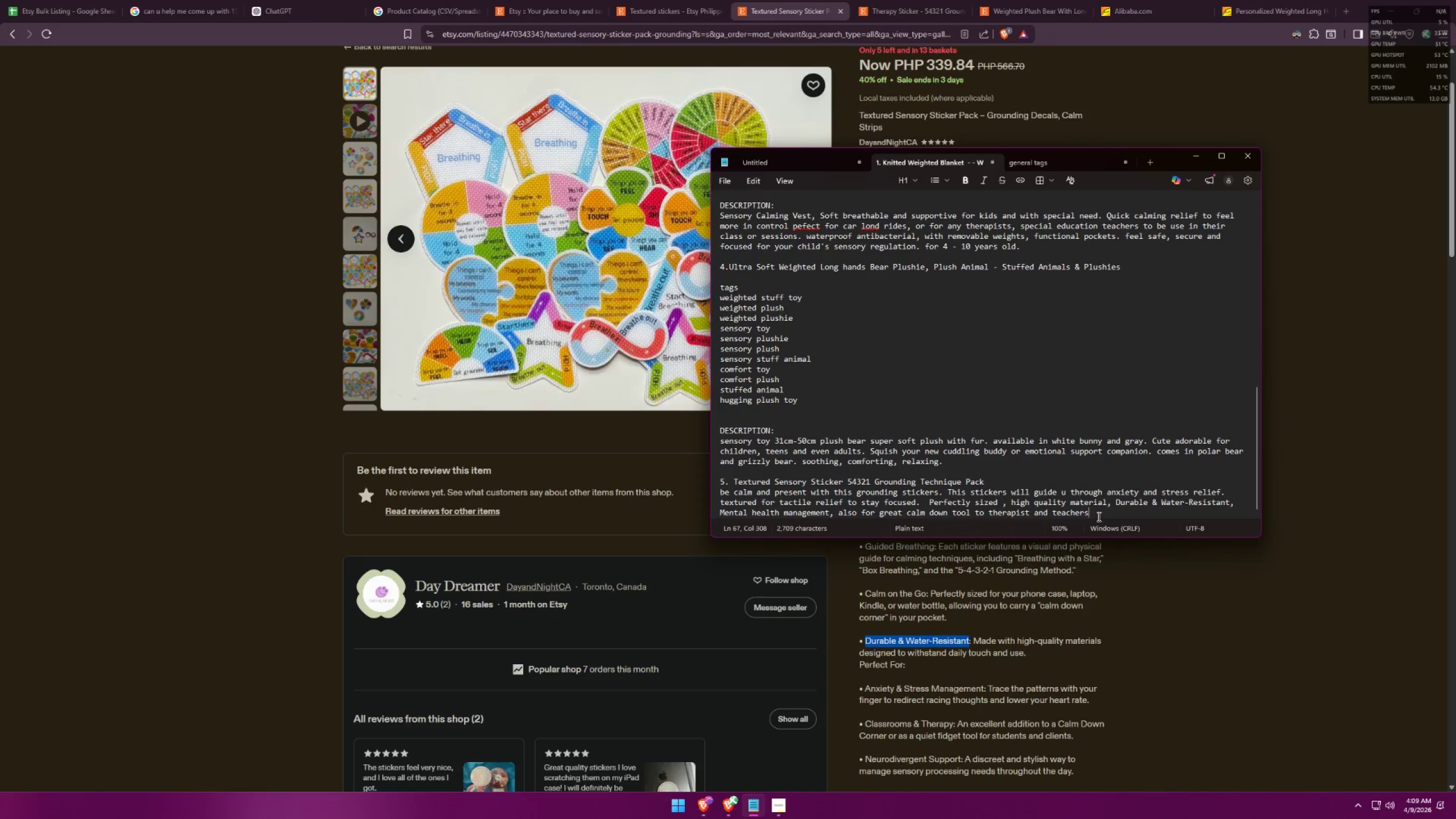 
type( for their students and clients. )
 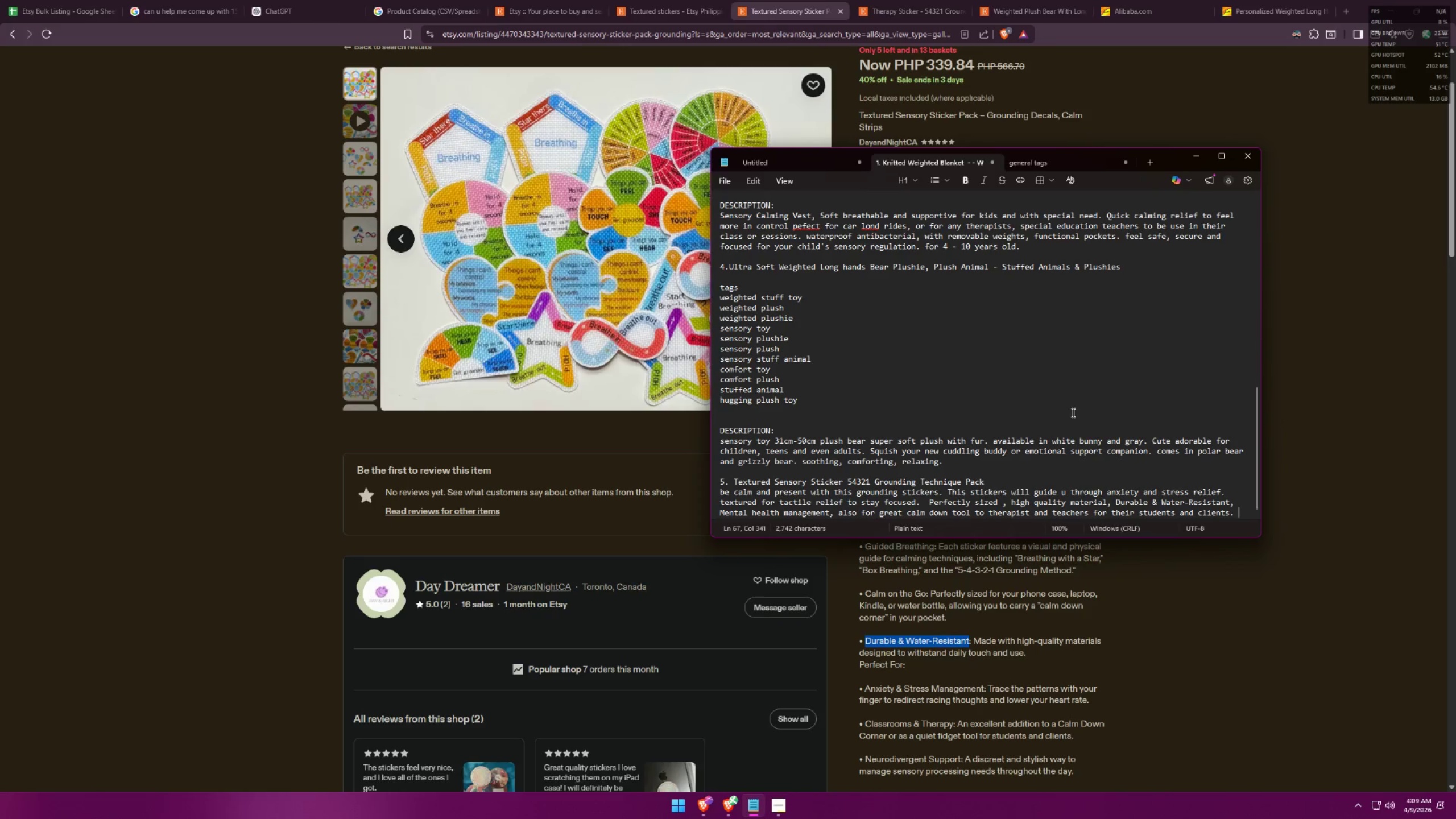 
scroll: coordinate [1081, 407], scroll_direction: down, amount: 2.0
 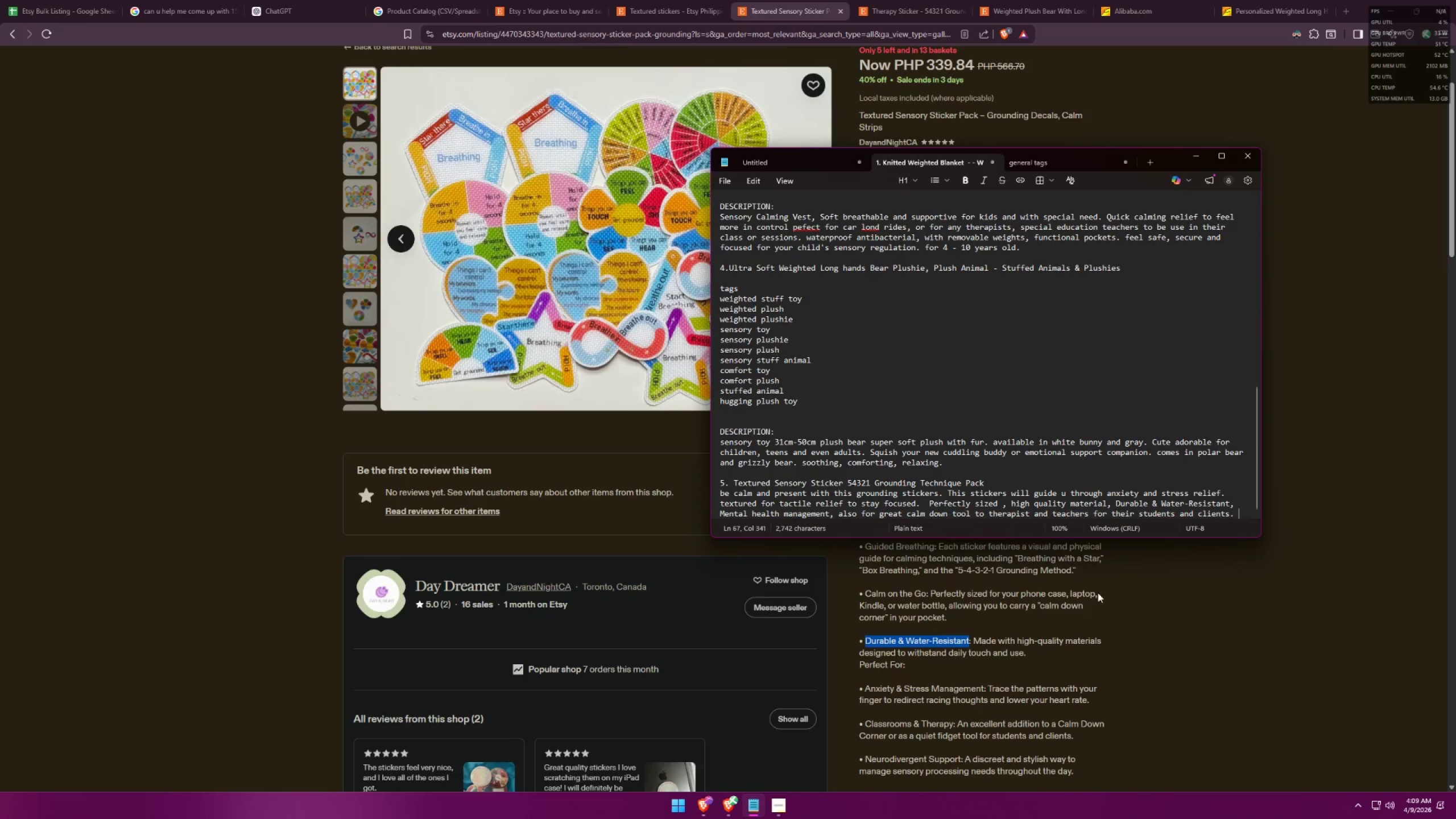 
left_click_drag(start_coordinate=[866, 761], to_coordinate=[959, 760])
 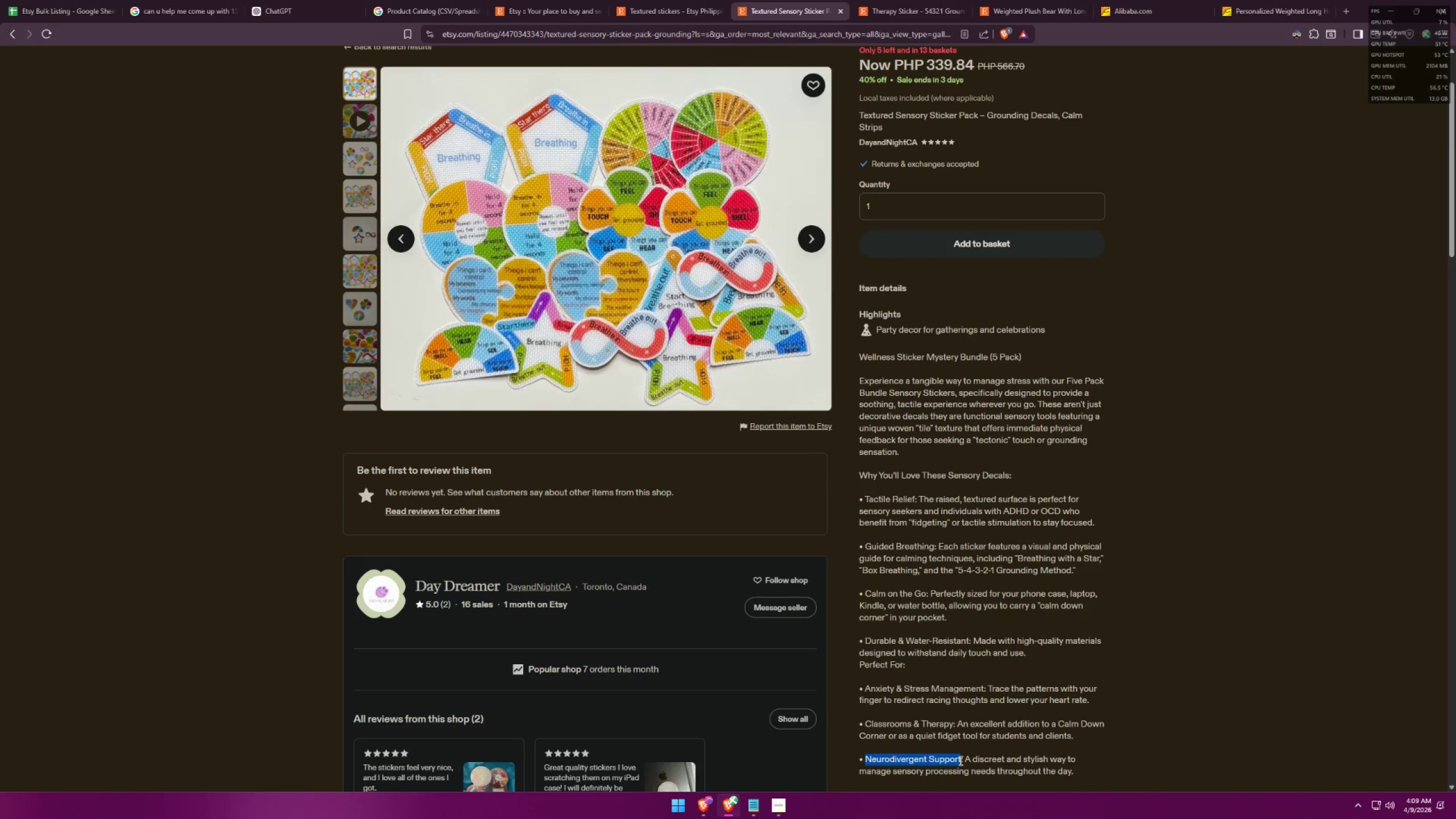 
key(Control+ControlLeft)
 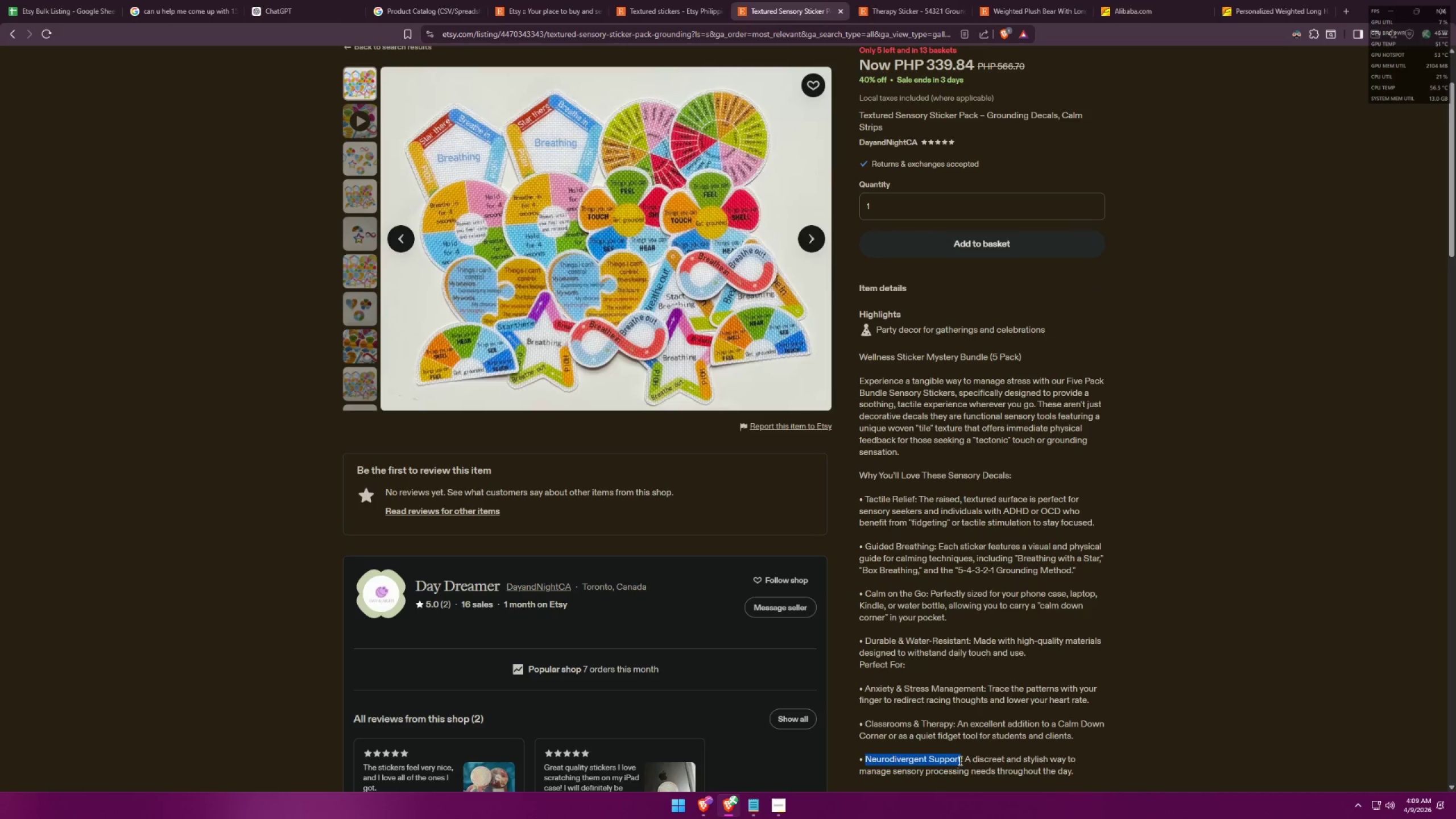 
key(Control+C)
 